 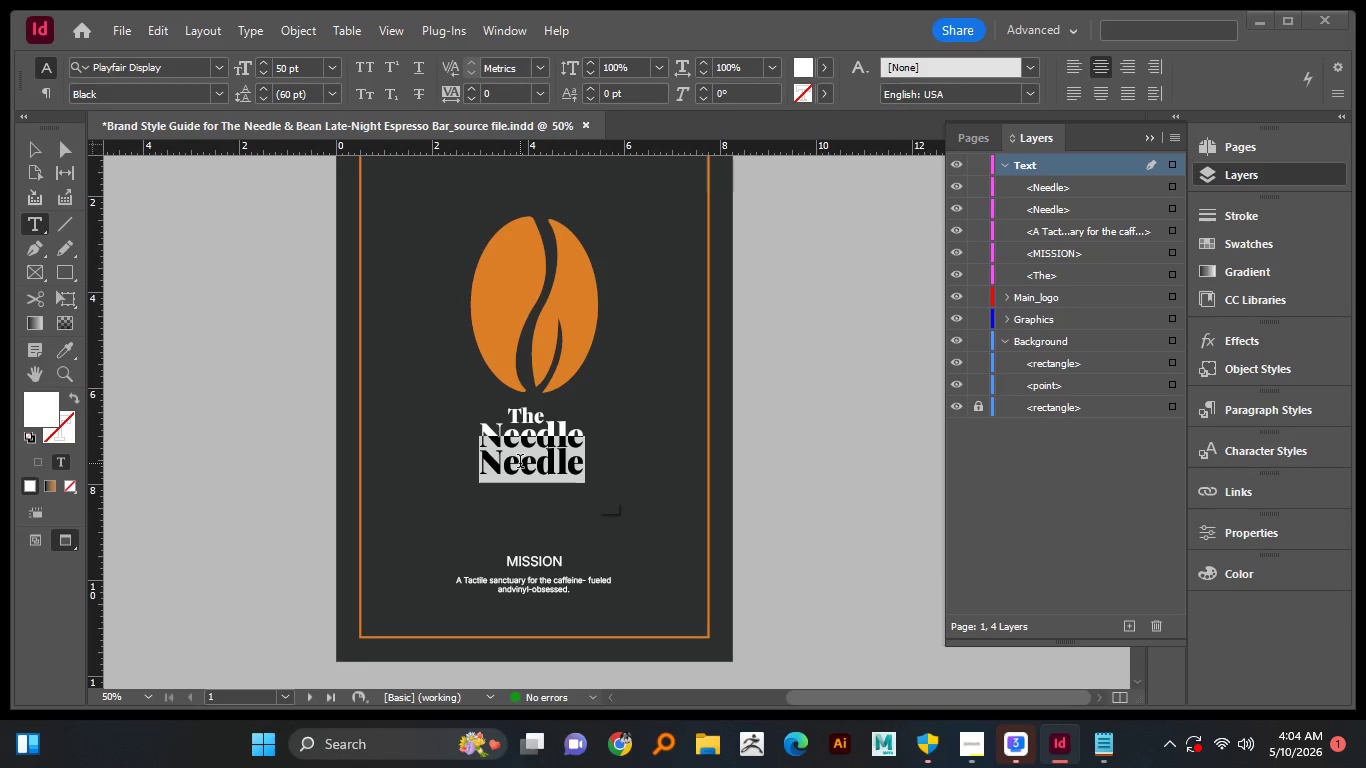 
triple_click([520, 463])
 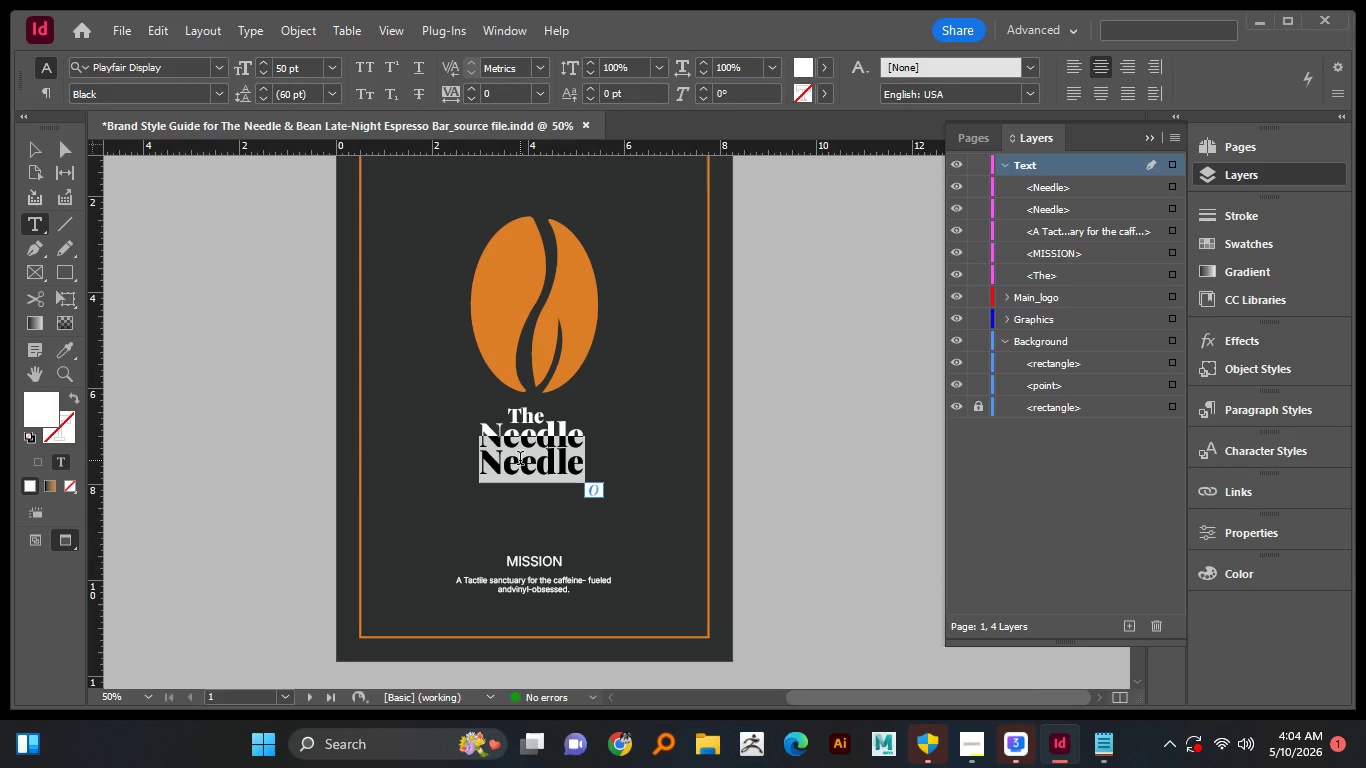 
key(Control+V)
 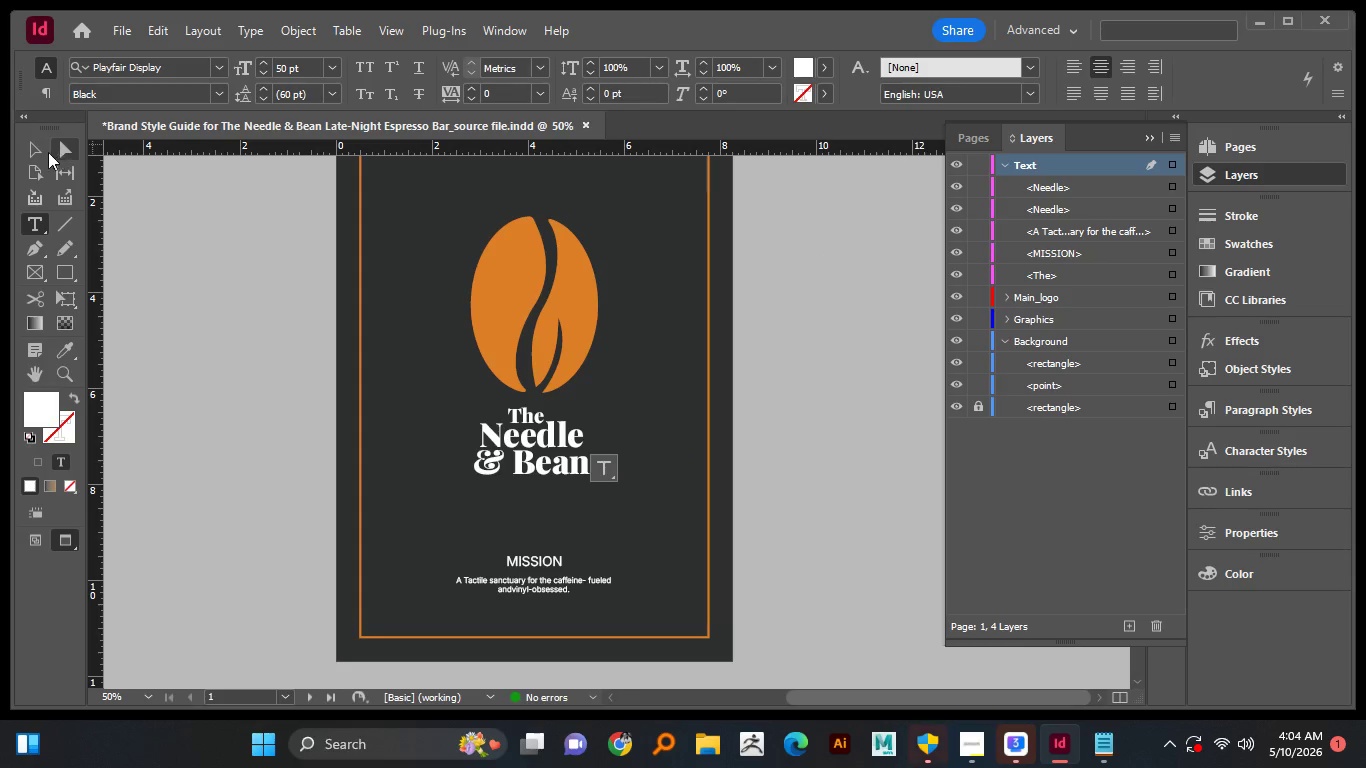 
double_click([245, 375])
 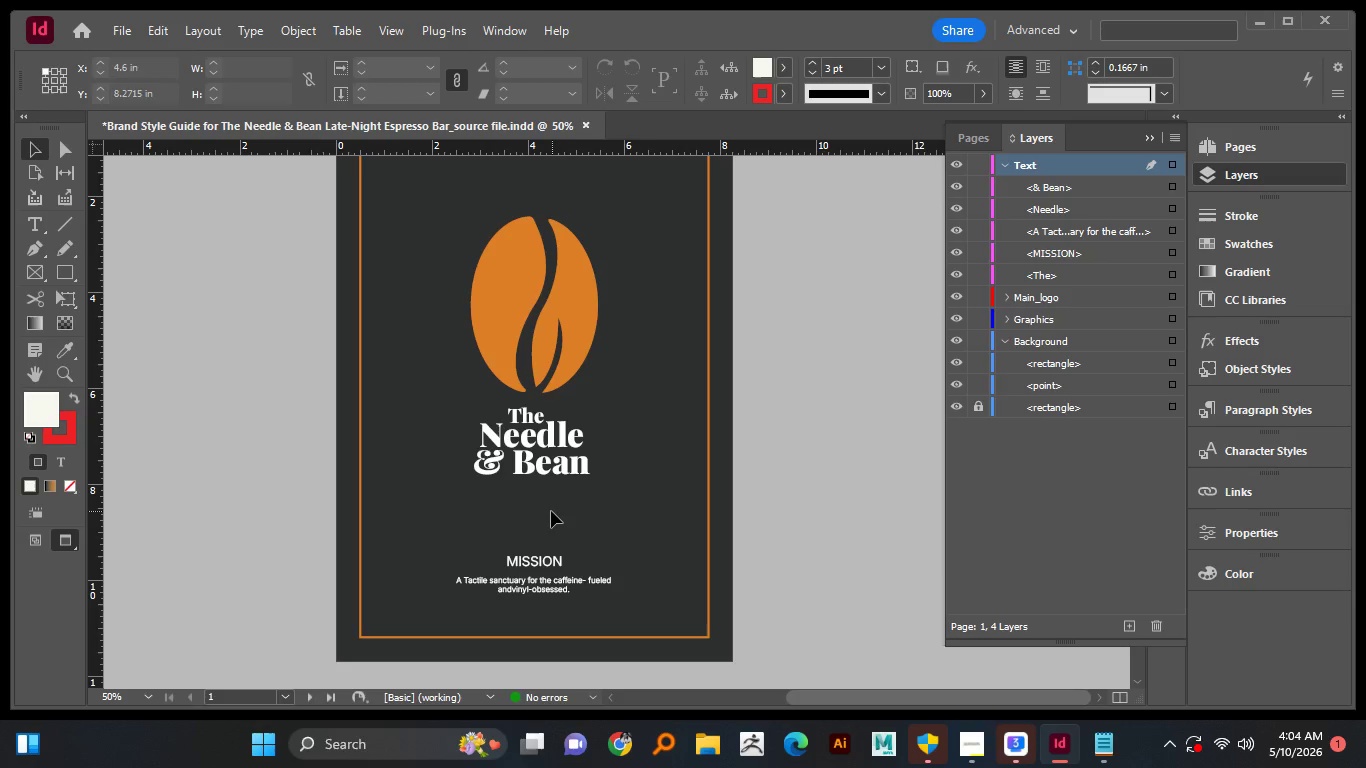 
hold_key(key=AltLeft, duration=0.94)
scroll: coordinate [536, 482], scroll_direction: up, amount: 2.0
 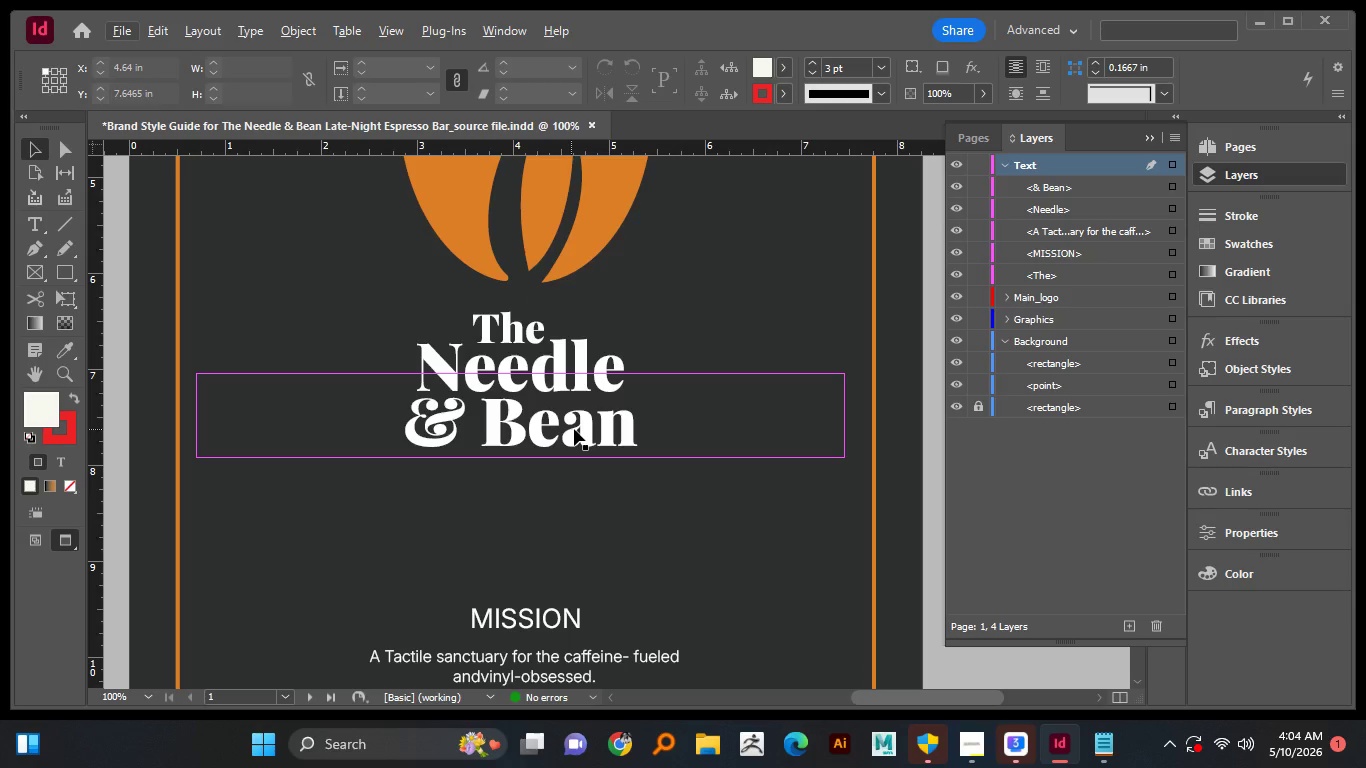 
left_click_drag(start_coordinate=[574, 432], to_coordinate=[568, 439])
 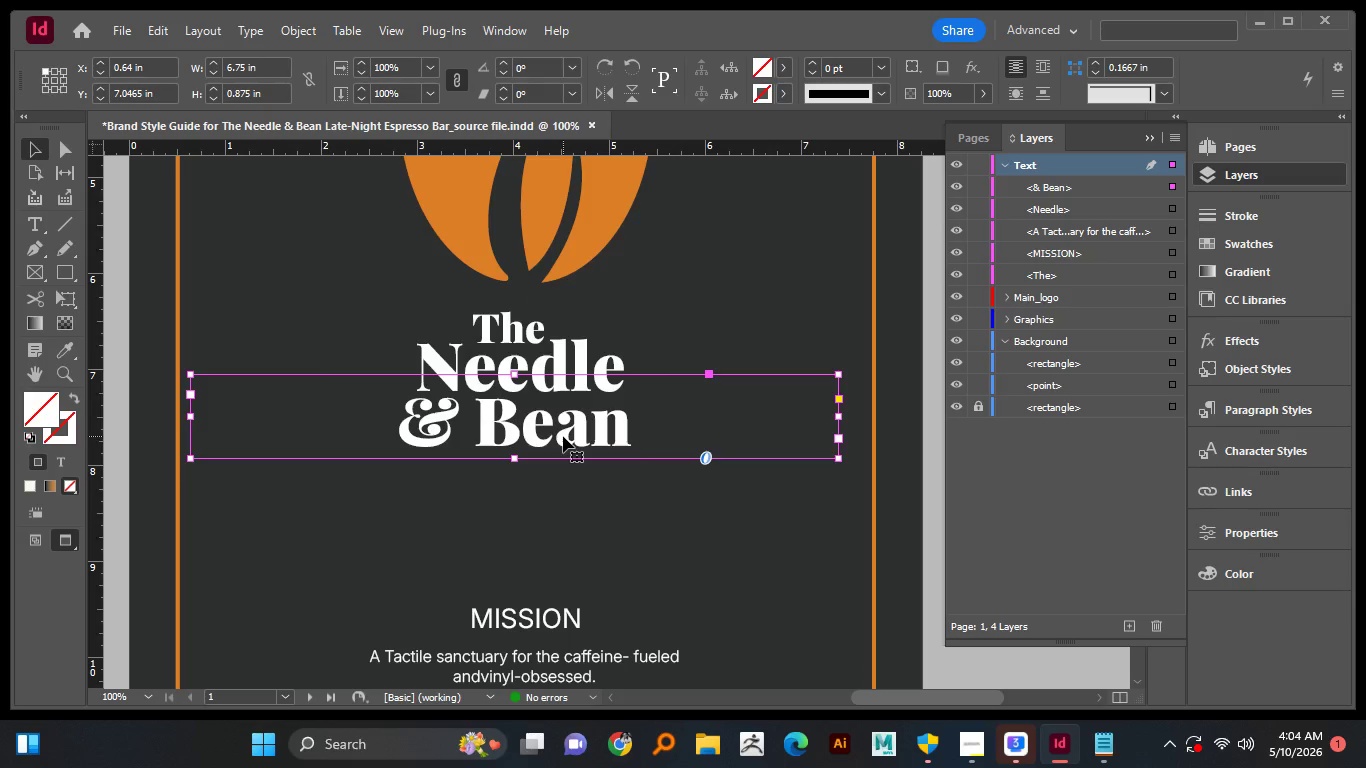 
left_click([585, 531])
 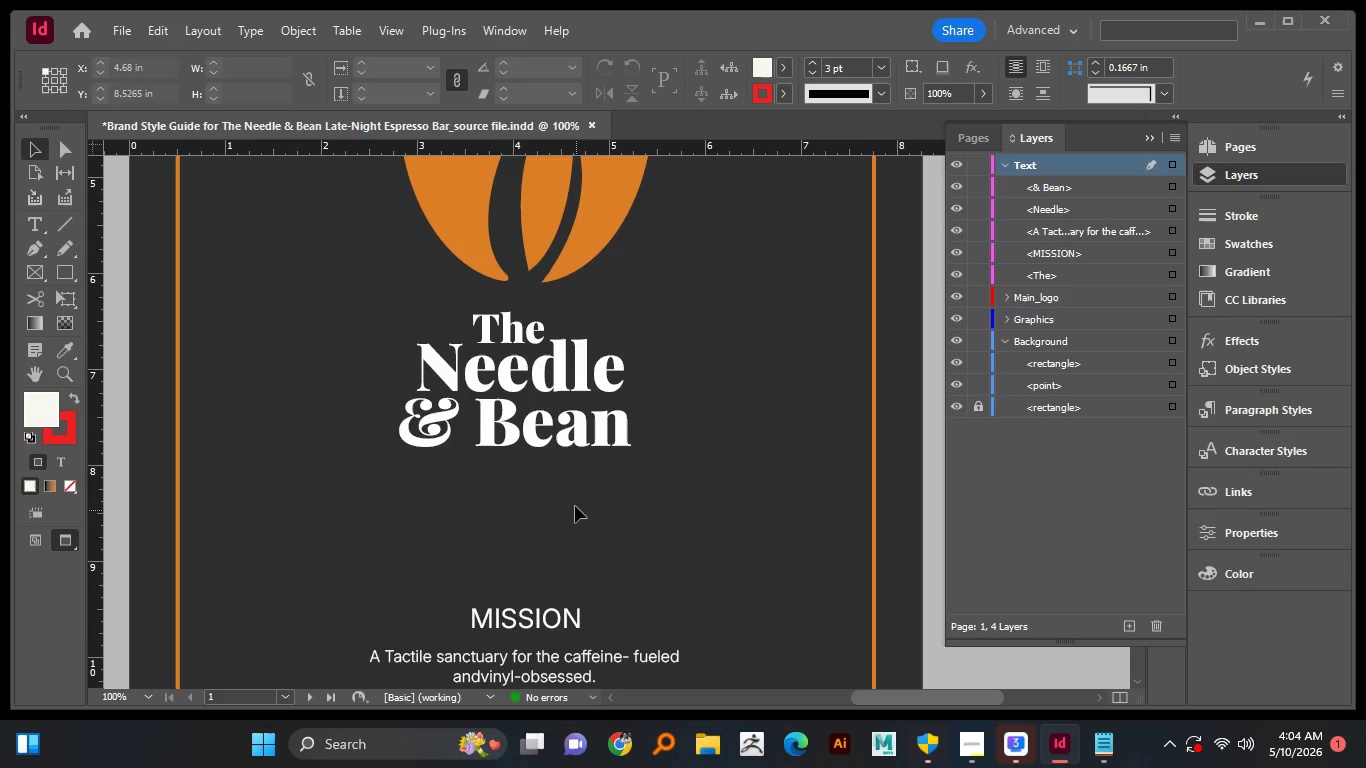 
hold_key(key=AltLeft, duration=1.08)
scroll: coordinate [574, 505], scroll_direction: down, amount: 2.0
 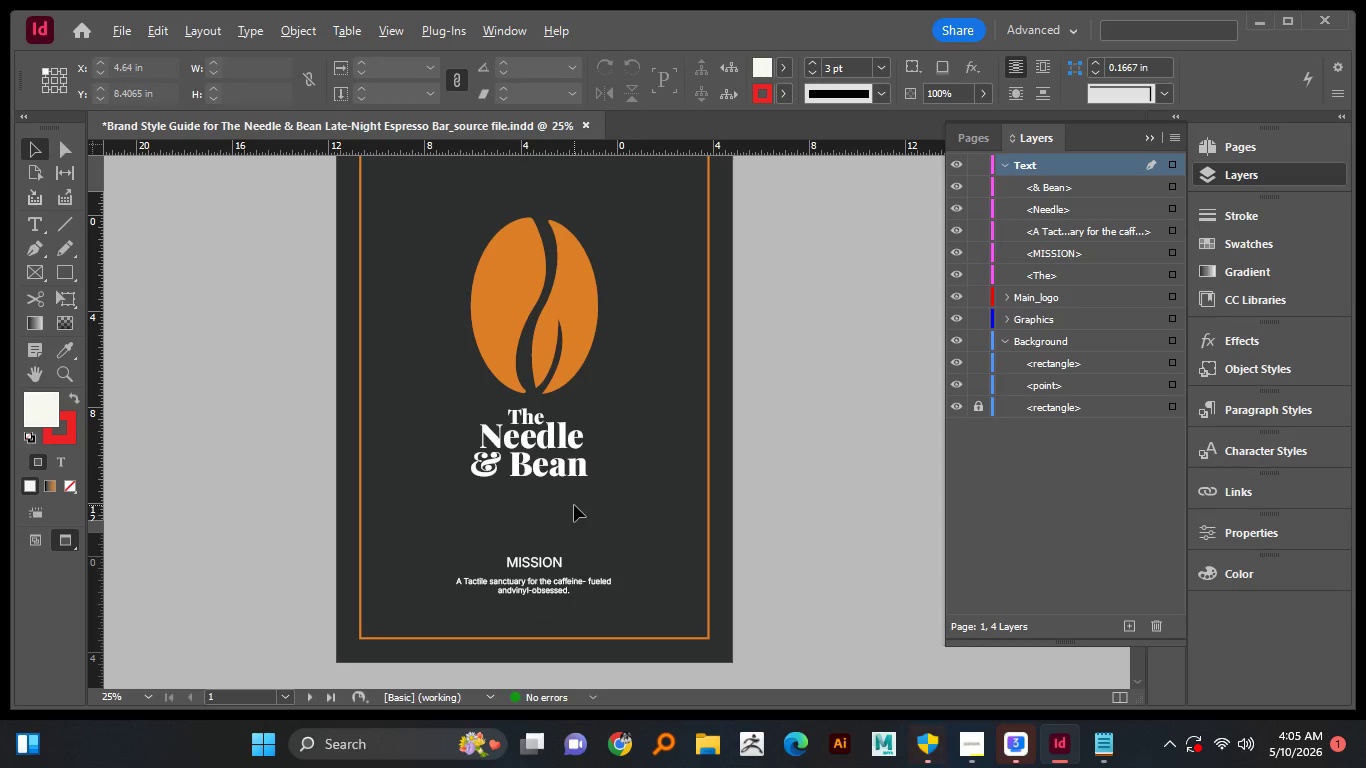 
hold_key(key=AltLeft, duration=2.8)
scroll: coordinate [574, 505], scroll_direction: up, amount: 2.0
 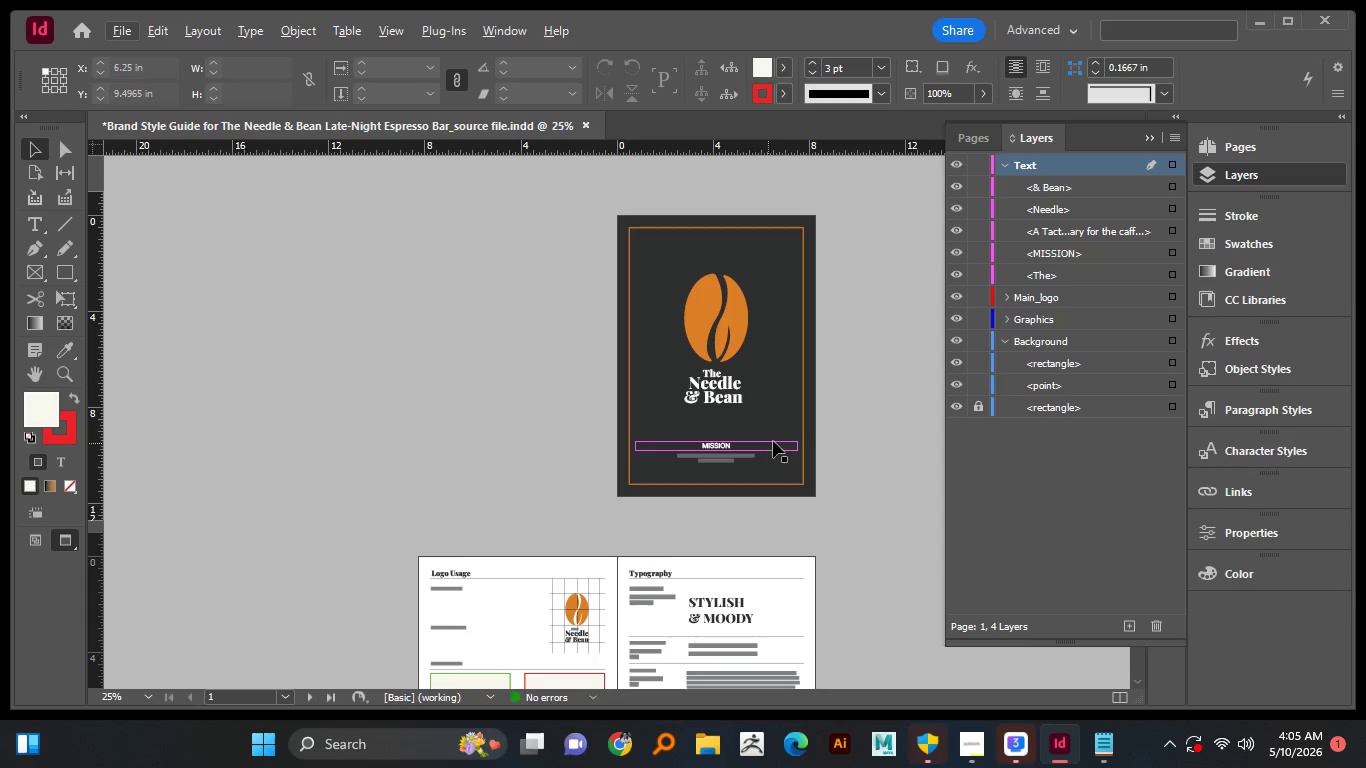 
hold_key(key=Space, duration=0.66)
 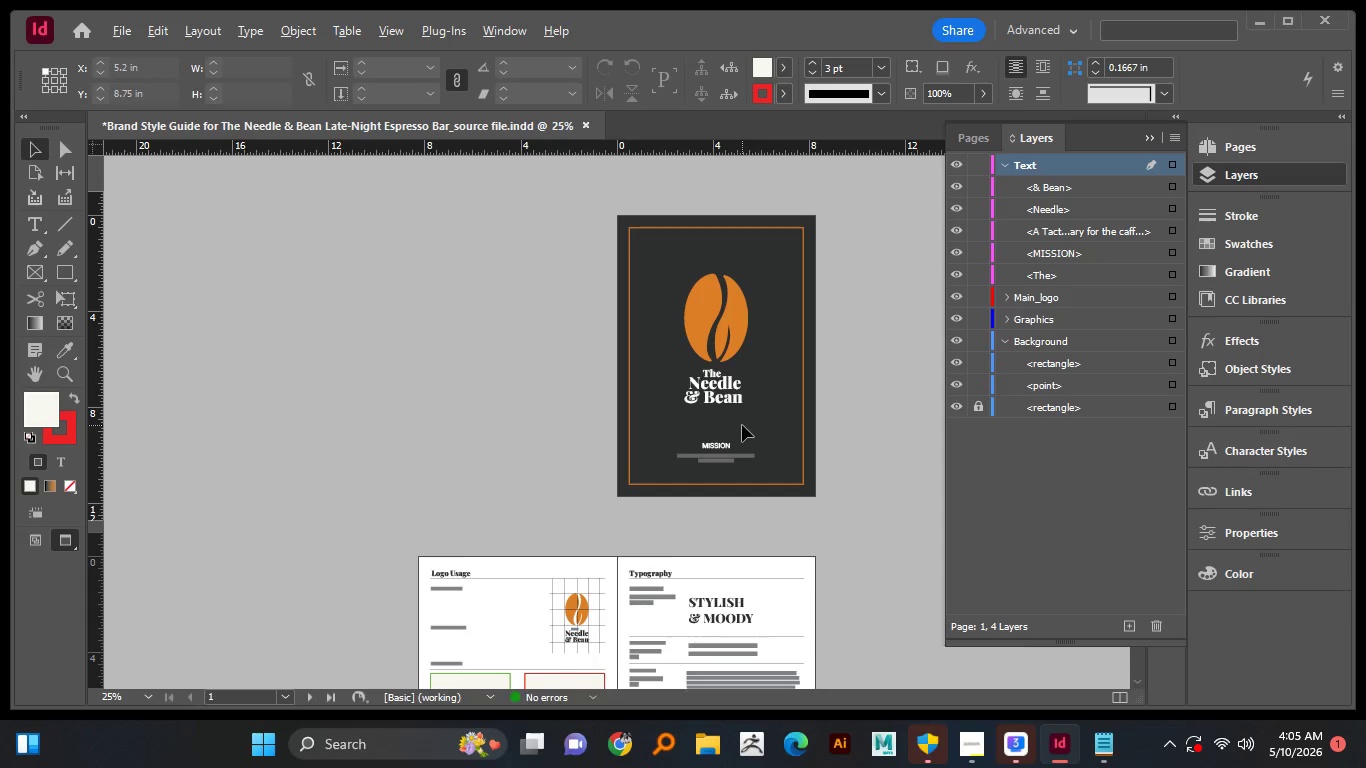 
left_click_drag(start_coordinate=[821, 424], to_coordinate=[664, 435])
 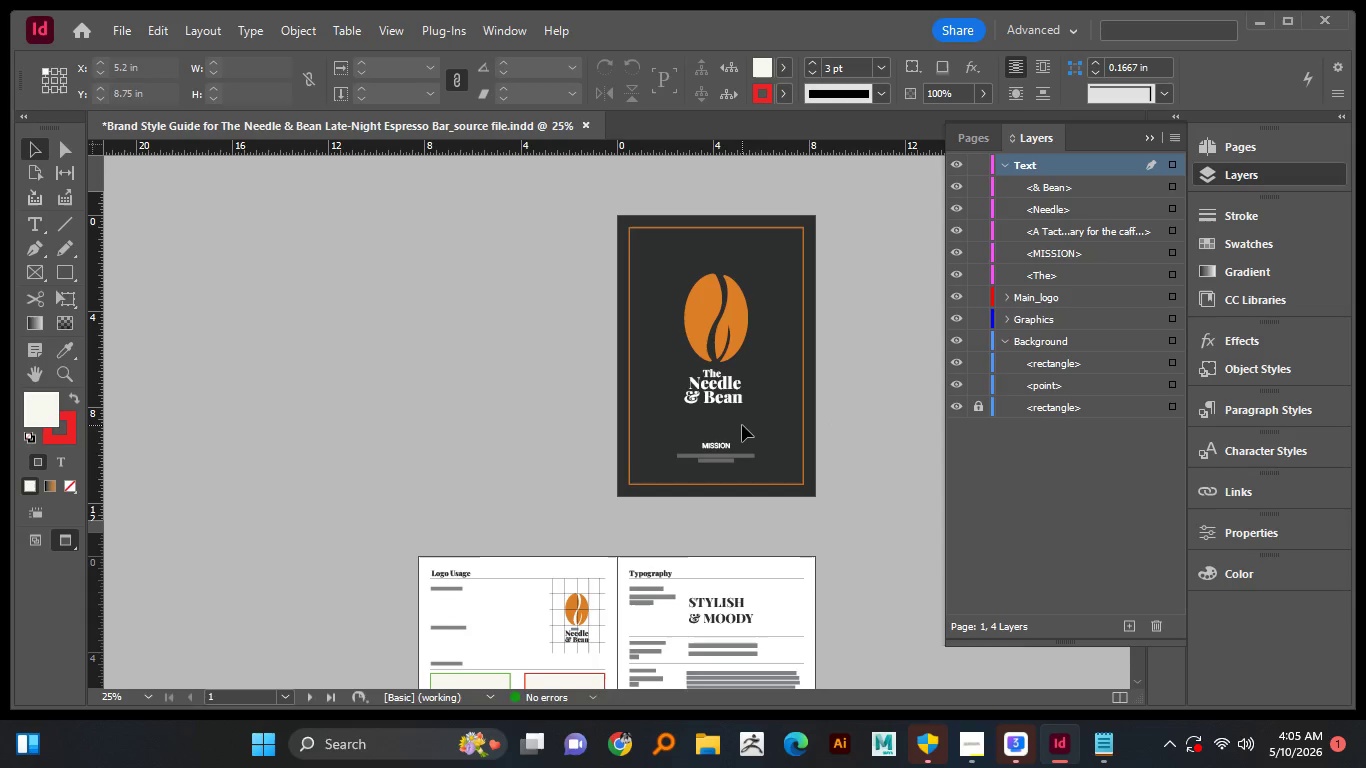 
hold_key(key=AltLeft, duration=0.34)
 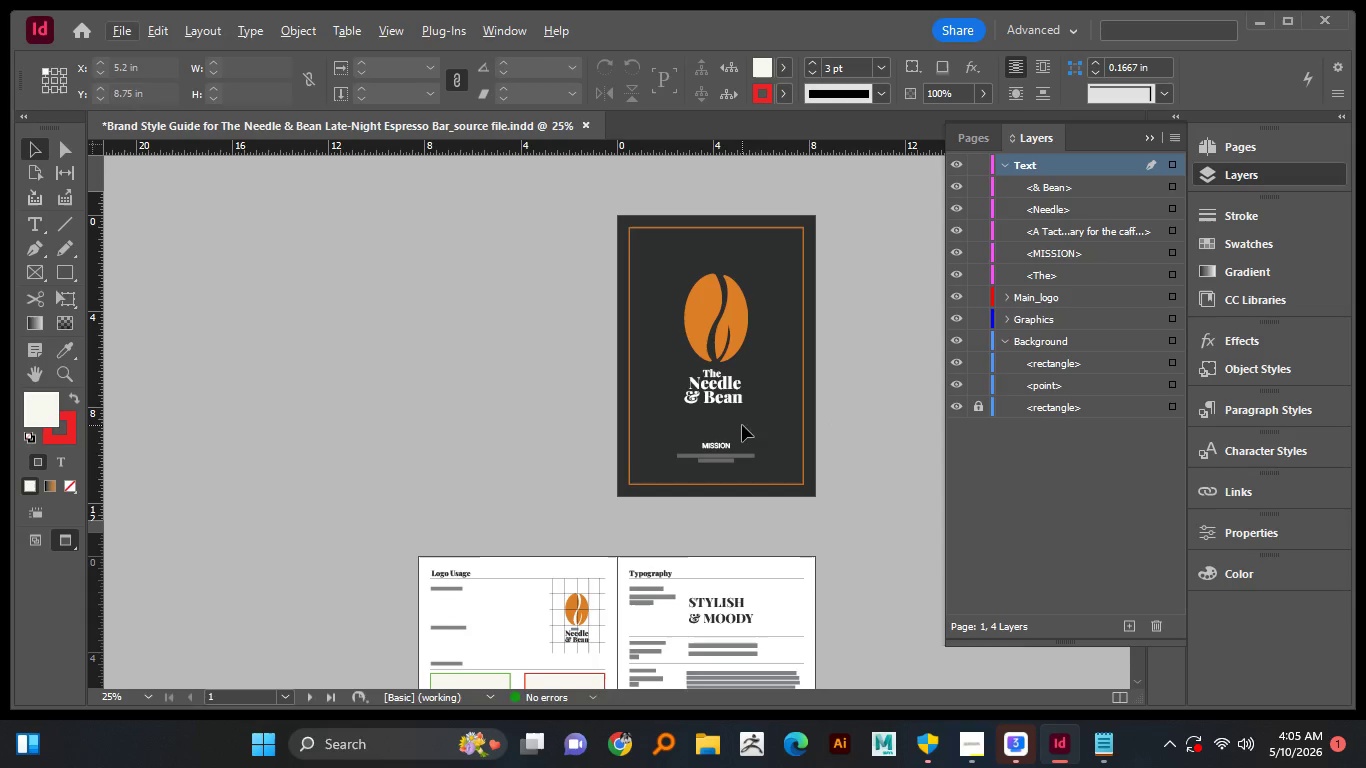 
key(Alt+AltLeft)
 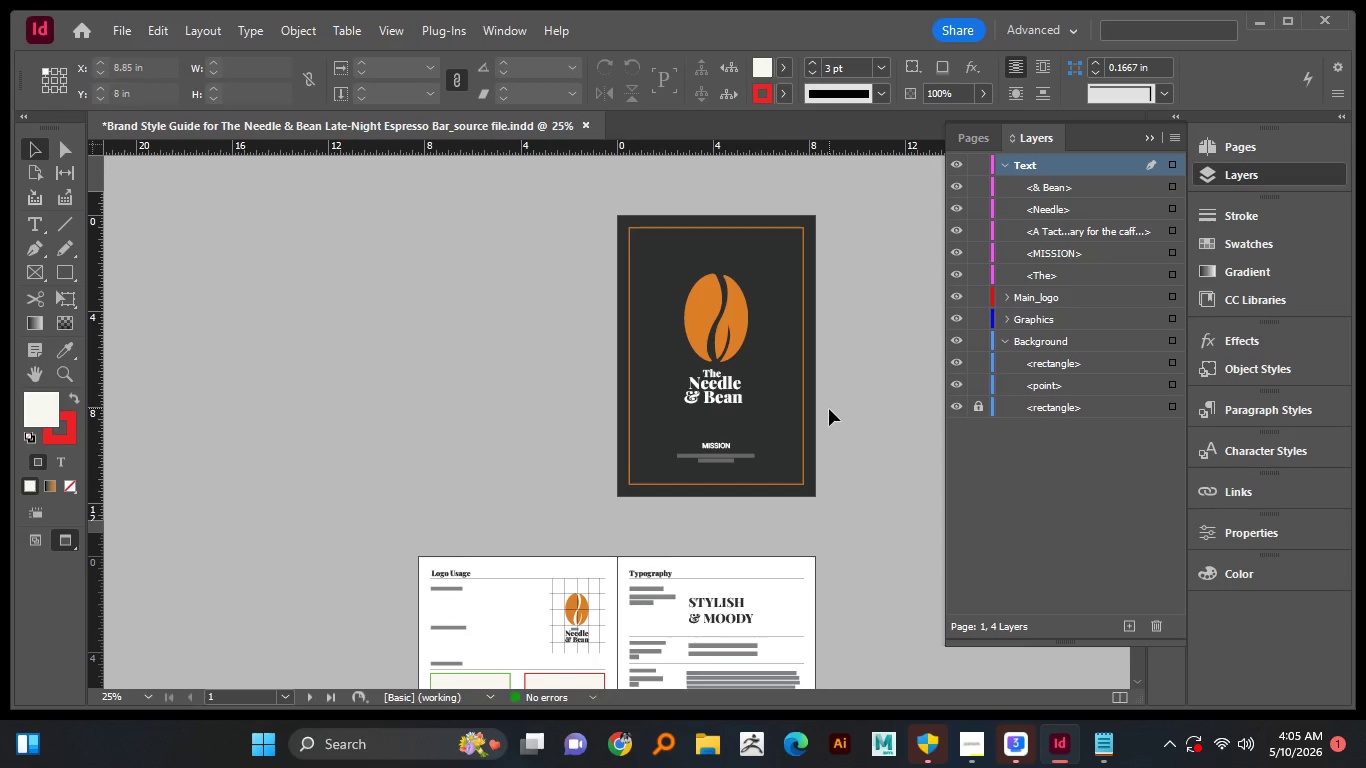 
hold_key(key=AltLeft, duration=0.59)
scroll: coordinate [829, 409], scroll_direction: up, amount: 1.0
 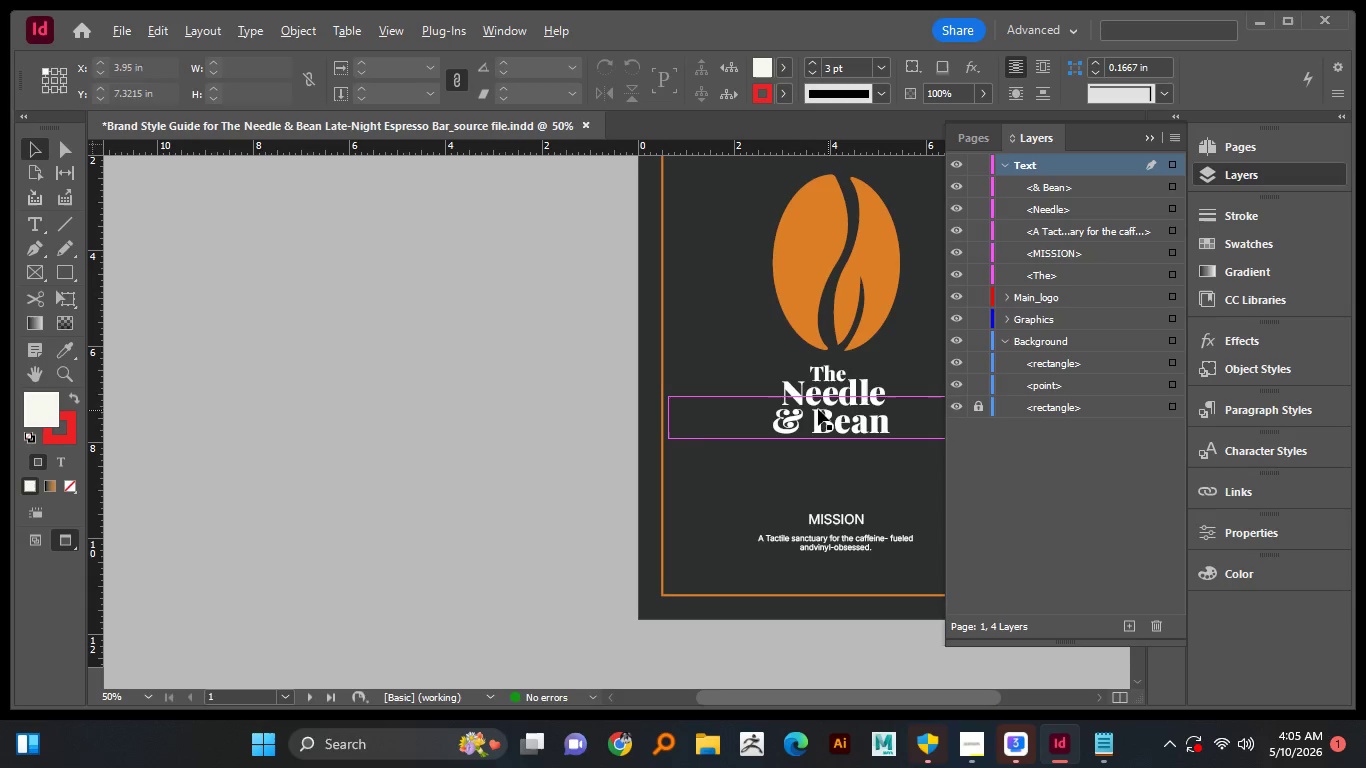 
hold_key(key=Space, duration=0.94)
 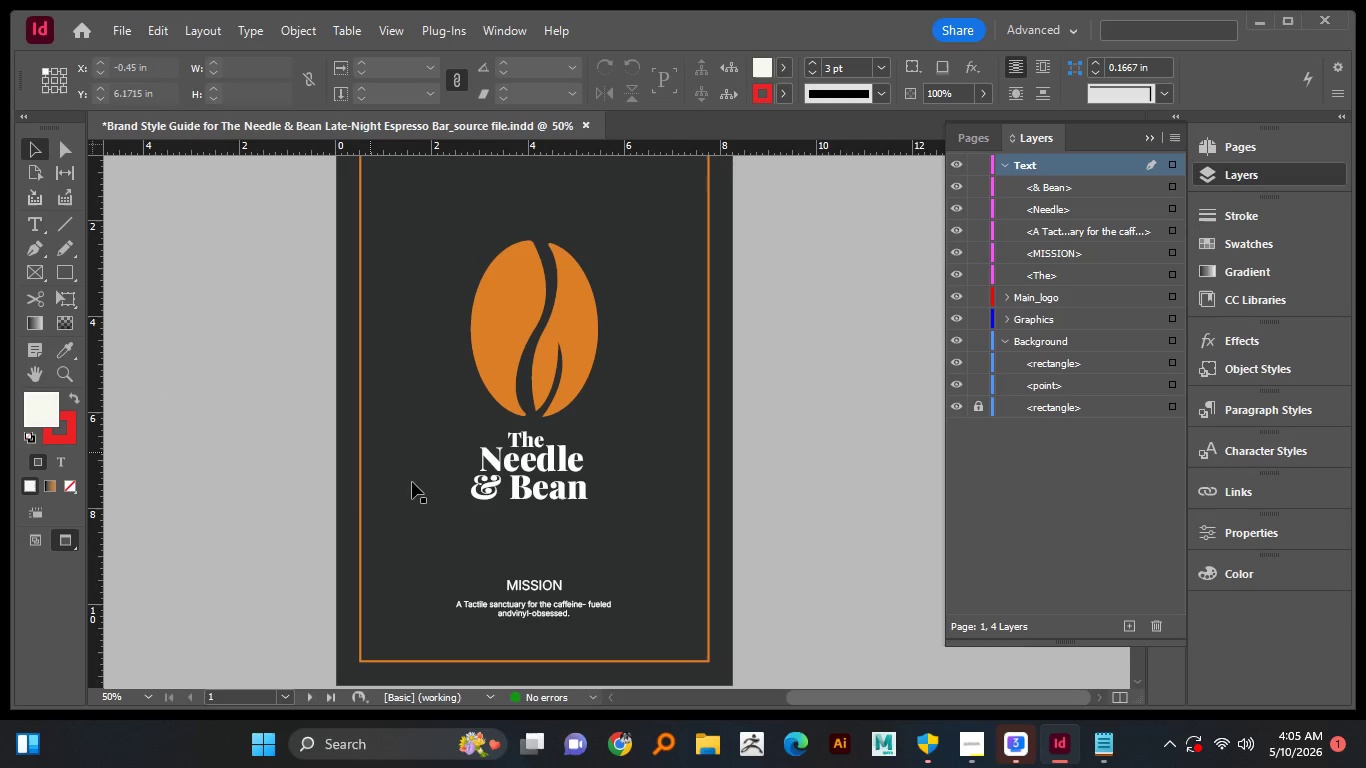 
left_click_drag(start_coordinate=[612, 422], to_coordinate=[168, 401])
 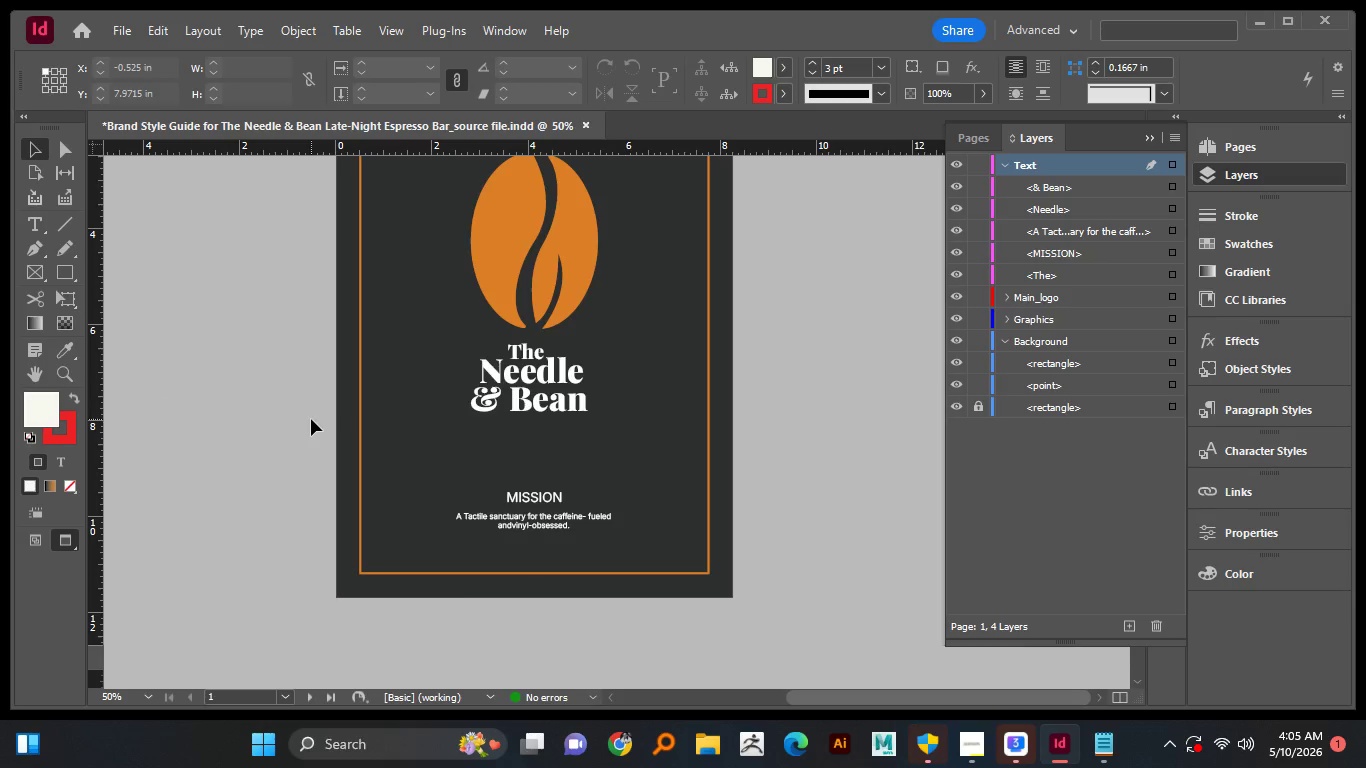 
scroll: coordinate [311, 419], scroll_direction: up, amount: 2.0
 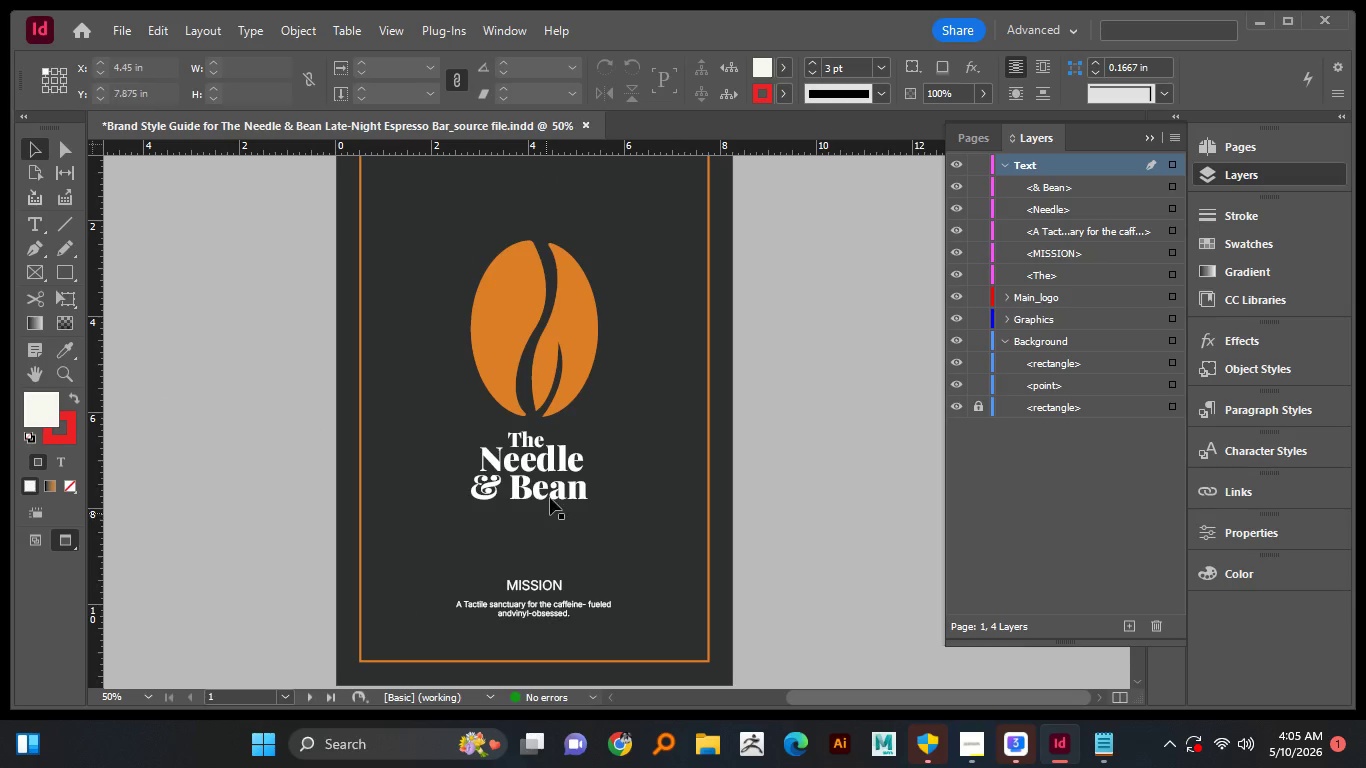 
left_click([550, 498])
 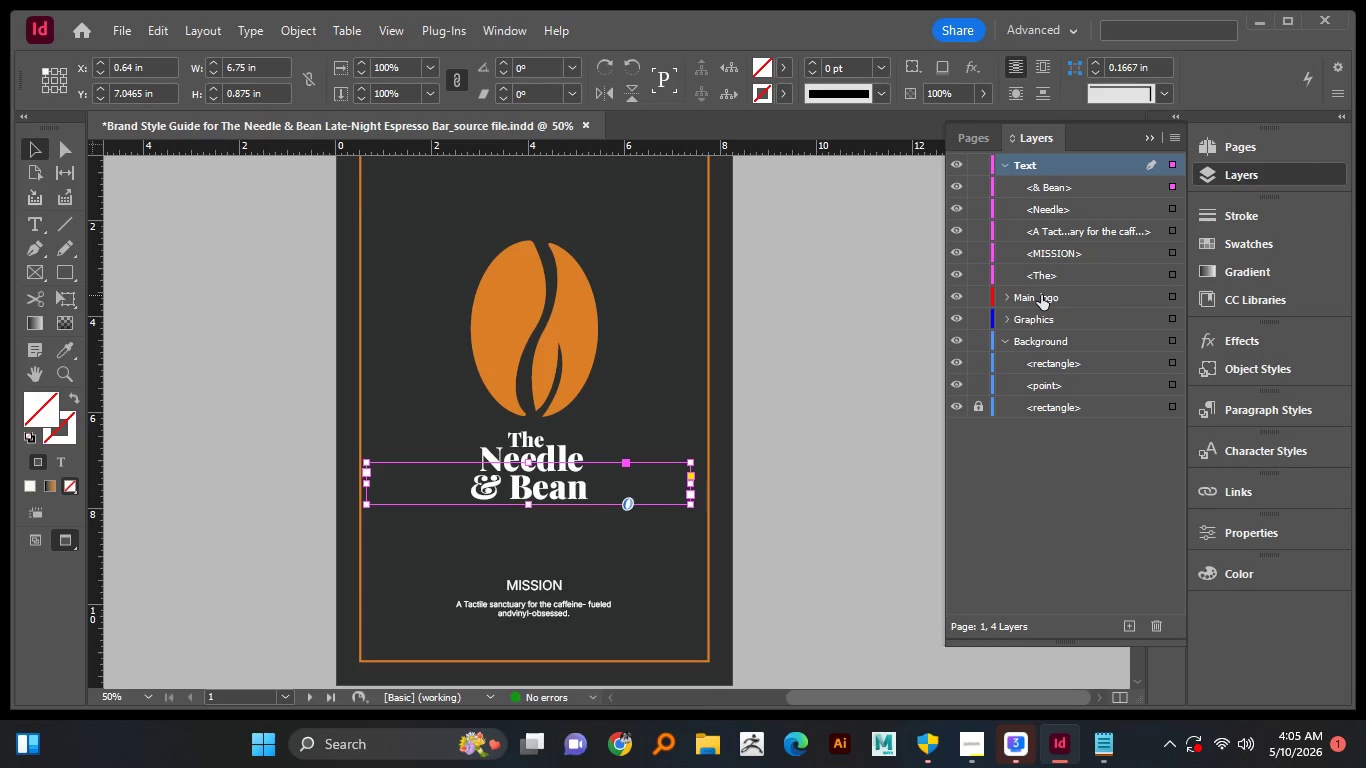 
wait(5.95)
 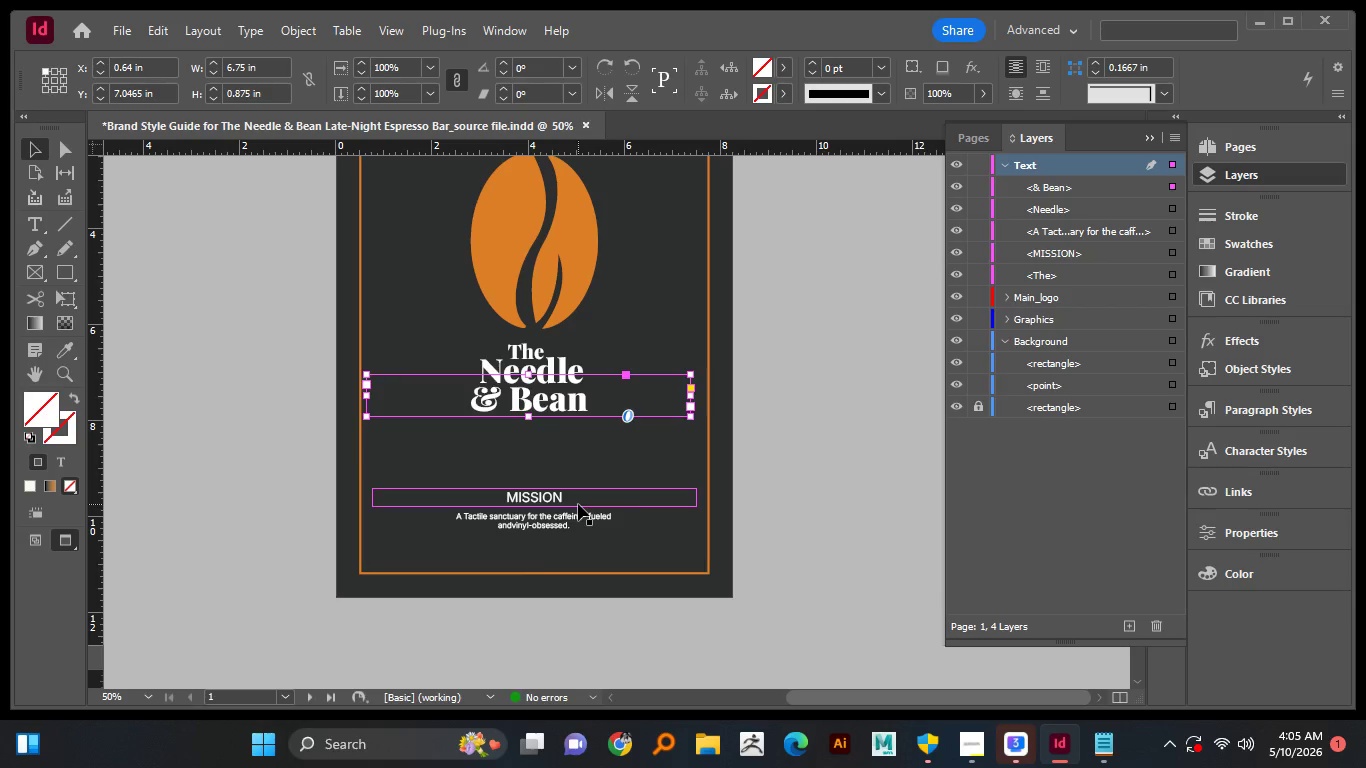 
left_click([578, 504])
 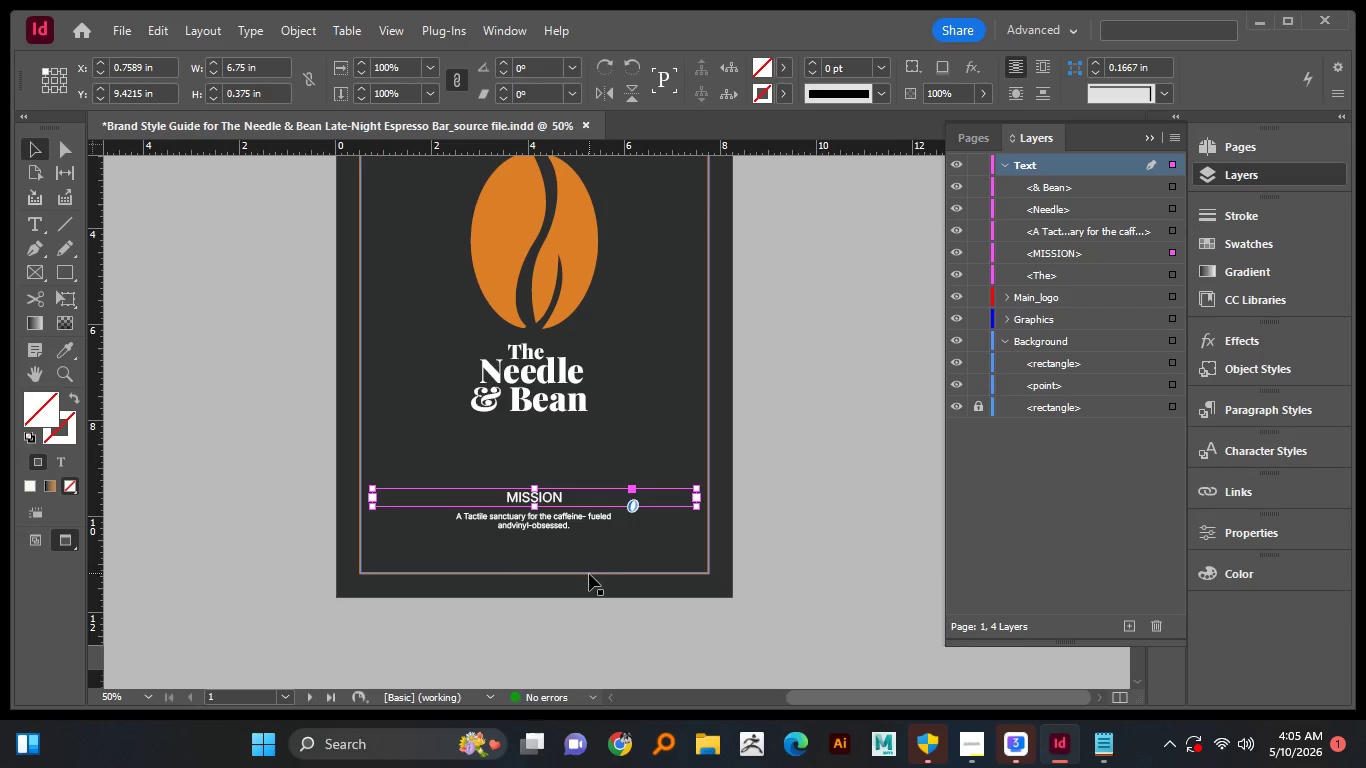 
scroll: coordinate [605, 509], scroll_direction: down, amount: 2.0
 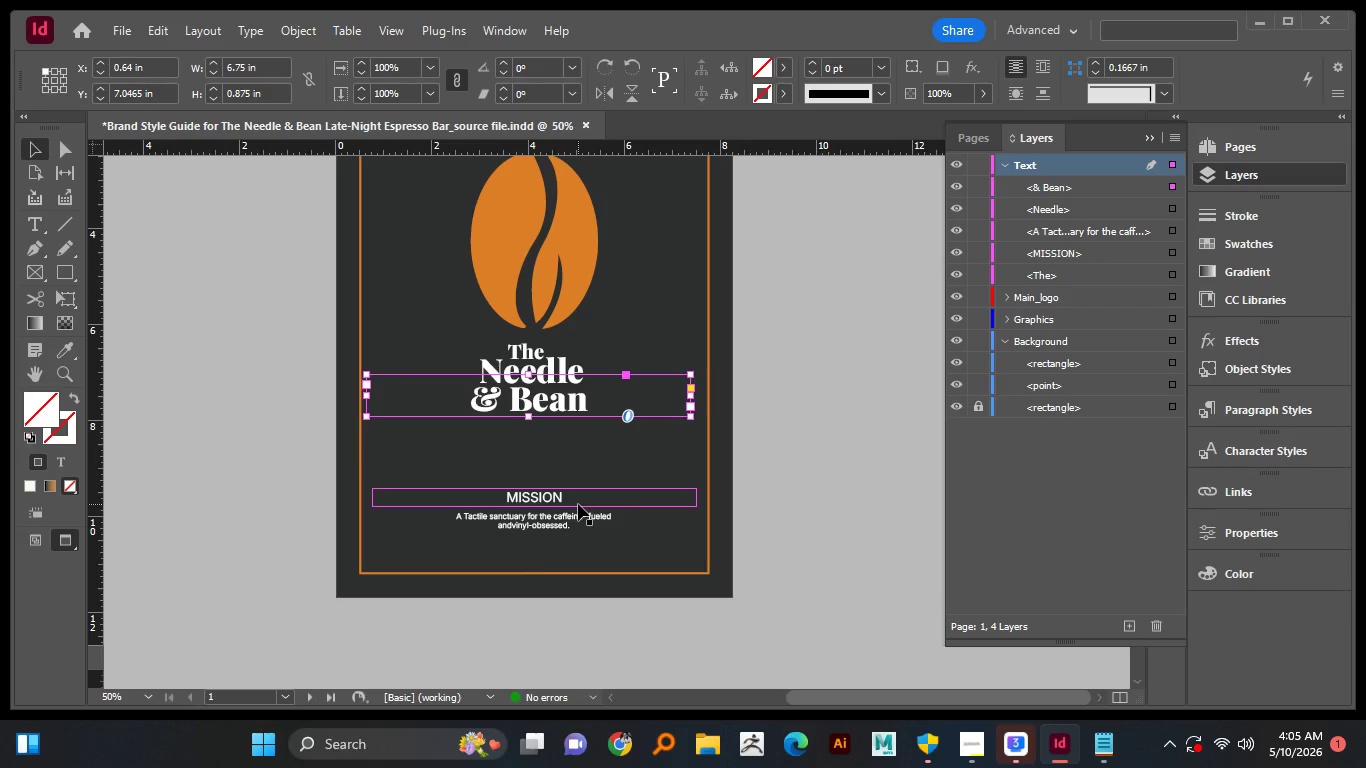 
left_click([588, 576])
 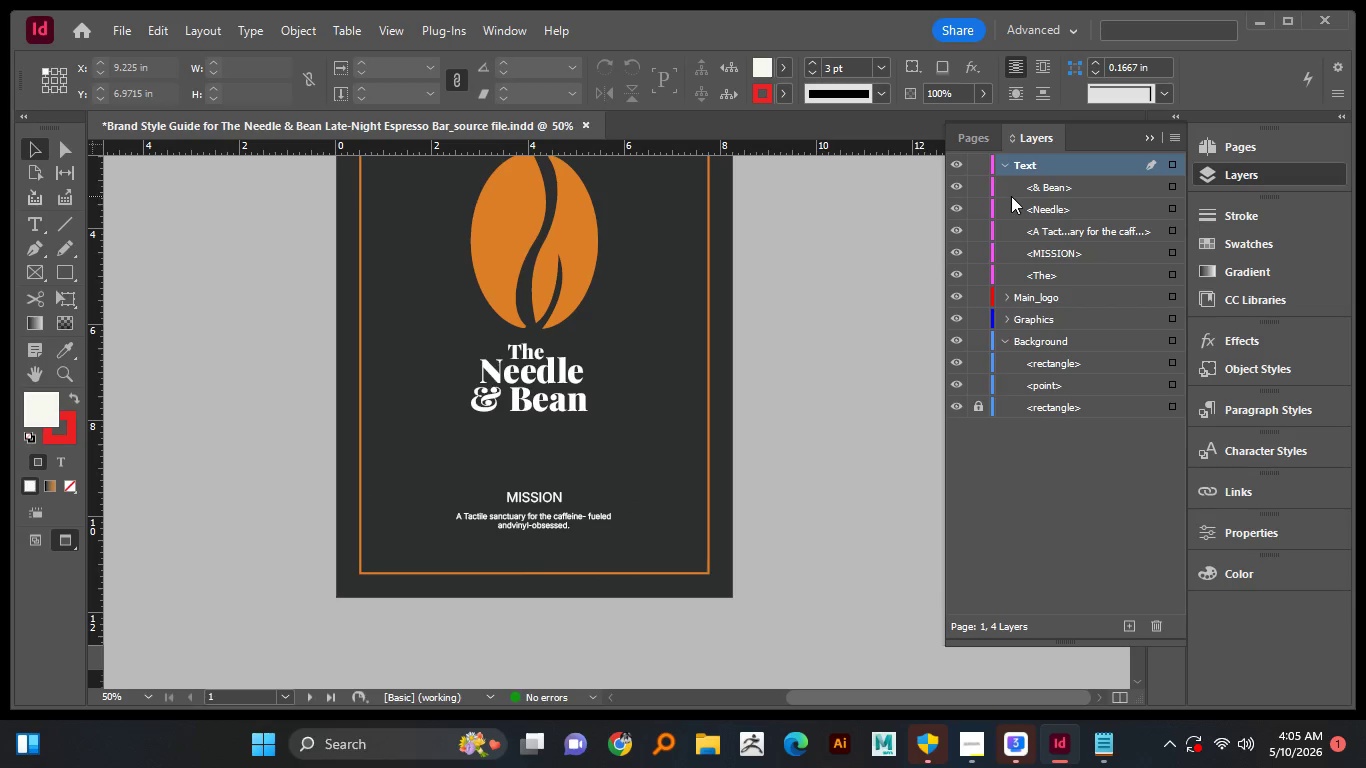 
left_click([1012, 169])
 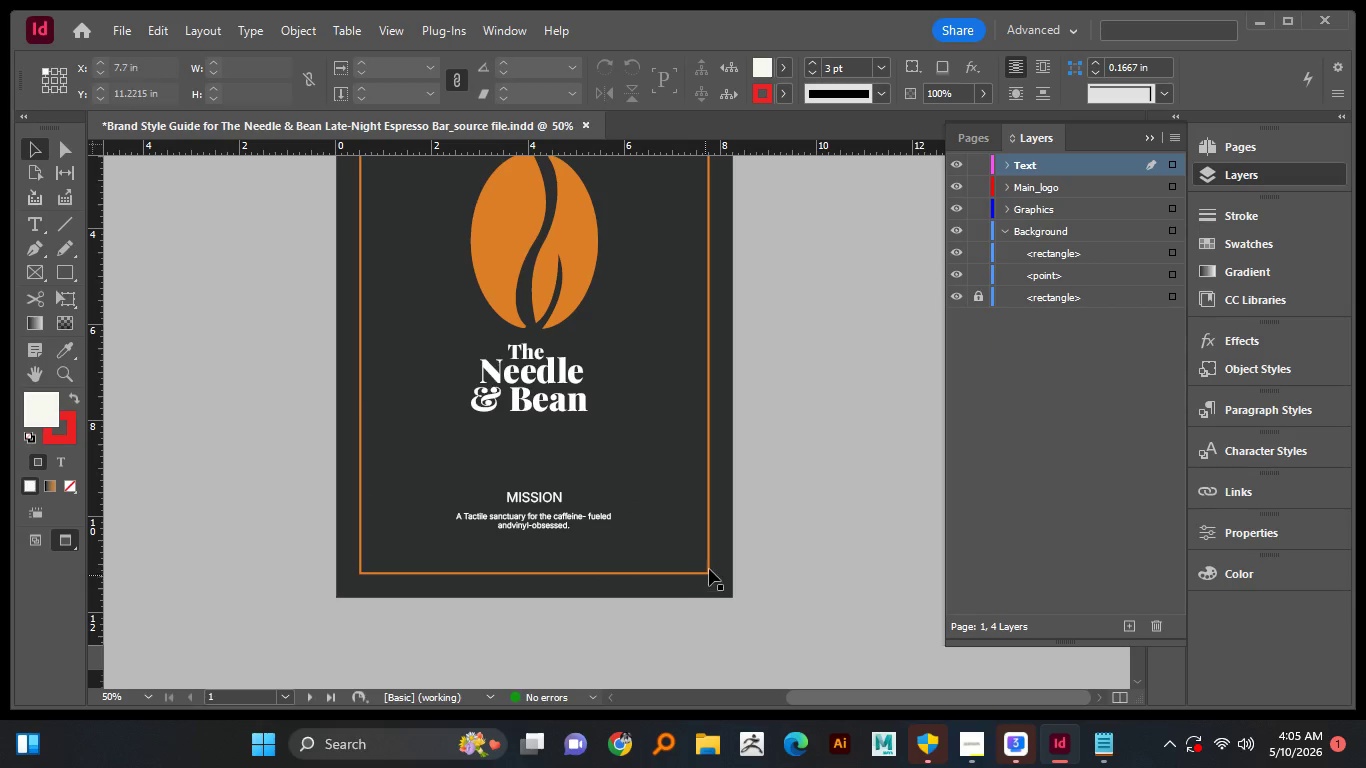 
left_click([709, 569])
 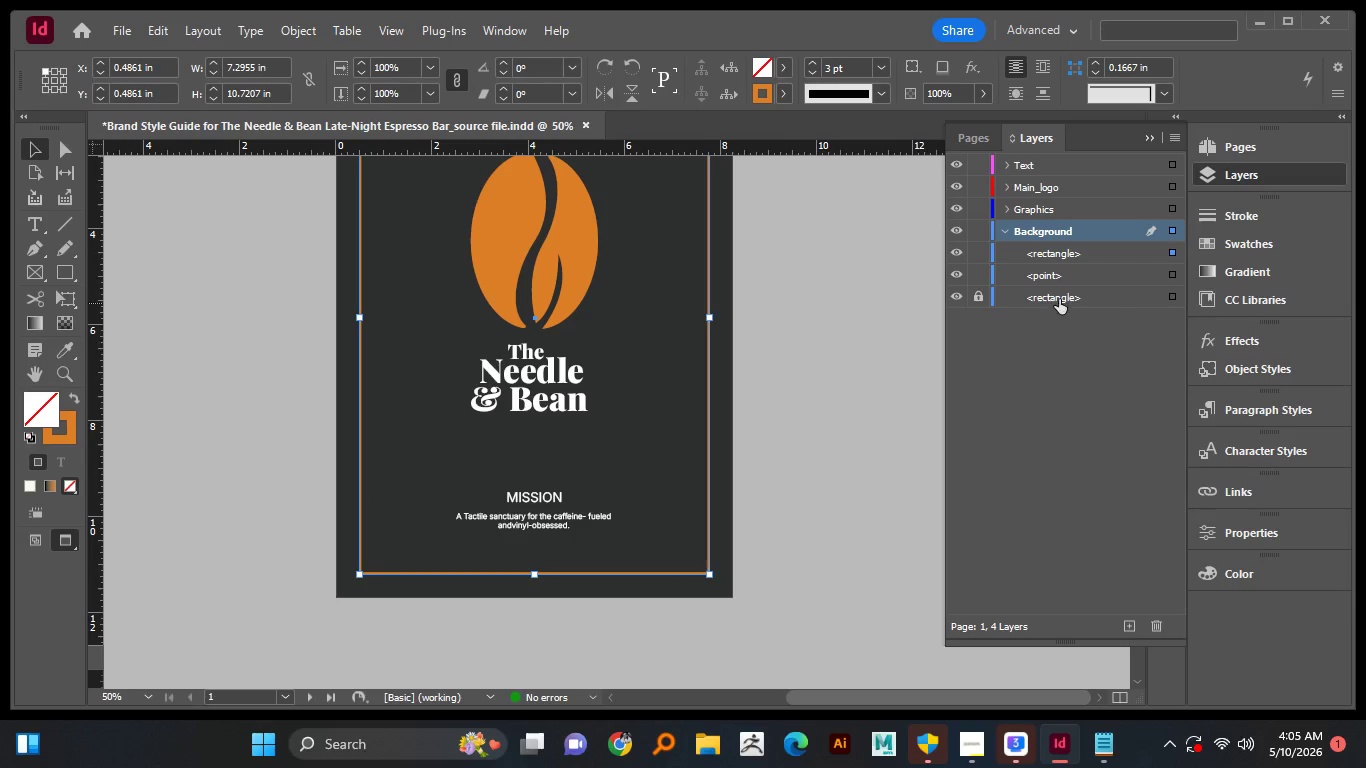 
left_click_drag(start_coordinate=[1053, 257], to_coordinate=[1064, 220])
 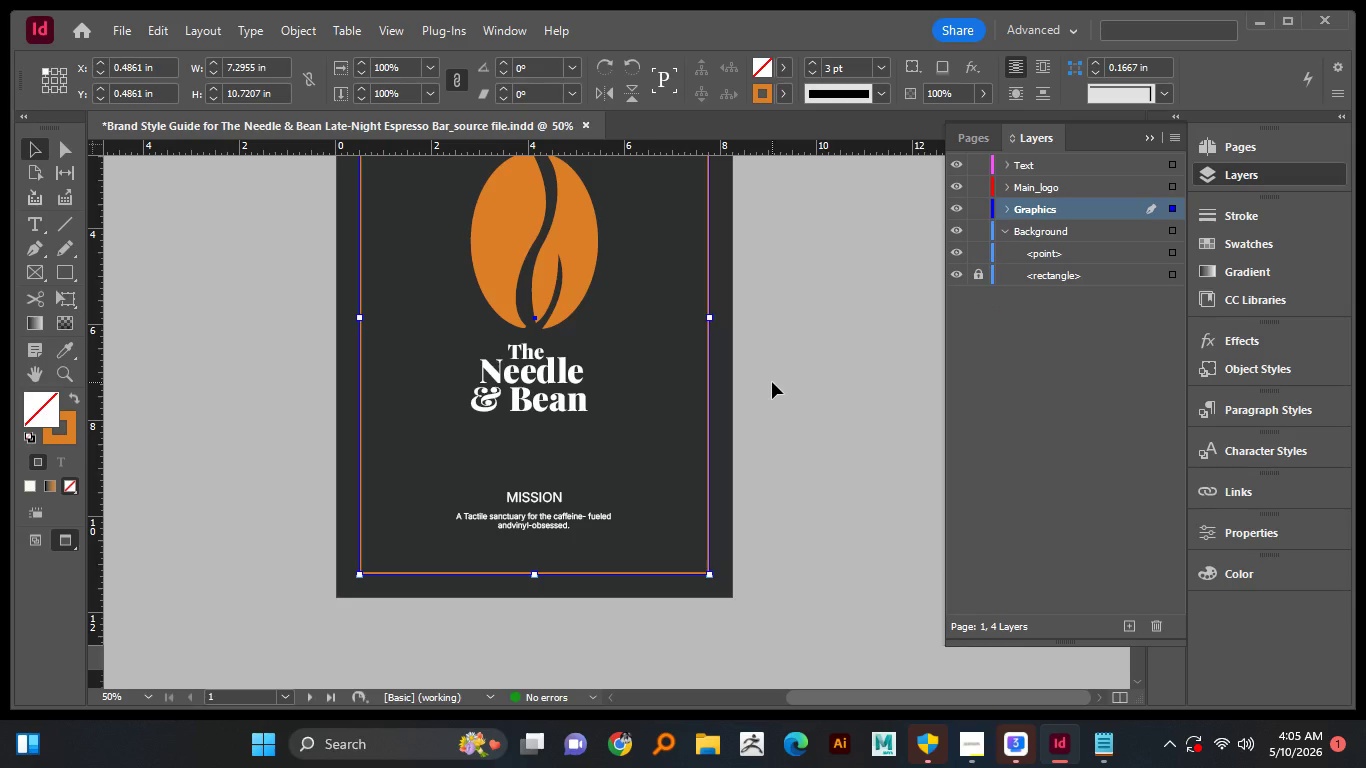 
wait(12.28)
 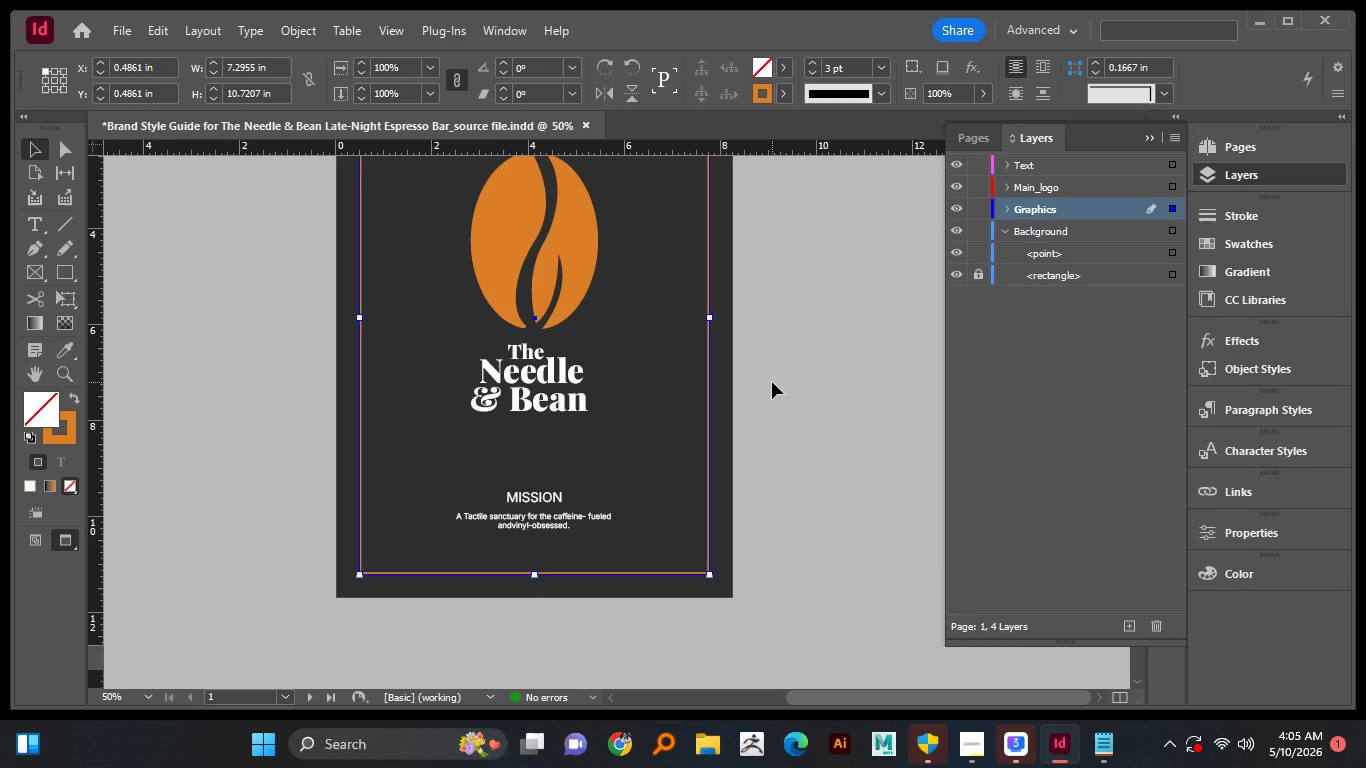 
hold_key(key=AltLeft, duration=0.64)
scroll: coordinate [652, 478], scroll_direction: down, amount: 11.0
 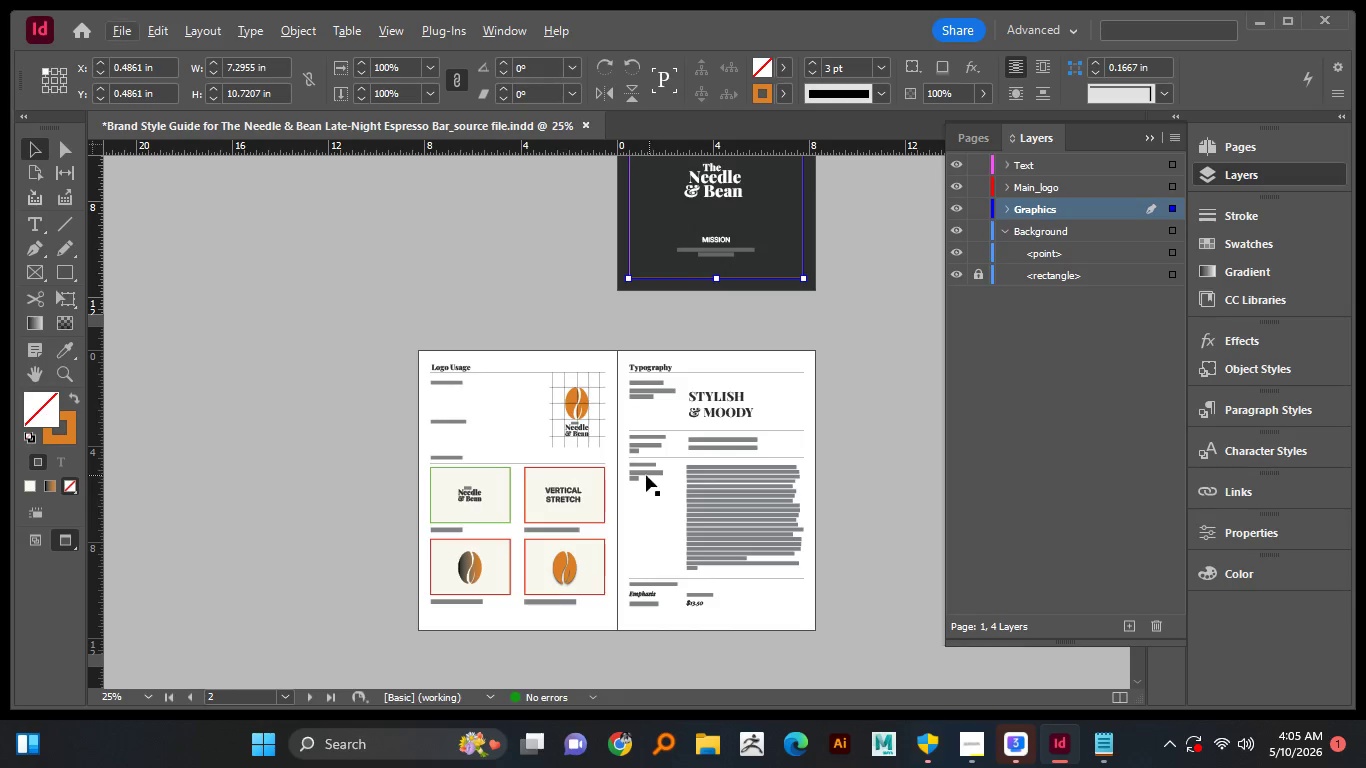 
hold_key(key=AltLeft, duration=0.59)
scroll: coordinate [559, 409], scroll_direction: up, amount: 1.0
 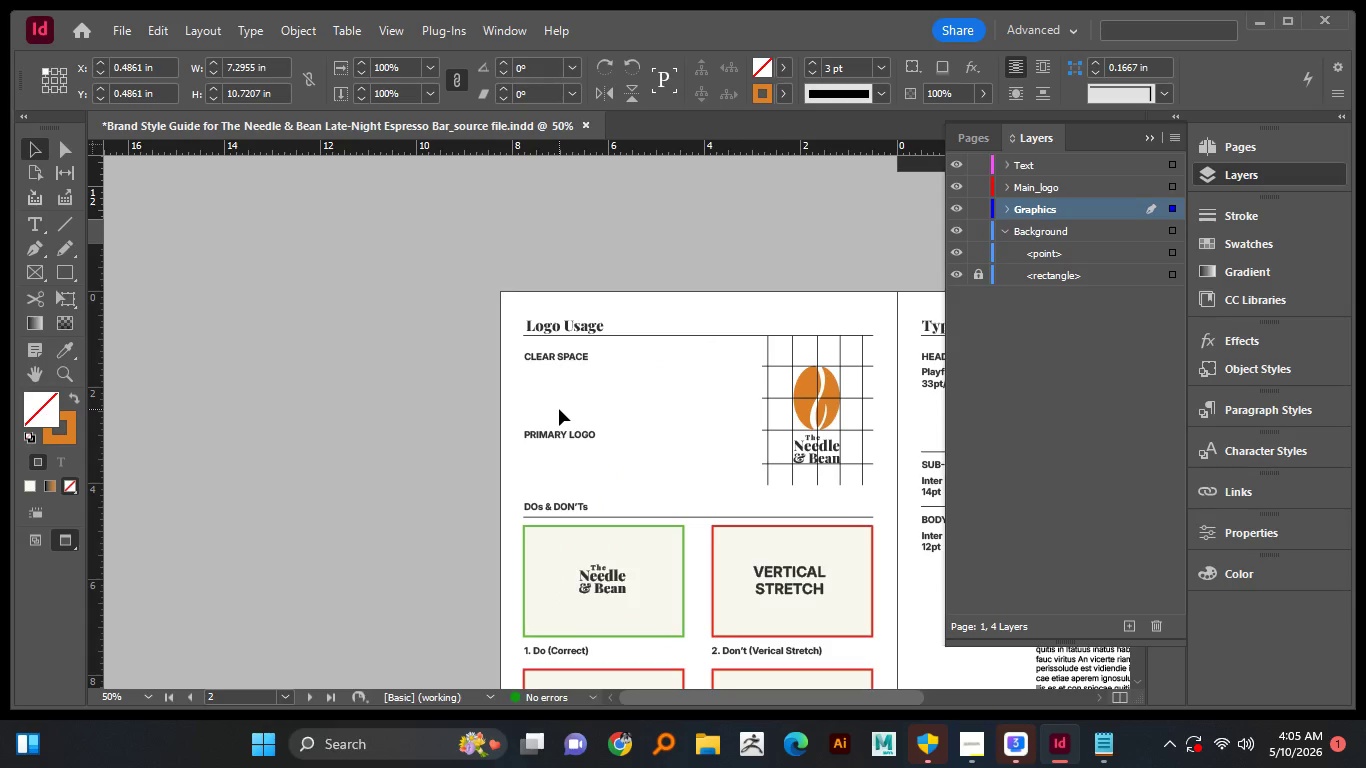 
left_click([563, 361])
 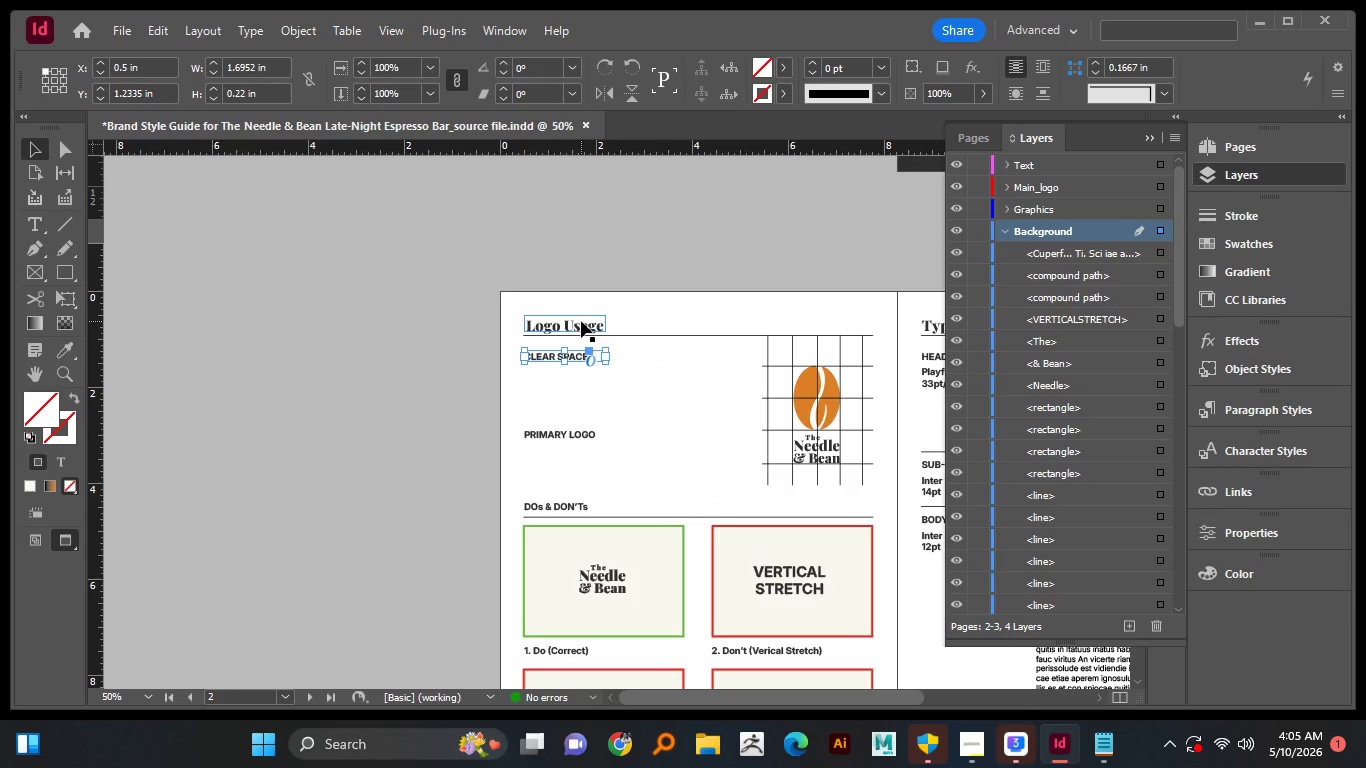 
left_click([581, 321])
 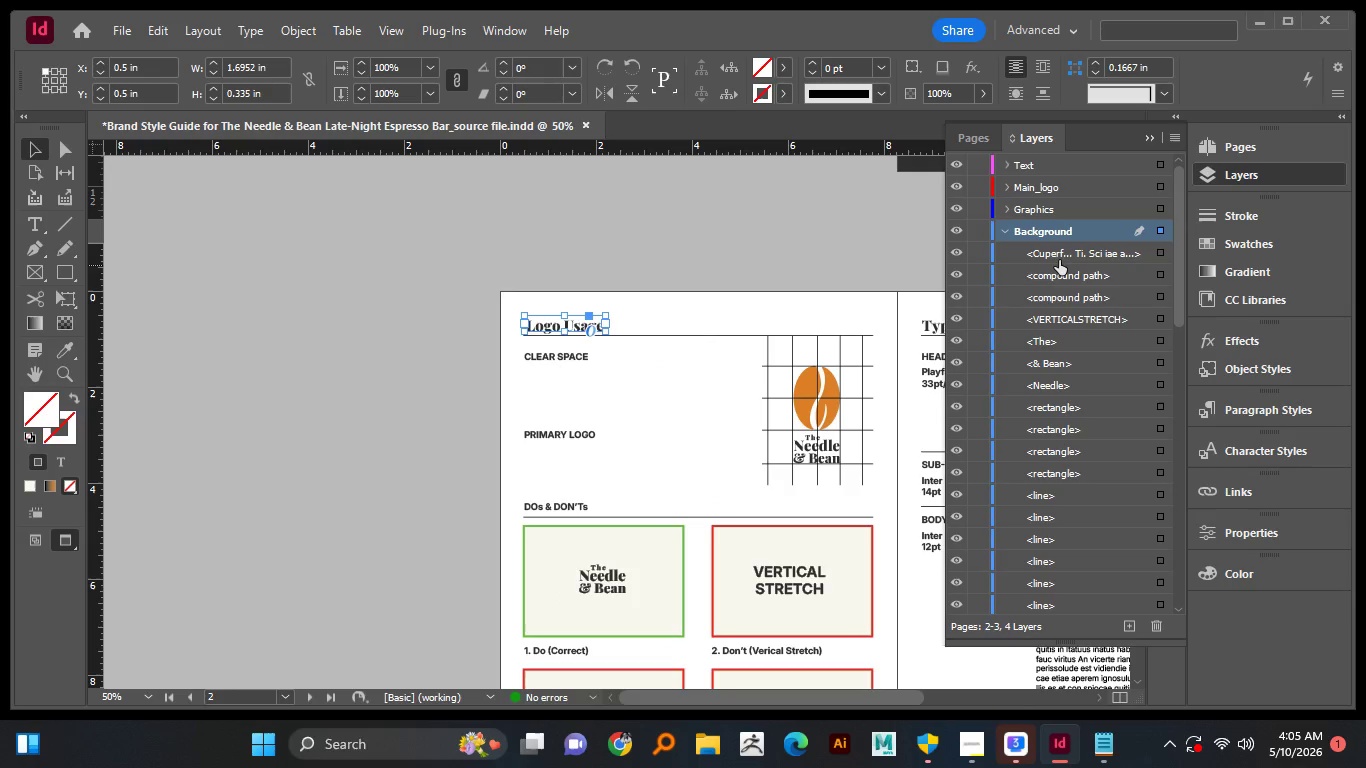 
left_click([1066, 255])
 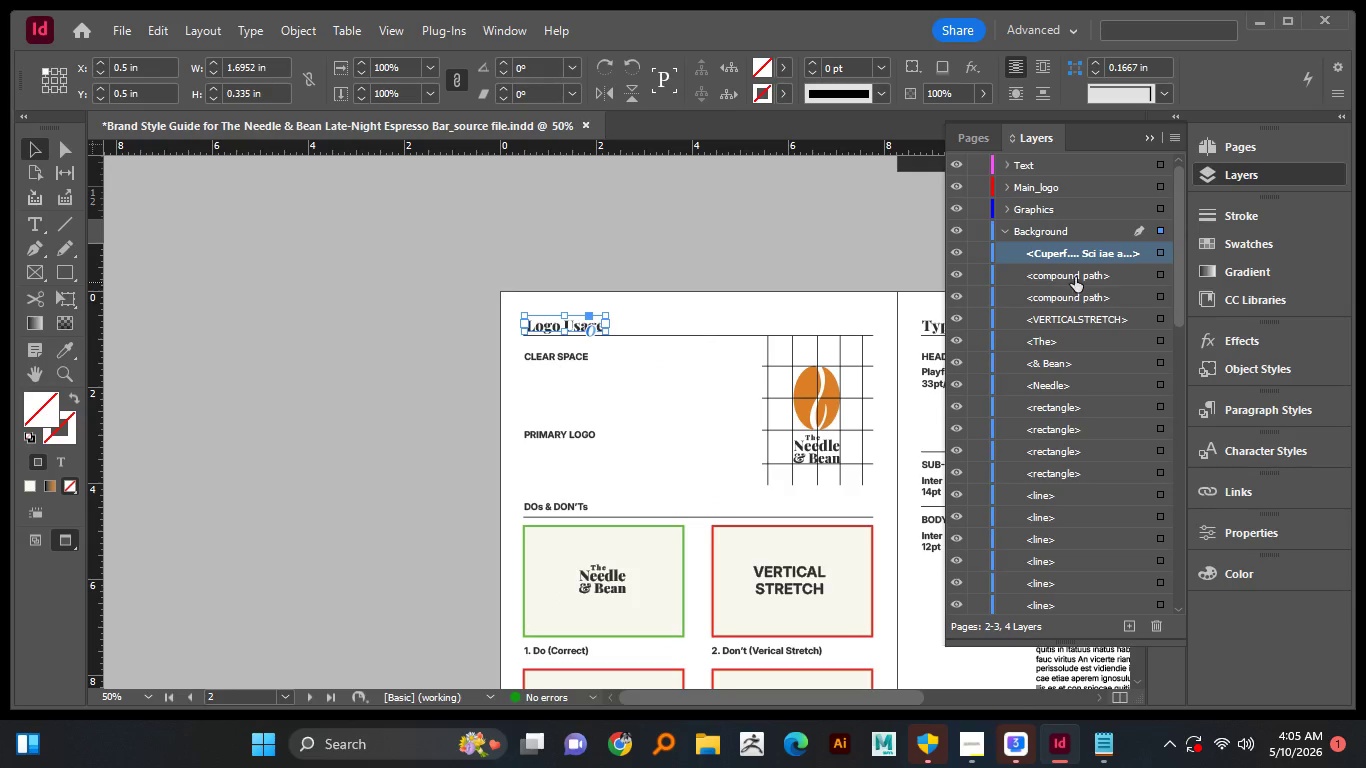 
hold_key(key=ControlLeft, duration=1.19)
 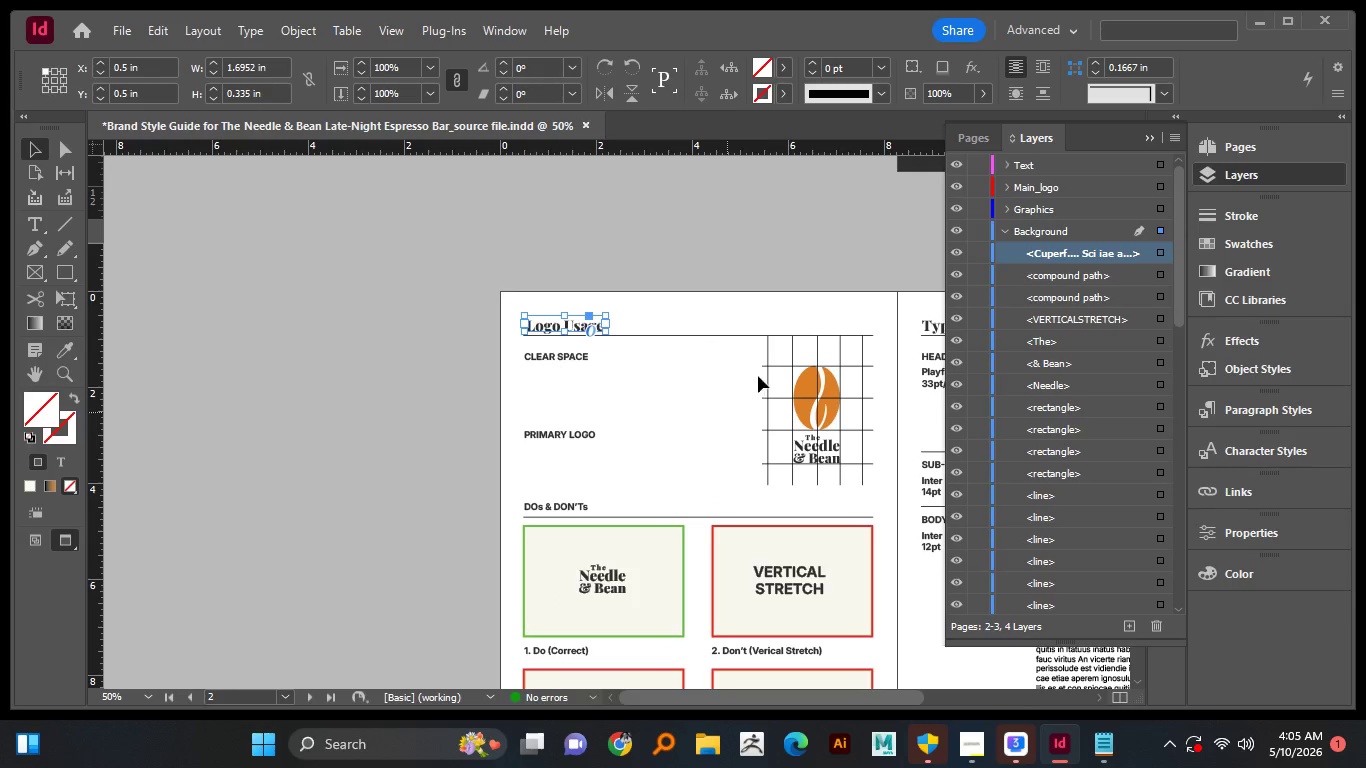 
hold_key(key=Space, duration=0.62)
 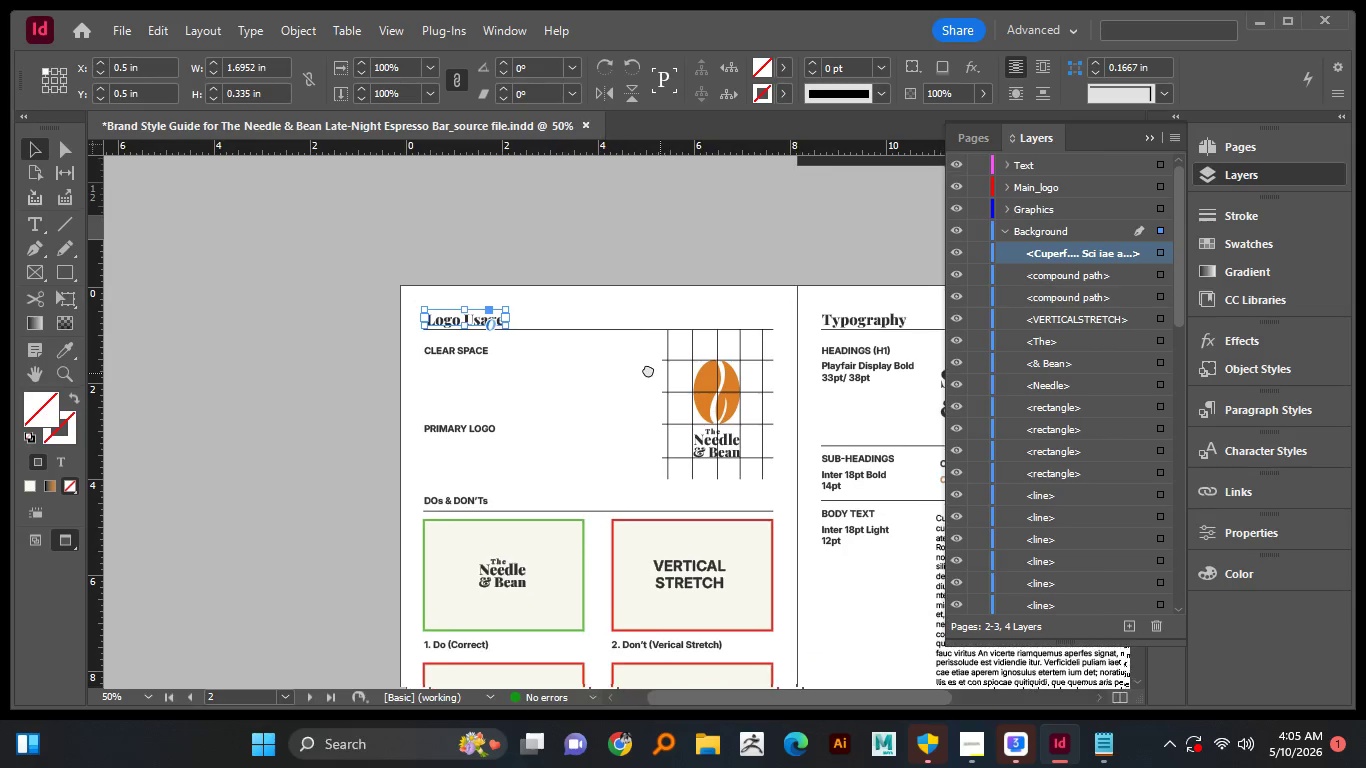 
left_click_drag(start_coordinate=[751, 376], to_coordinate=[661, 375])
 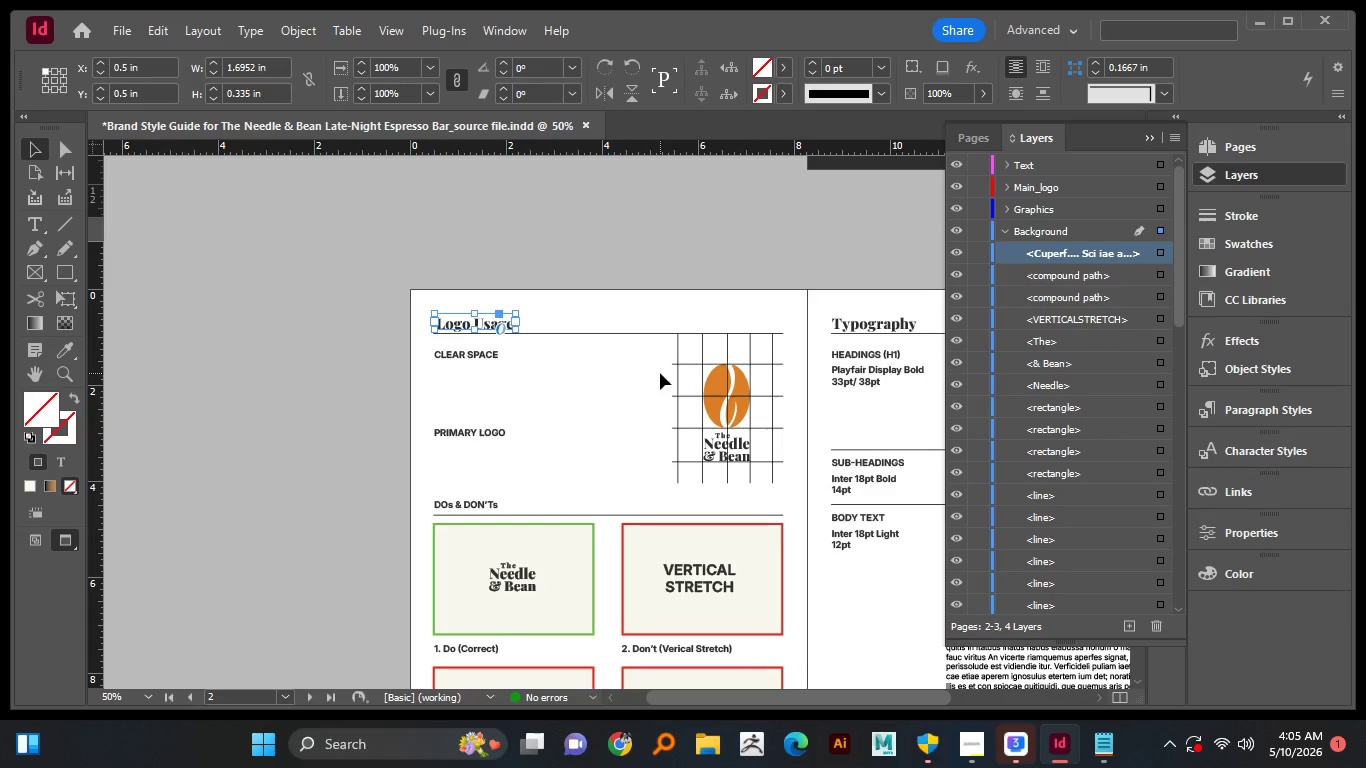 
hold_key(key=Space, duration=0.72)
 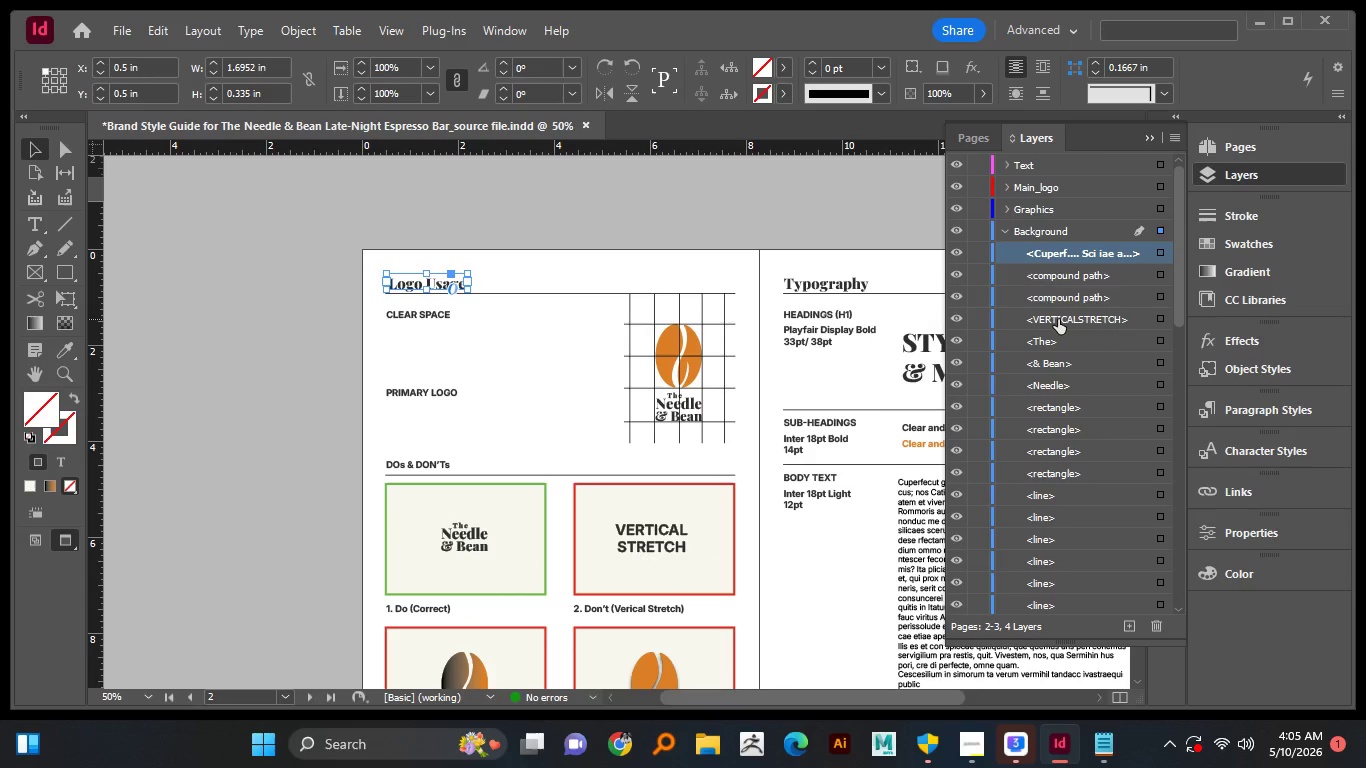 
left_click_drag(start_coordinate=[660, 373], to_coordinate=[613, 334])
 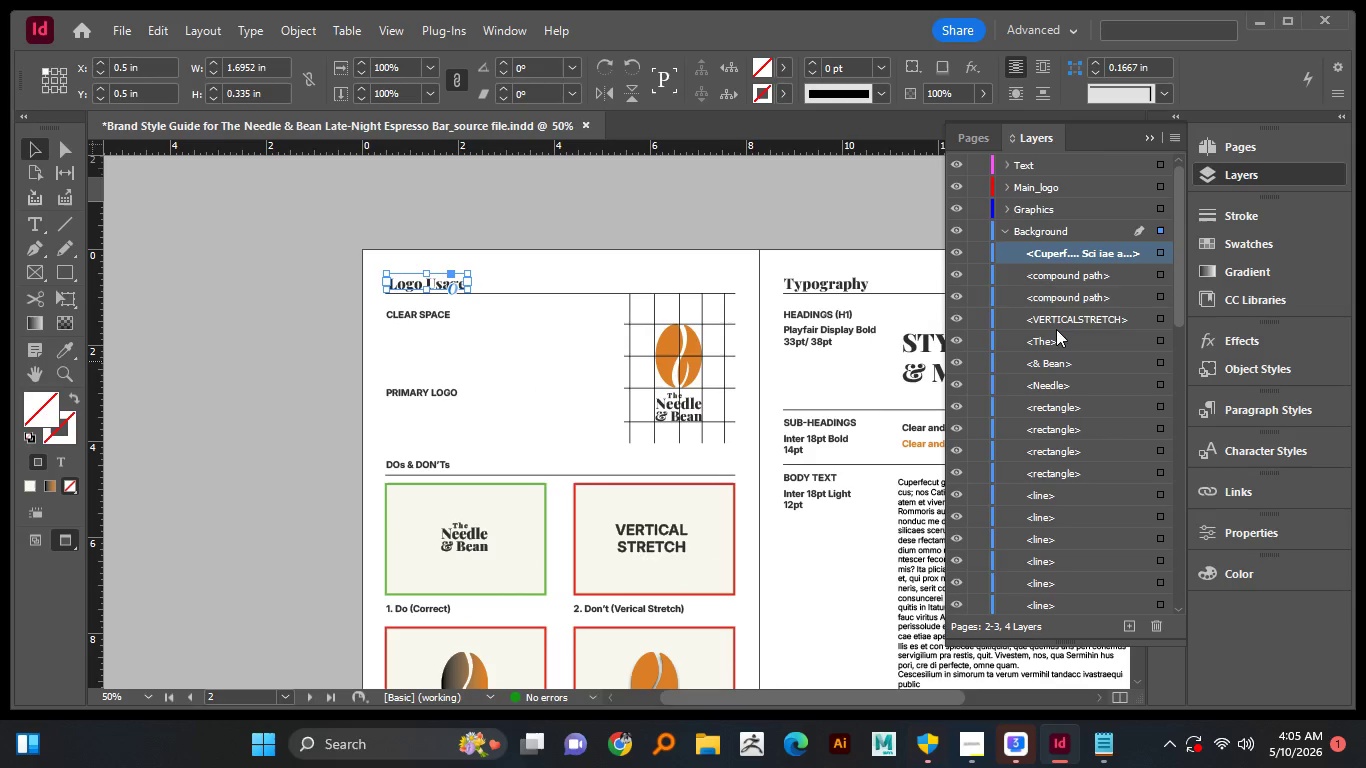 
hold_key(key=ControlLeft, duration=1.52)
left_click([1058, 319])
 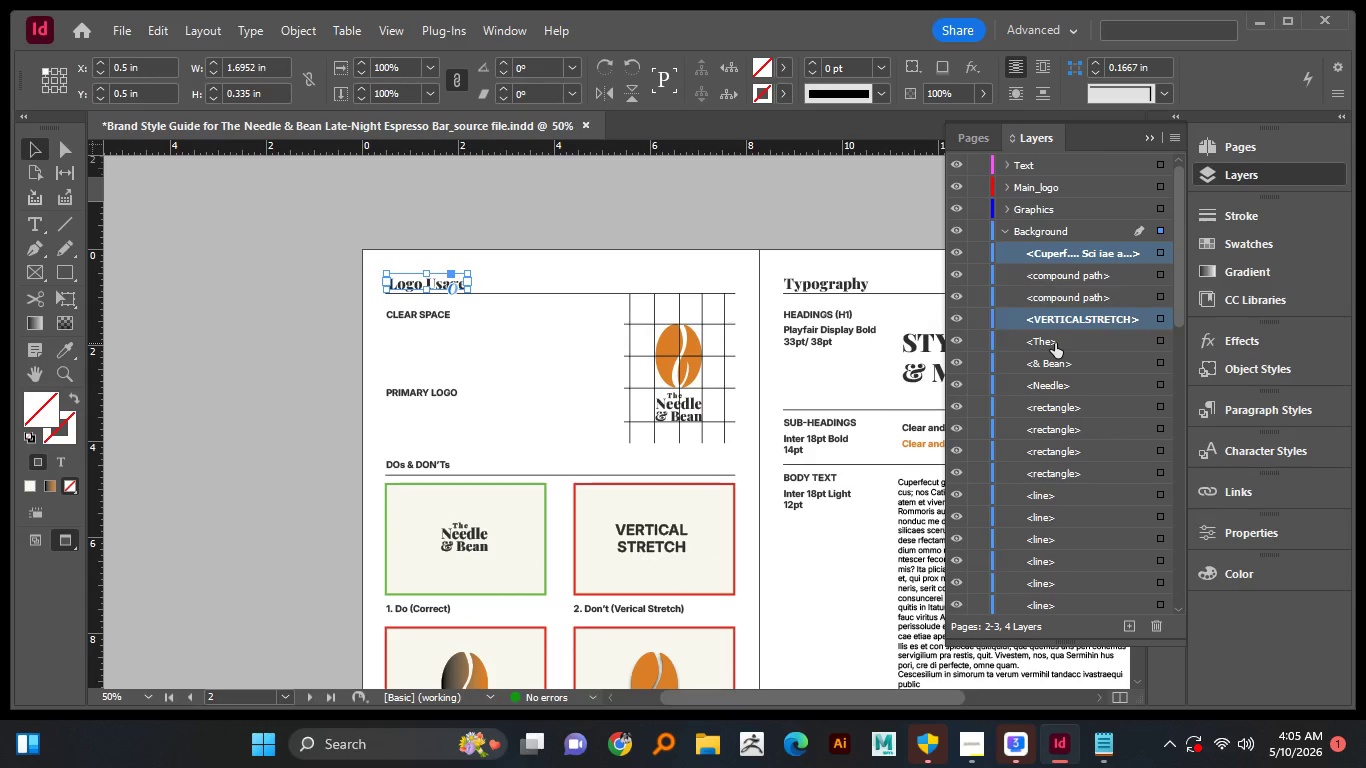 
left_click([1055, 343])
 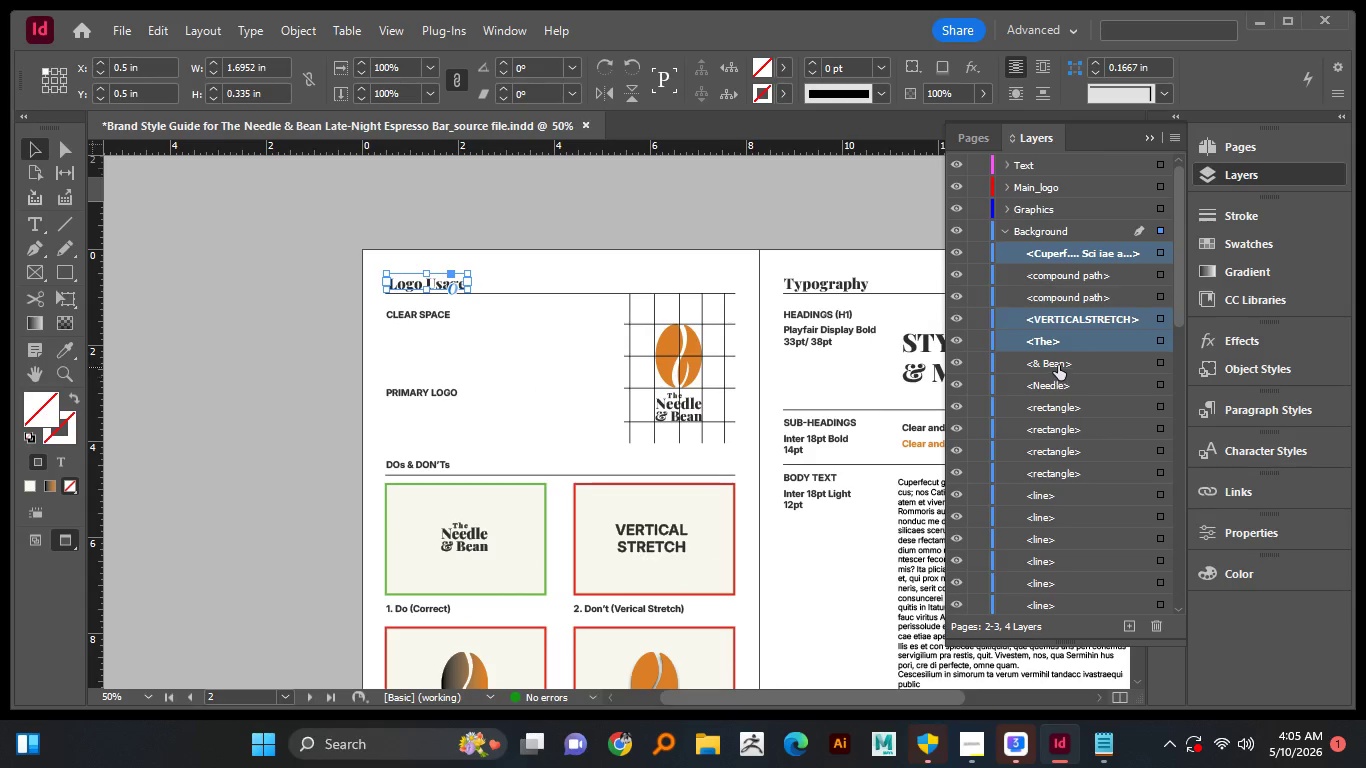 
hold_key(key=ControlLeft, duration=1.5)
left_click([1058, 364])
 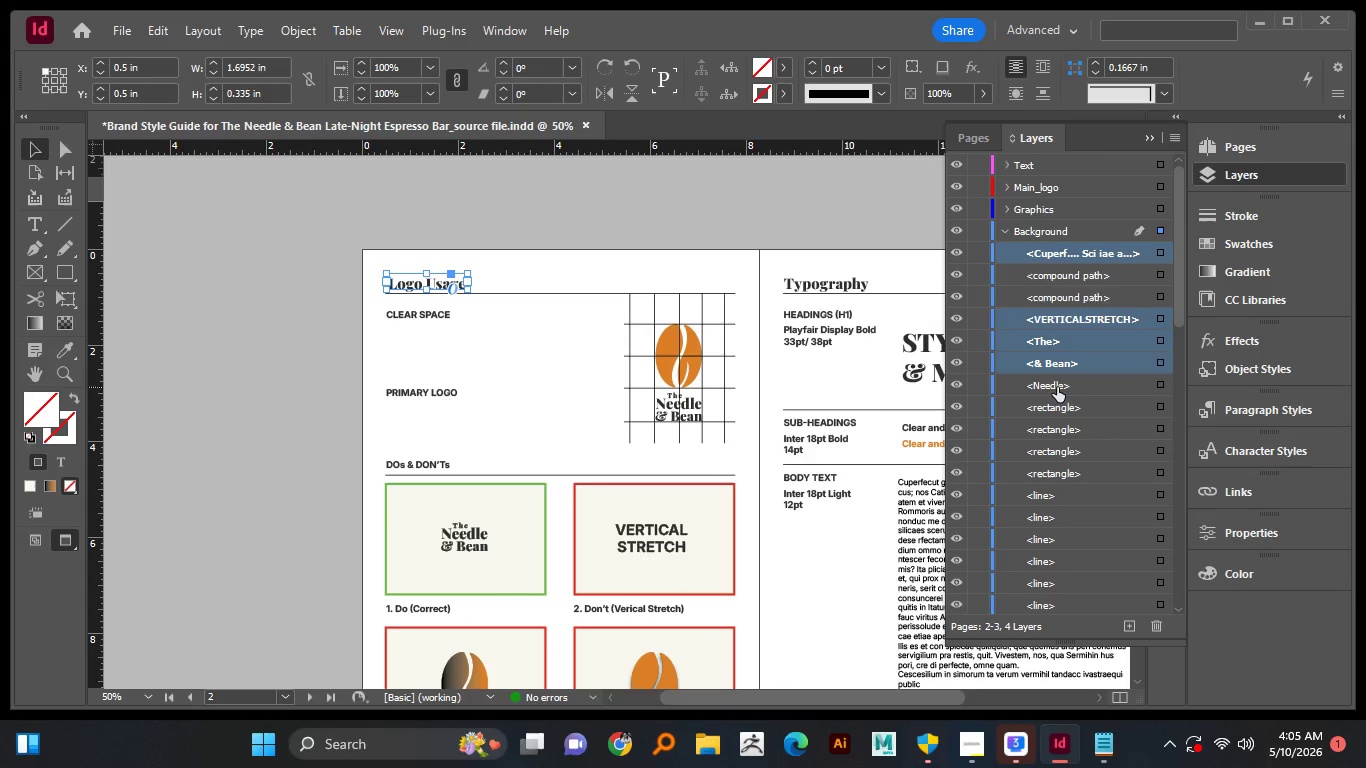 
left_click([1057, 388])
 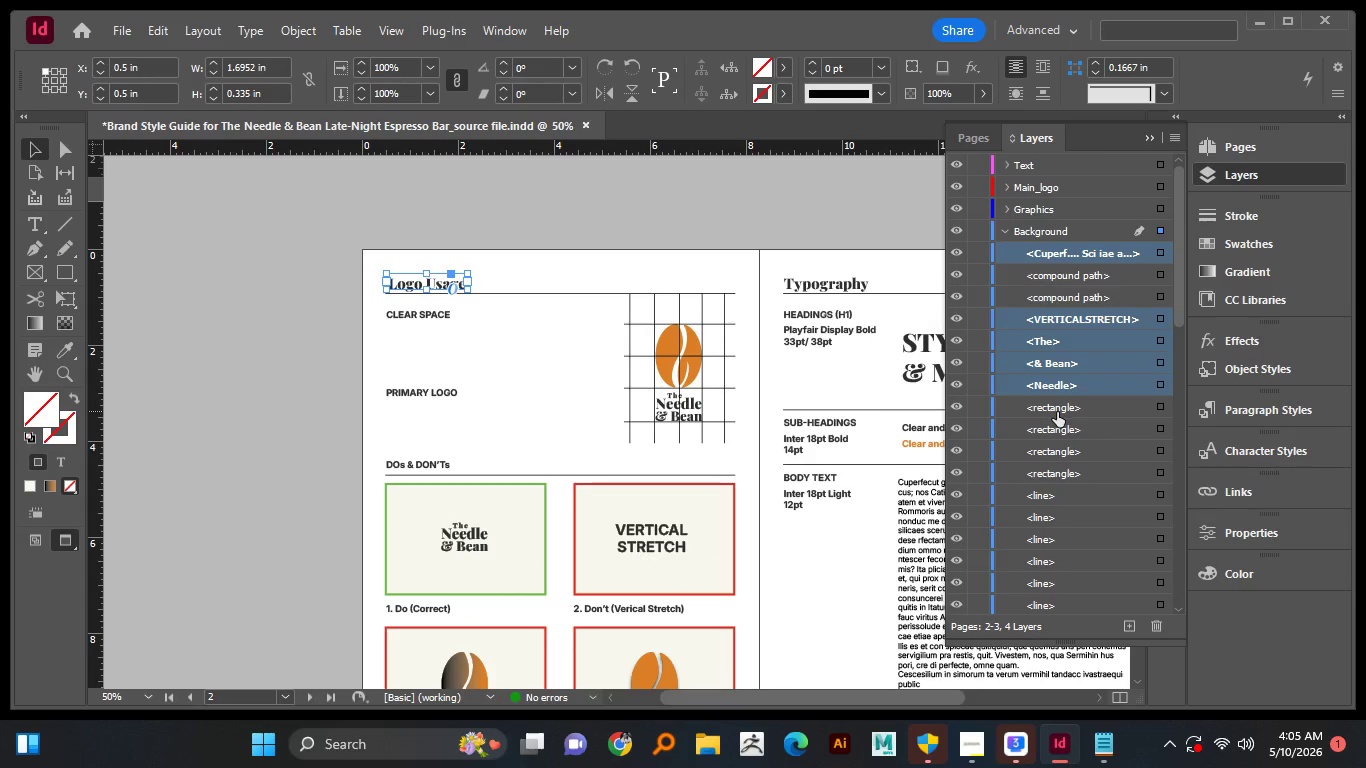 
hold_key(key=ControlLeft, duration=0.52)
 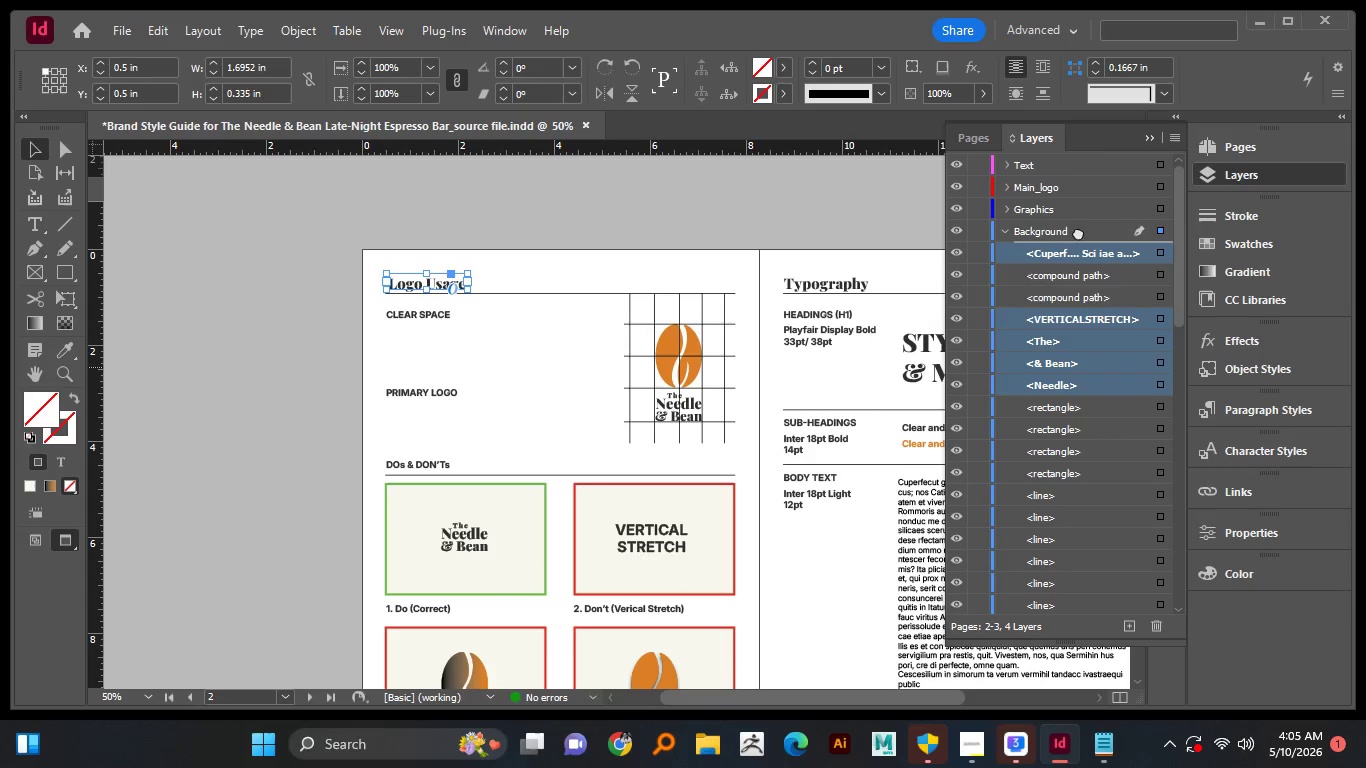 
hold_key(key=ControlLeft, duration=7.22)
left_click_drag(start_coordinate=[1078, 365], to_coordinate=[1067, 171])
 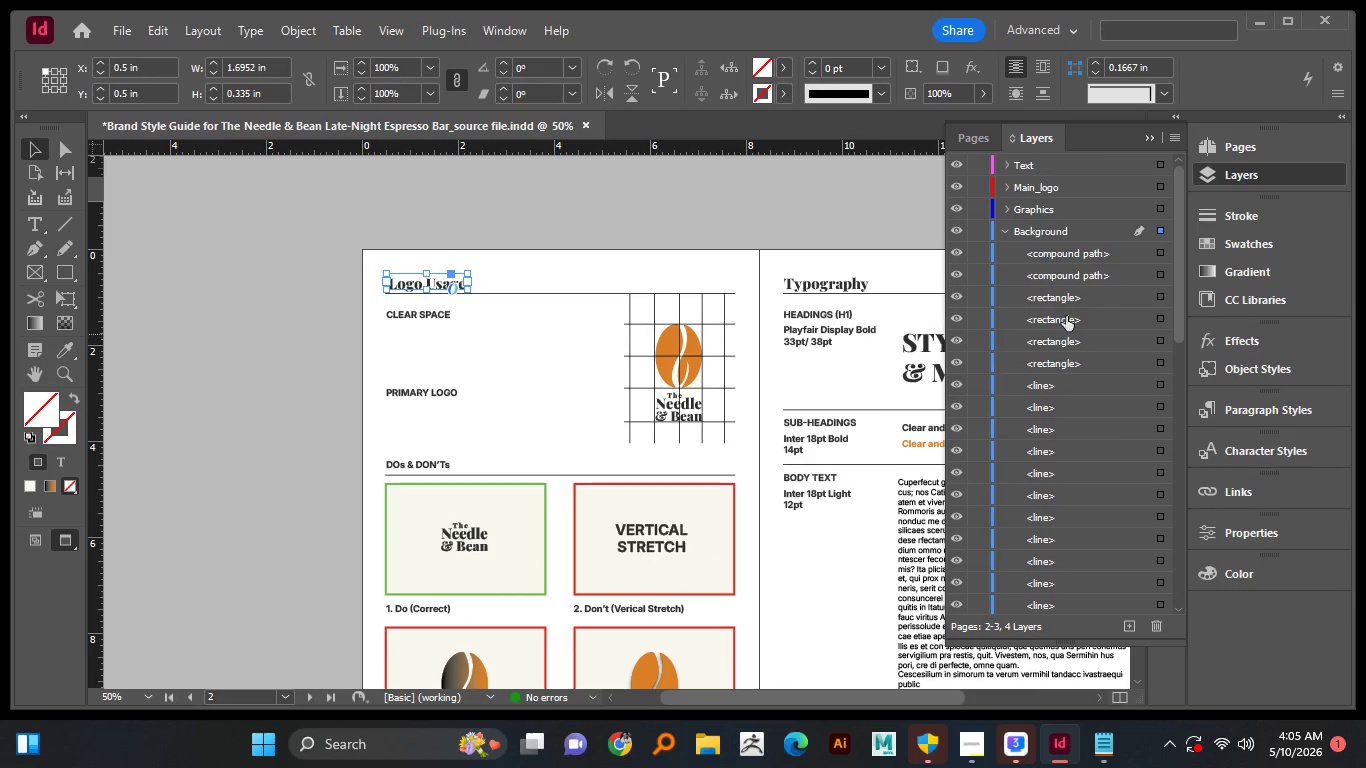 
left_click([1069, 302])
 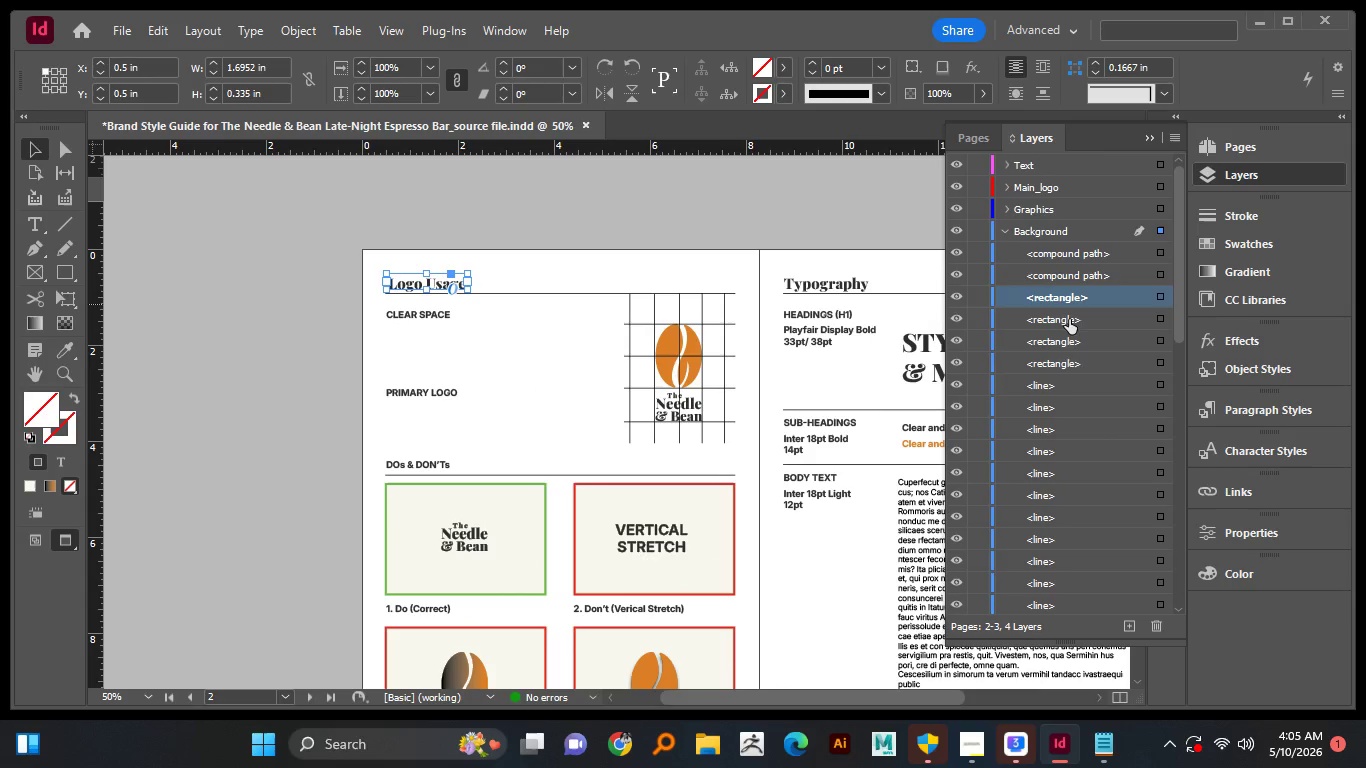 
hold_key(key=ShiftLeft, duration=1.52)
 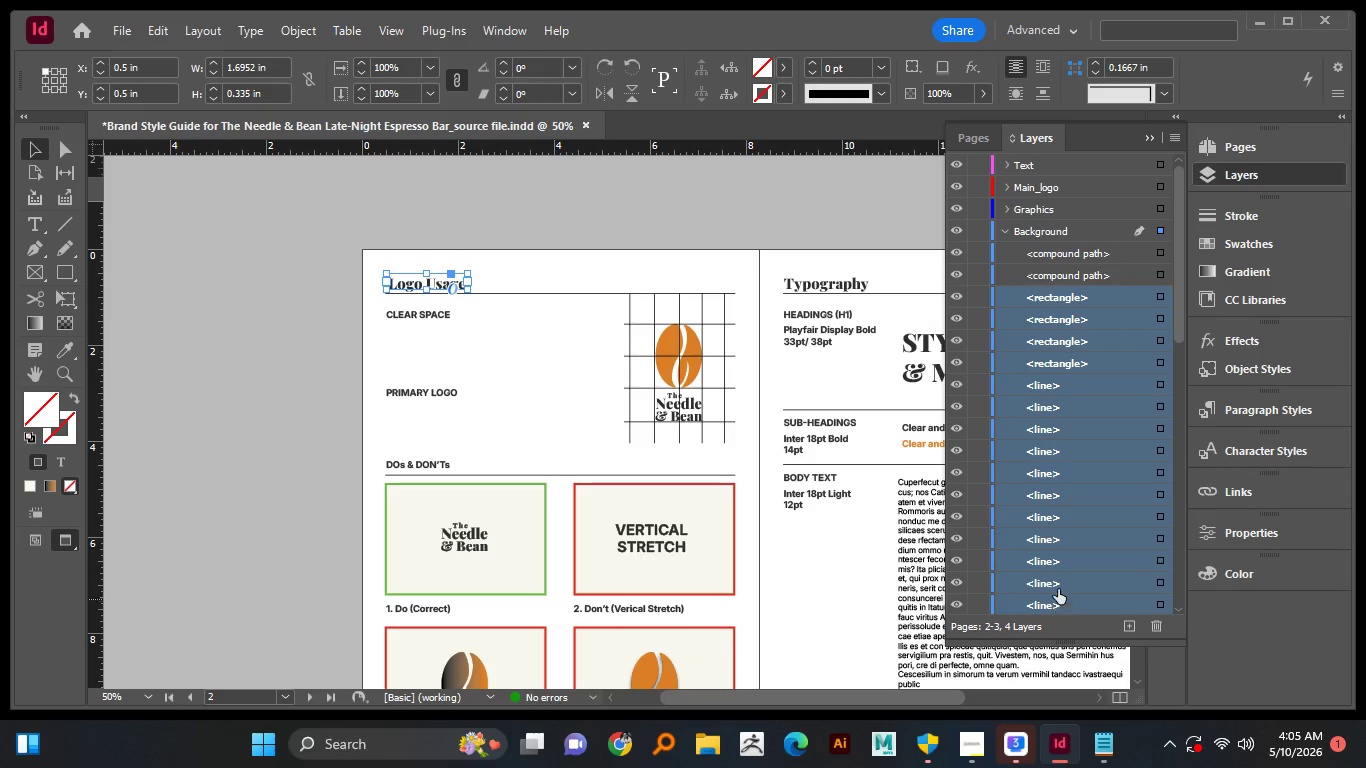 
hold_key(key=ShiftLeft, duration=0.66)
left_click([1058, 601])
 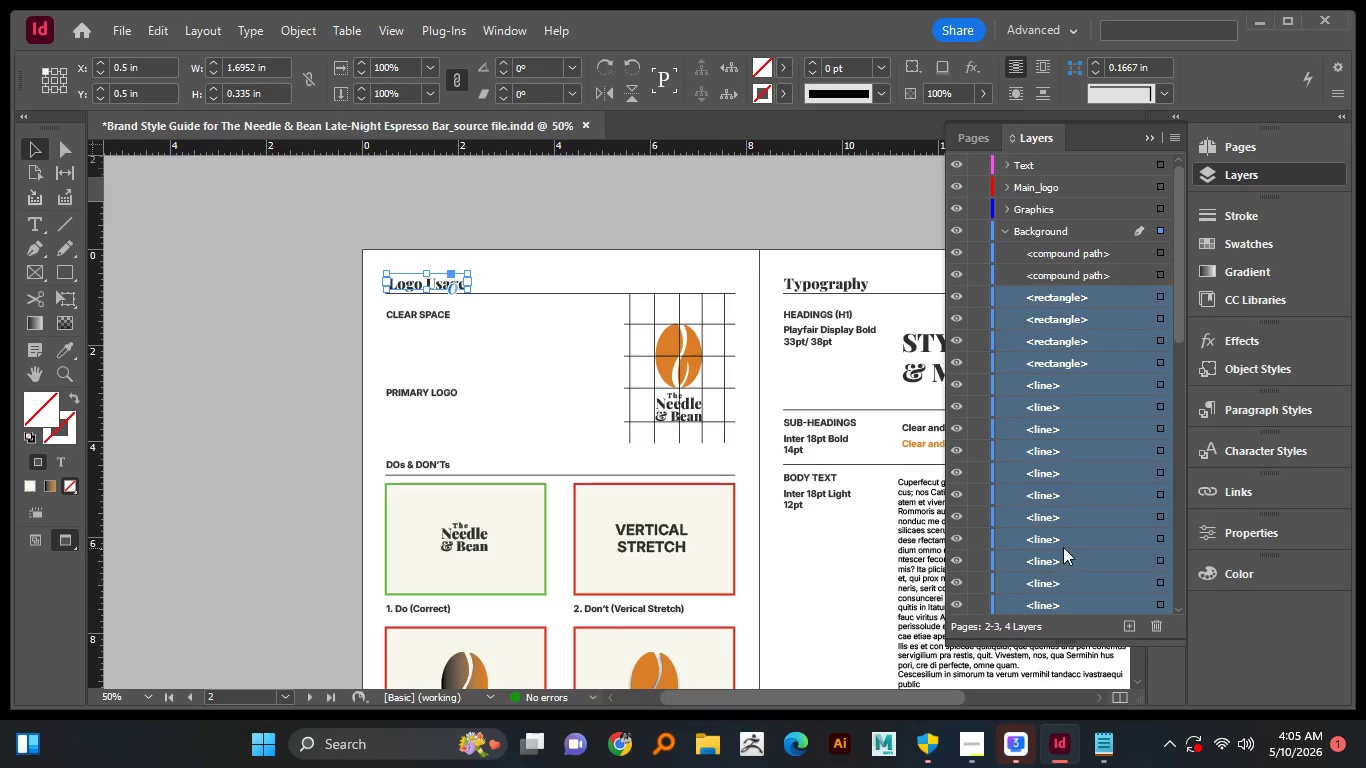 
scroll: coordinate [1063, 545], scroll_direction: down, amount: 7.0
 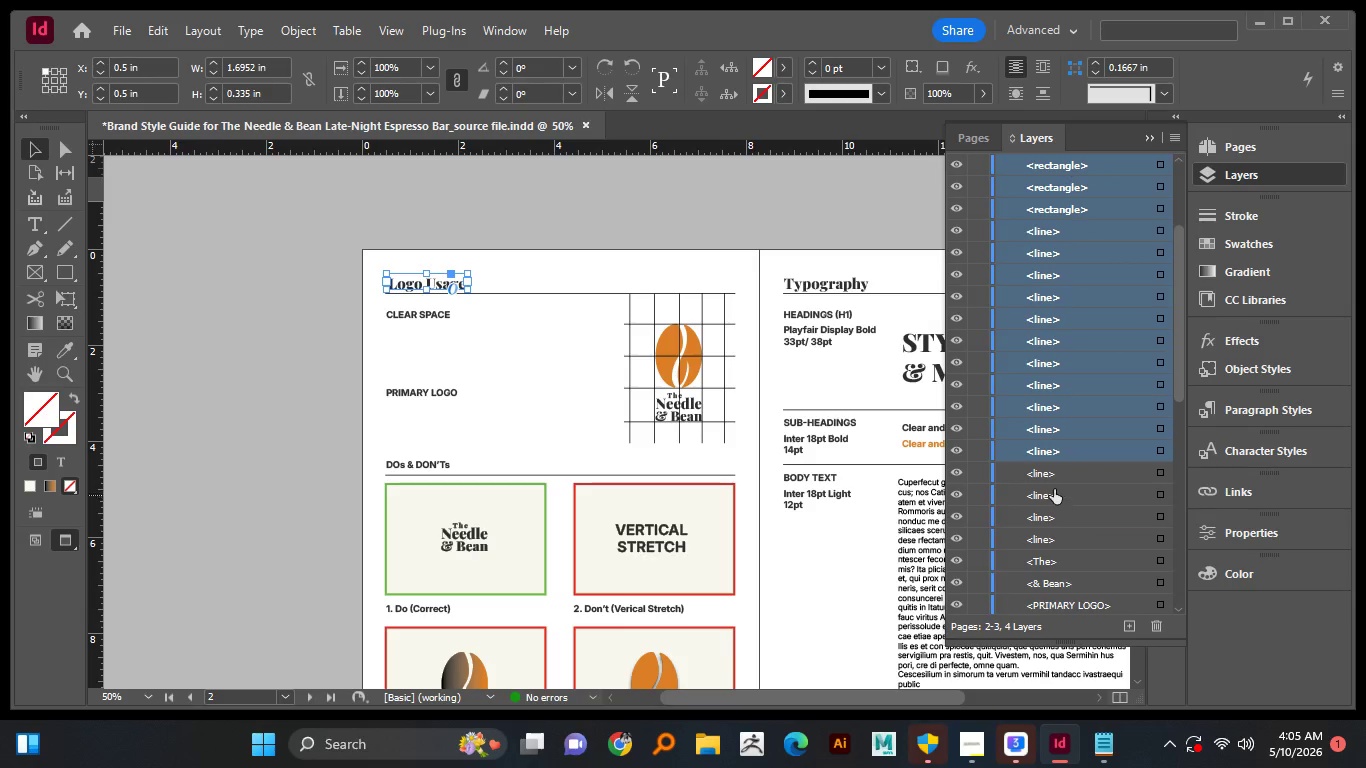 
hold_key(key=ControlLeft, duration=1.5)
left_click([1054, 473])
 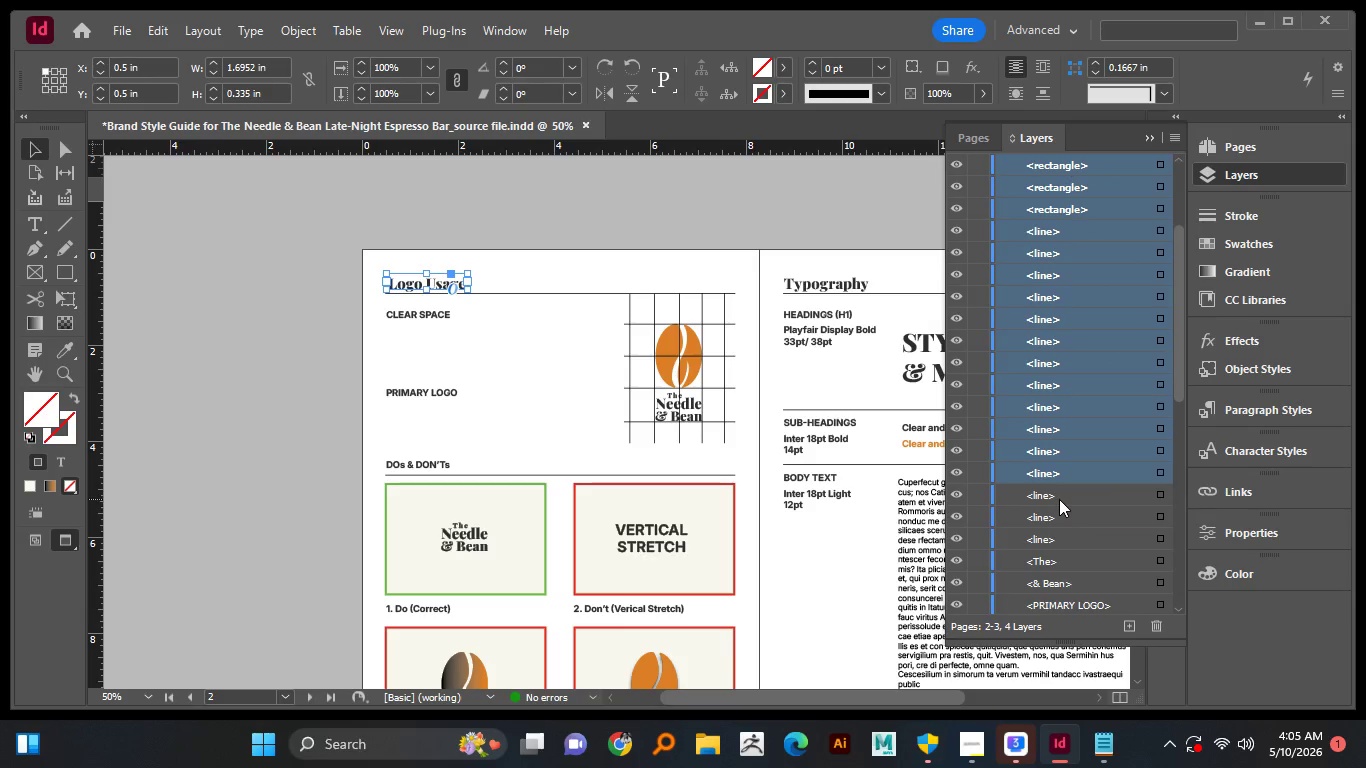 
left_click([1059, 499])
 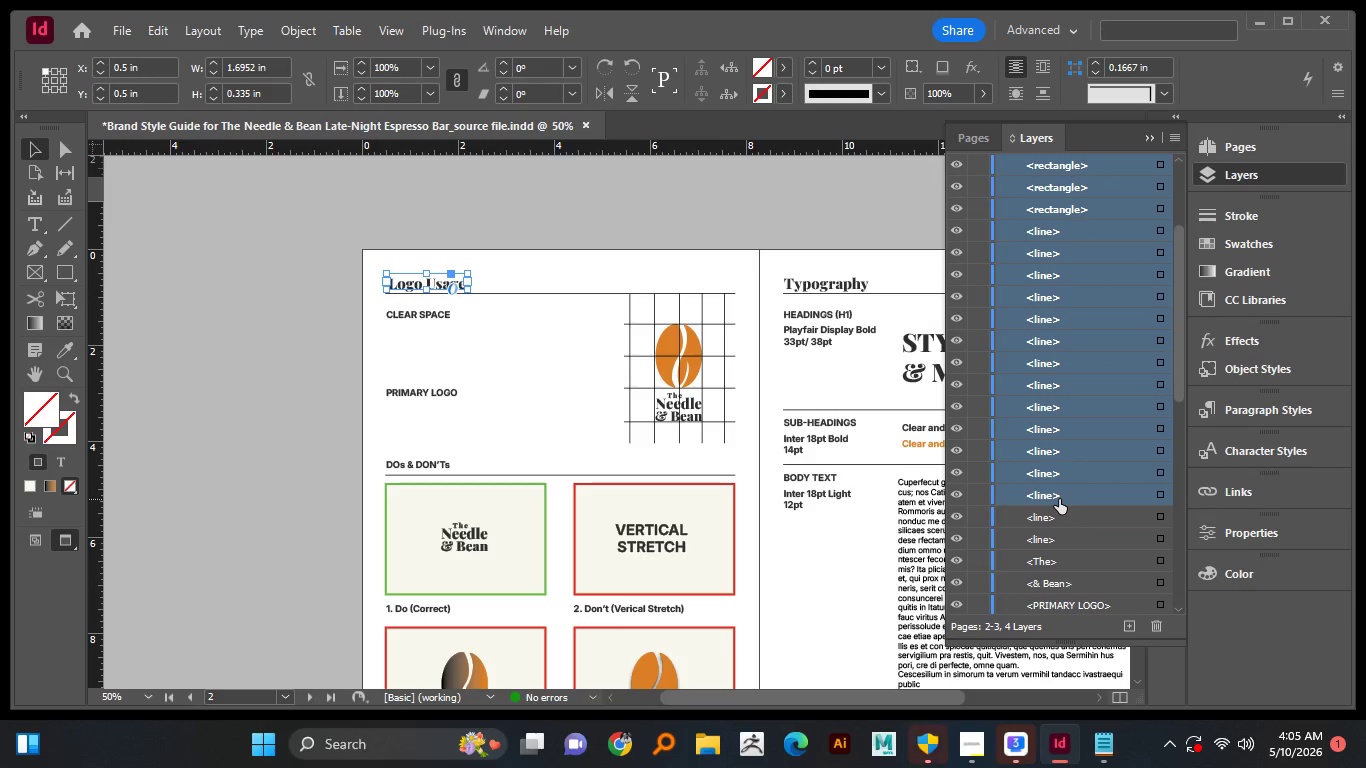 
hold_key(key=ControlLeft, duration=1.5)
left_click([1057, 509])
 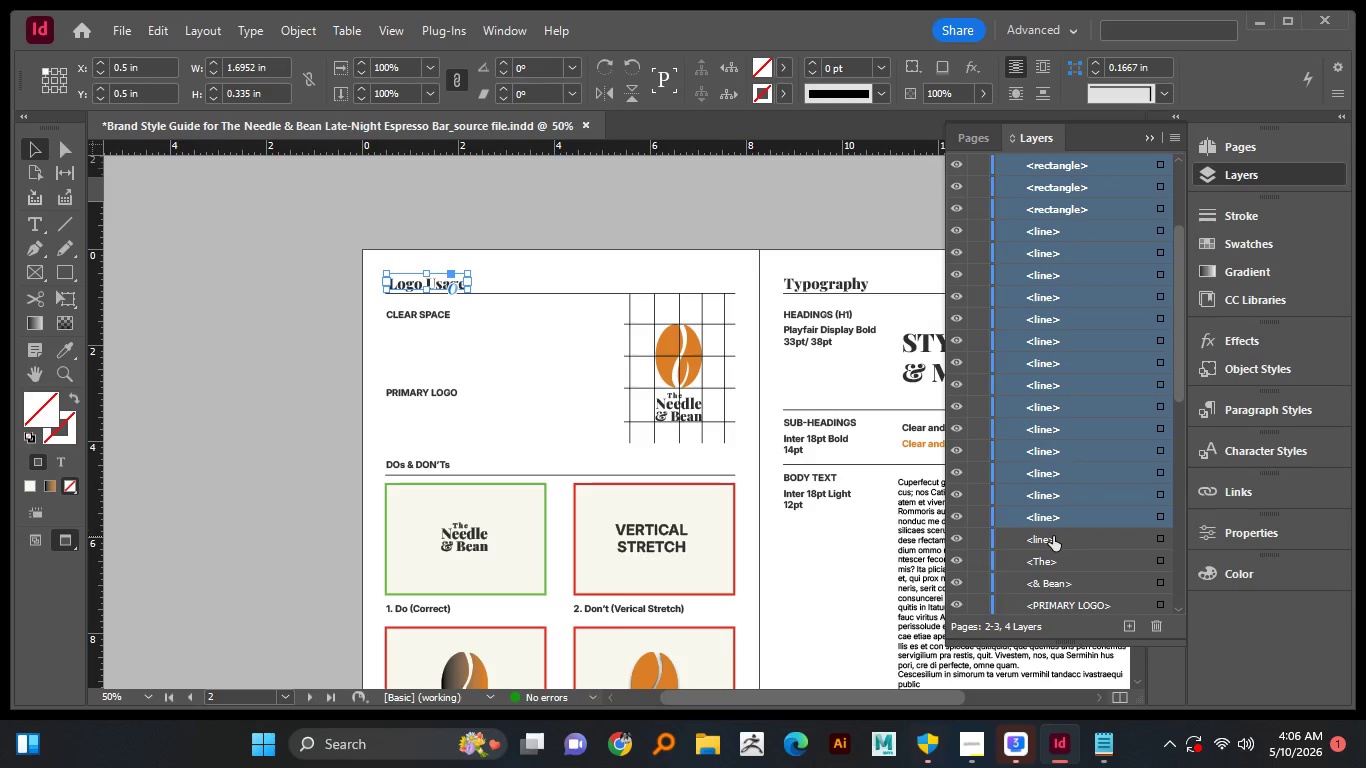 
left_click([1053, 536])
 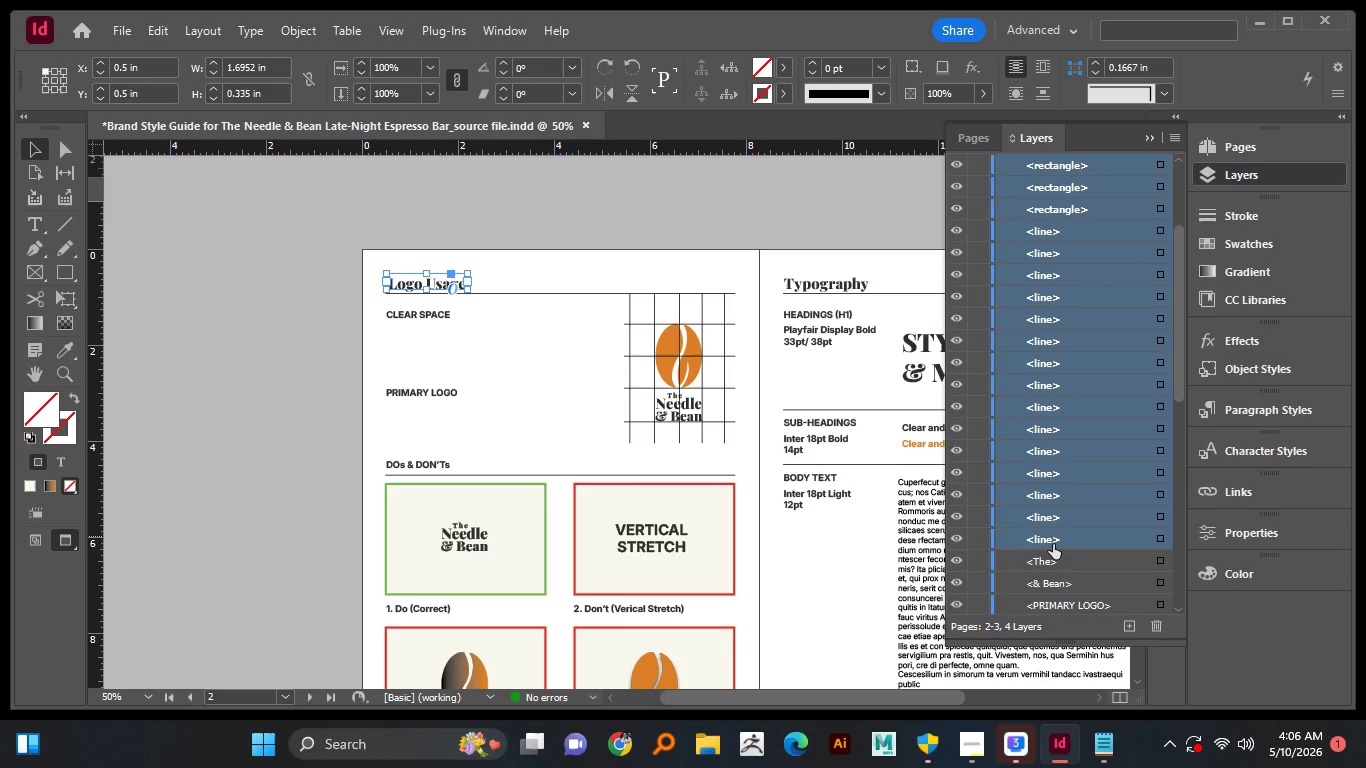 
hold_key(key=ControlLeft, duration=0.77)
 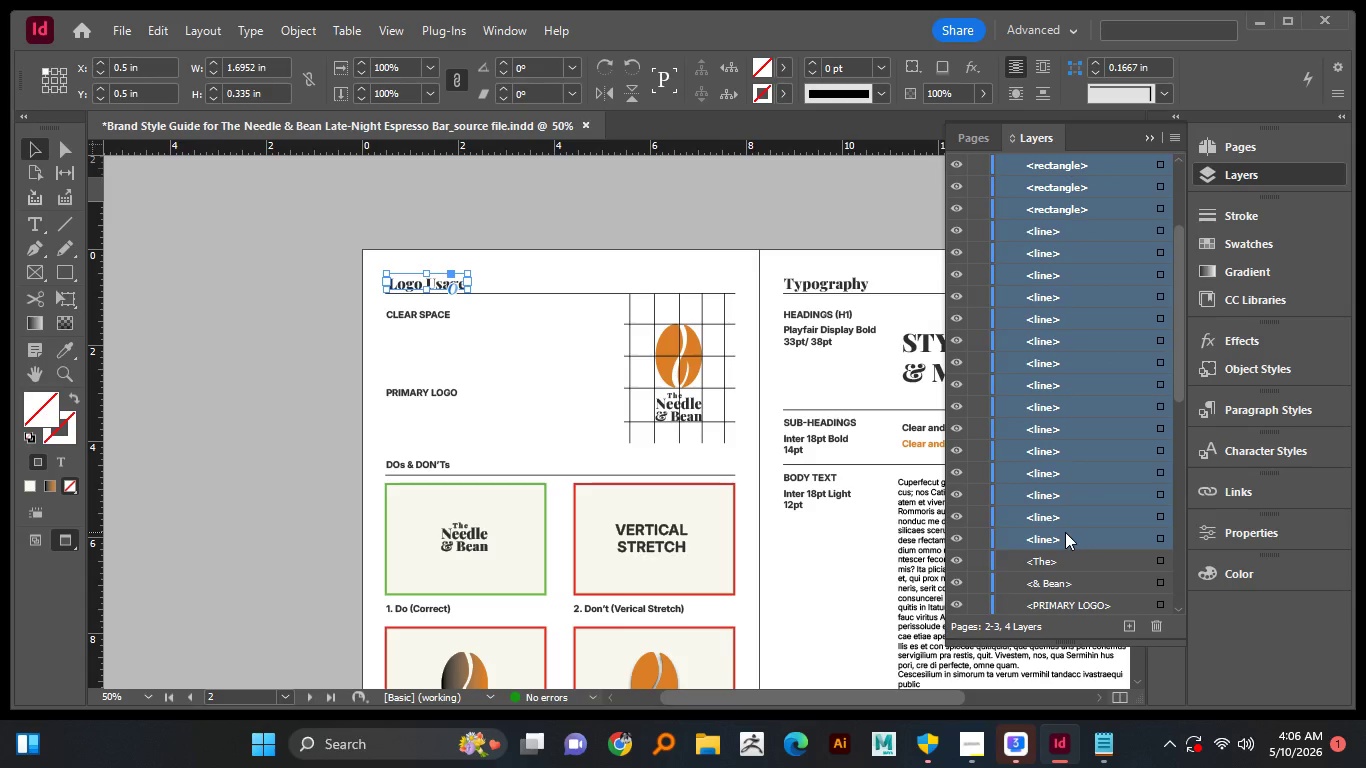 
scroll: coordinate [1064, 524], scroll_direction: up, amount: 13.0
 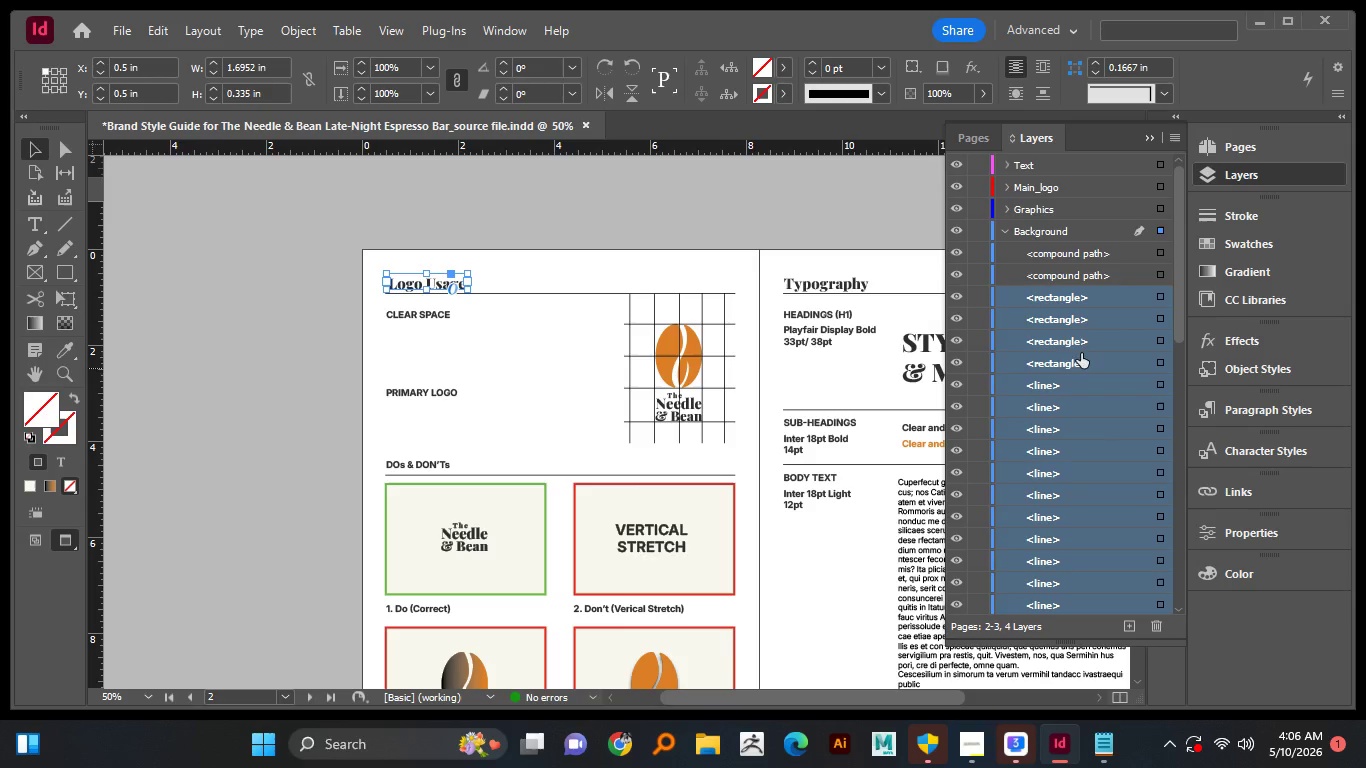 
left_click_drag(start_coordinate=[1050, 312], to_coordinate=[1053, 220])
 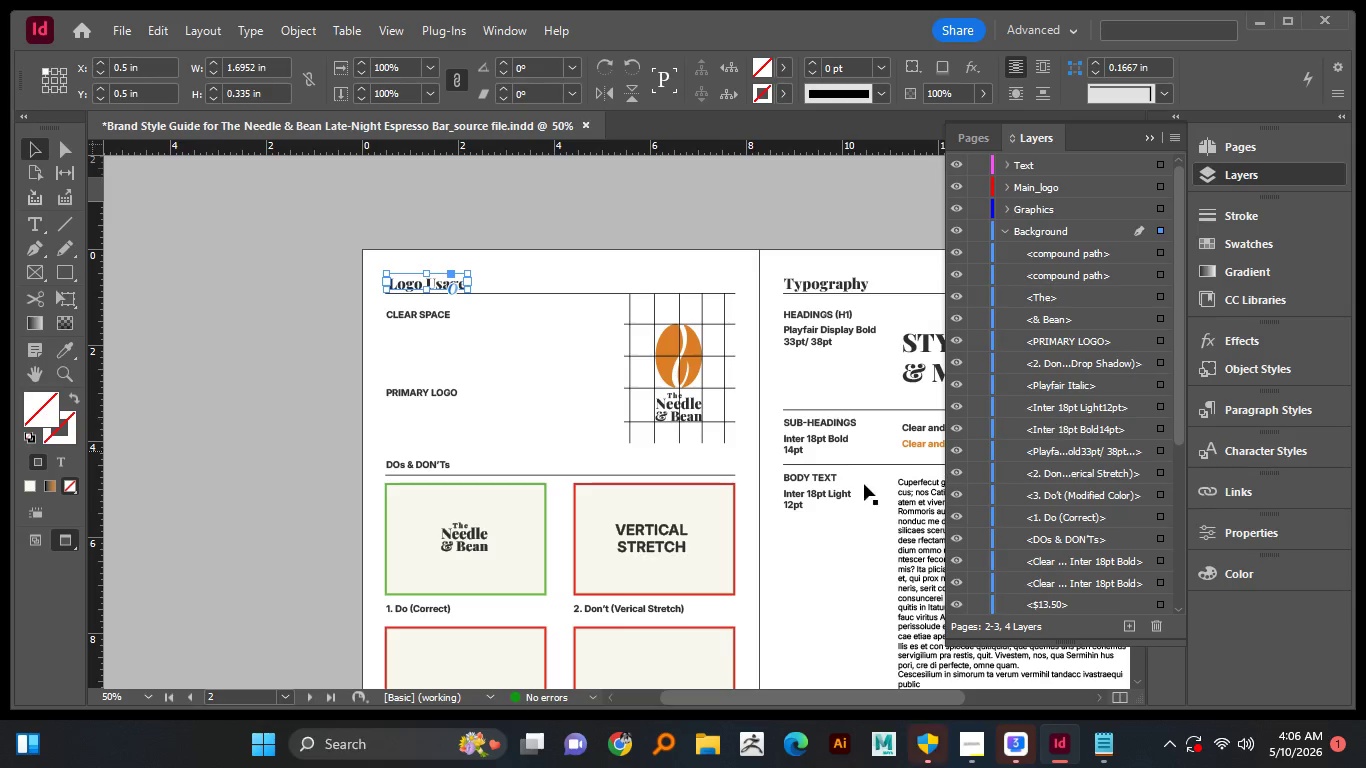 
mouse_move([984, 409])
 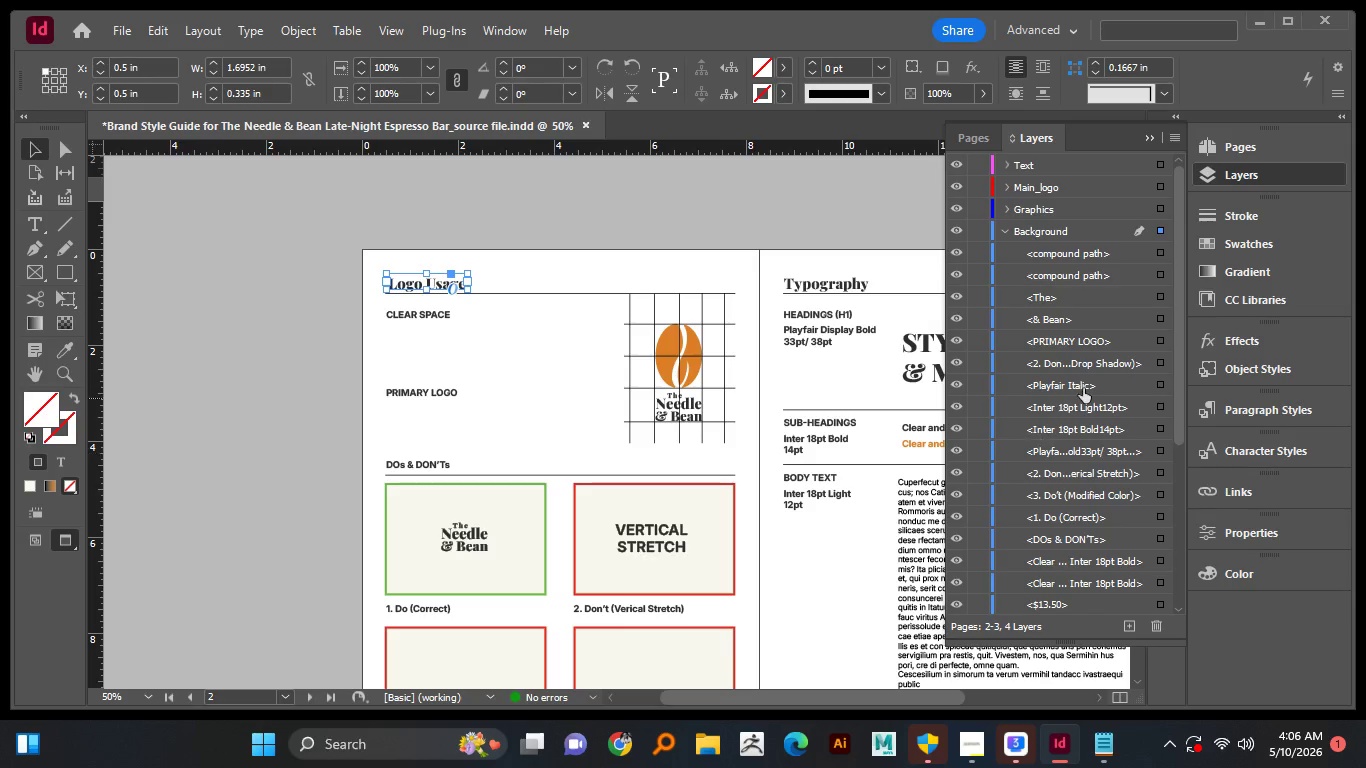 
mouse_move([1065, 354])
 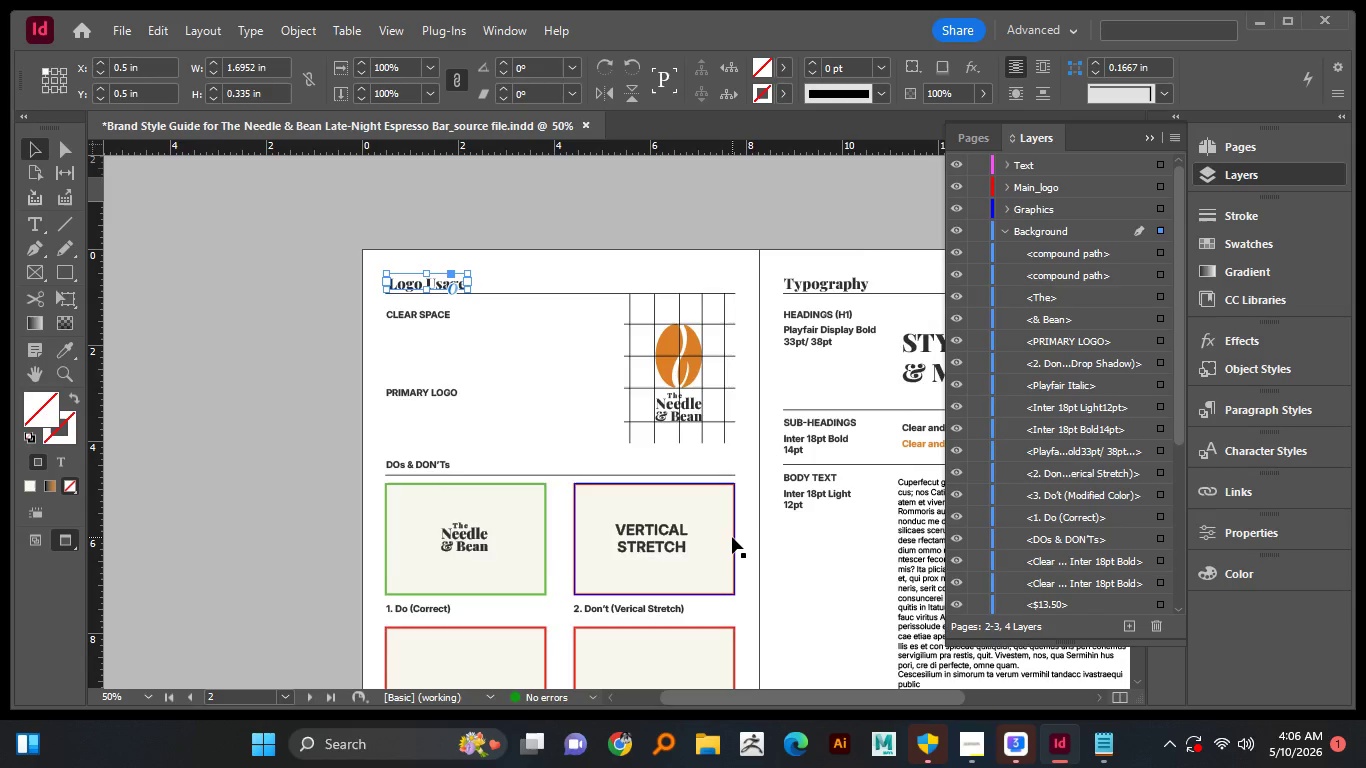 
scroll: coordinate [732, 537], scroll_direction: down, amount: 3.0
 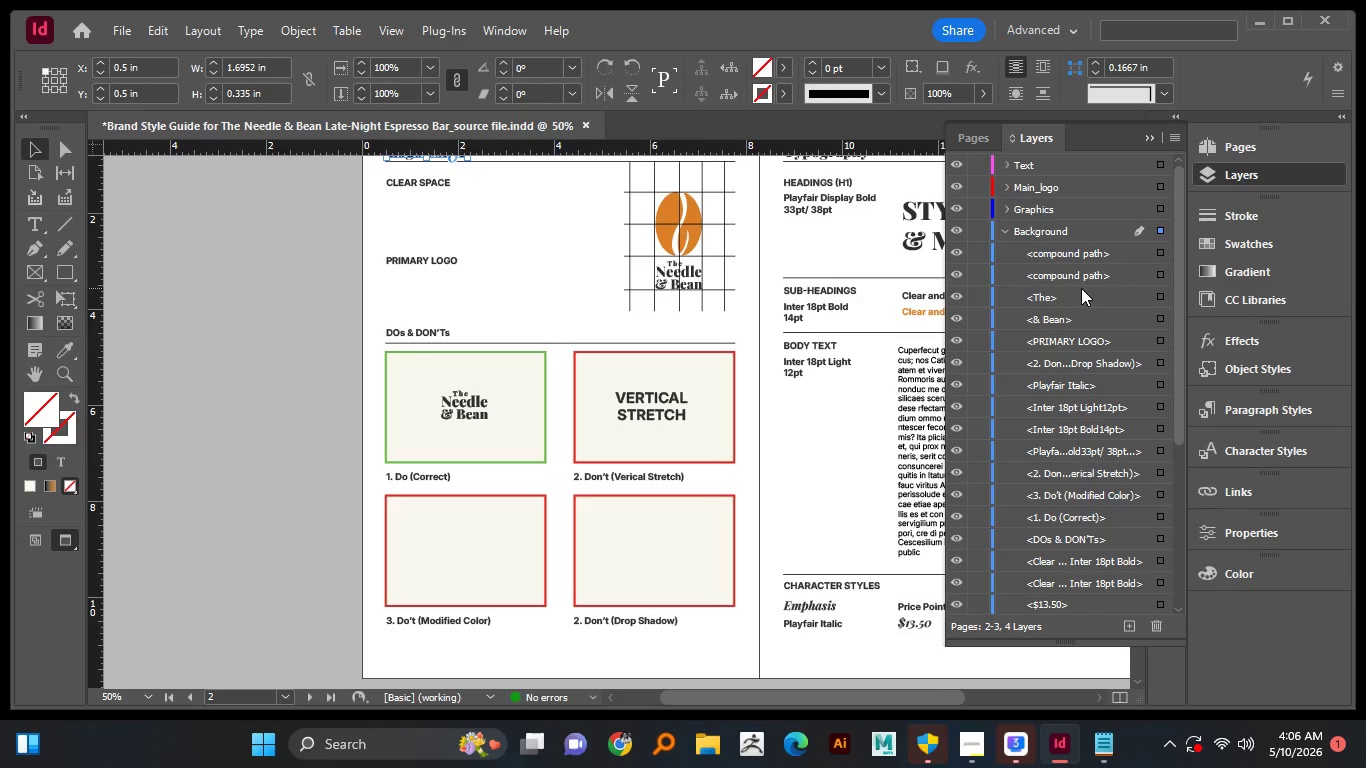 
left_click([1077, 251])
 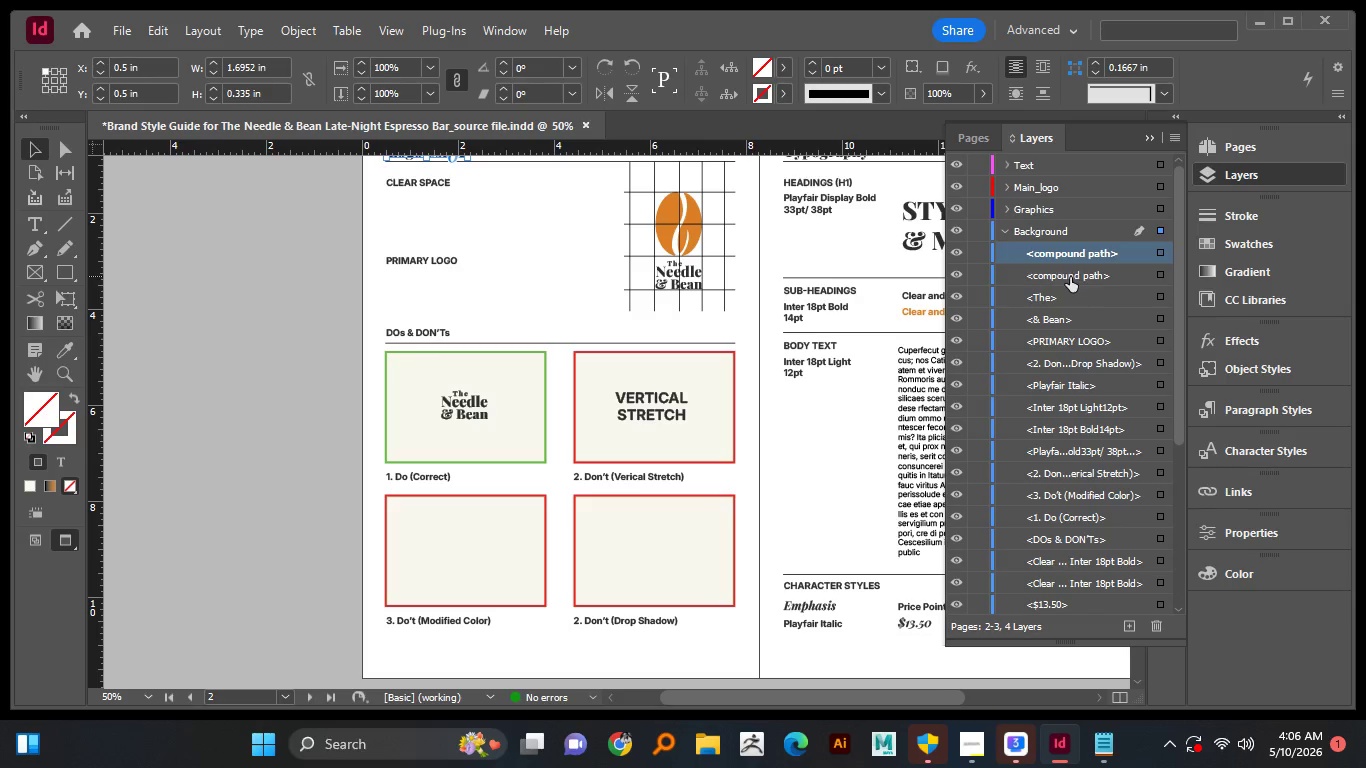 
hold_key(key=ShiftLeft, duration=0.81)
left_click([1066, 285])
 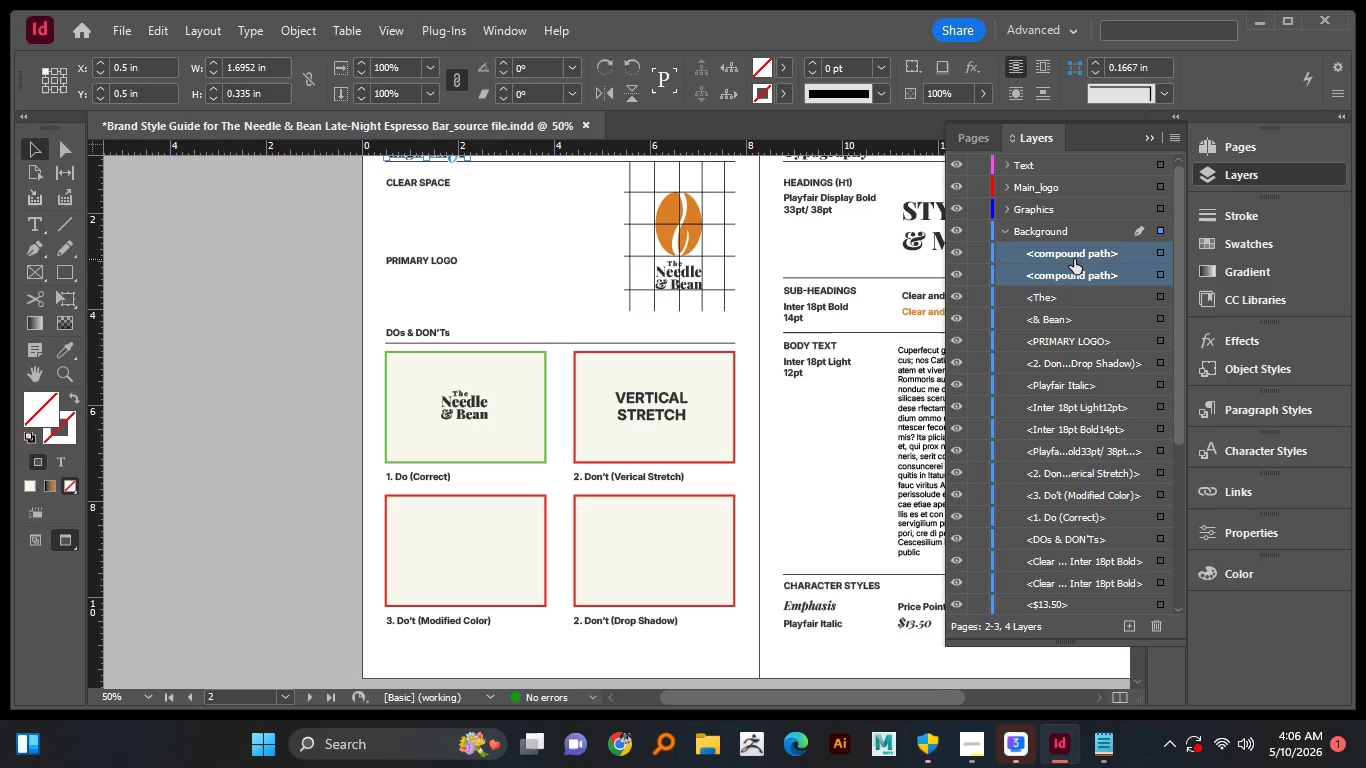 
left_click_drag(start_coordinate=[1074, 259], to_coordinate=[1081, 200])
 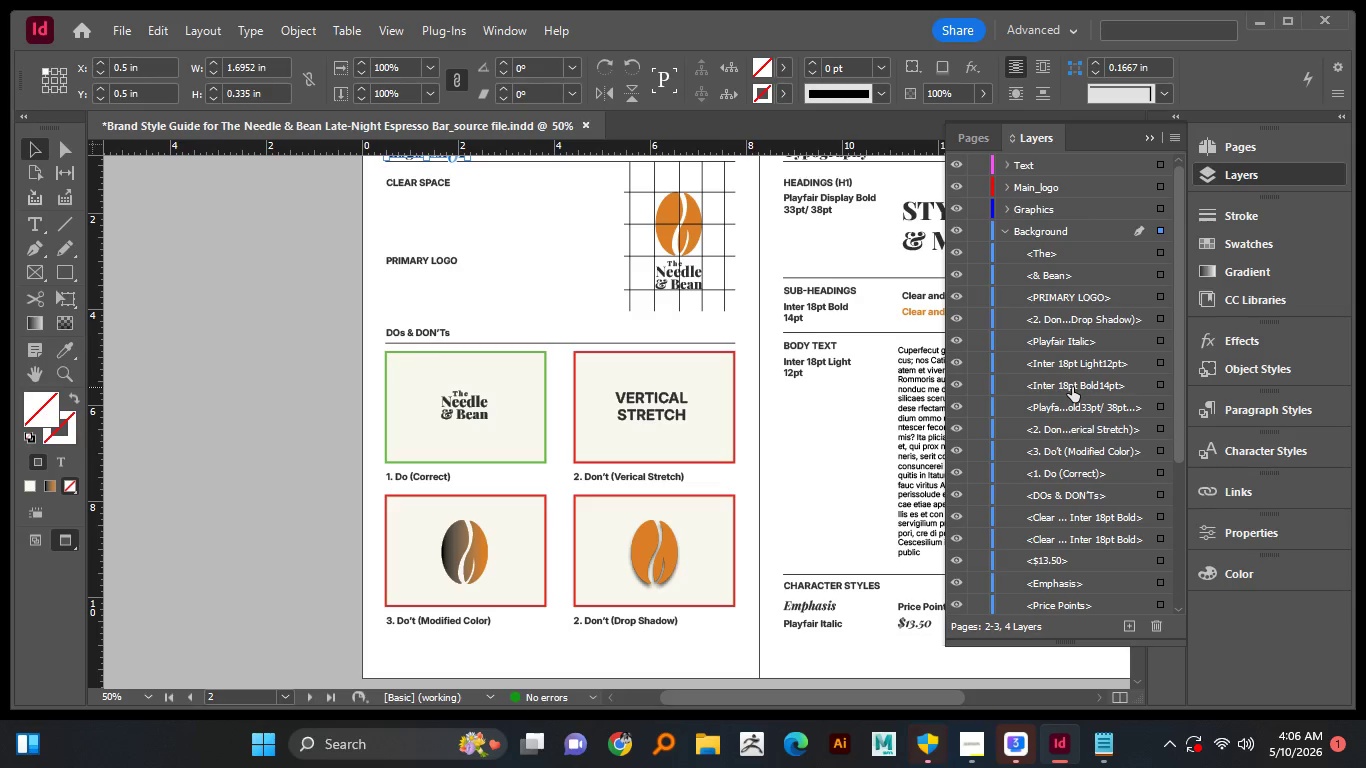 
wait(7.48)
 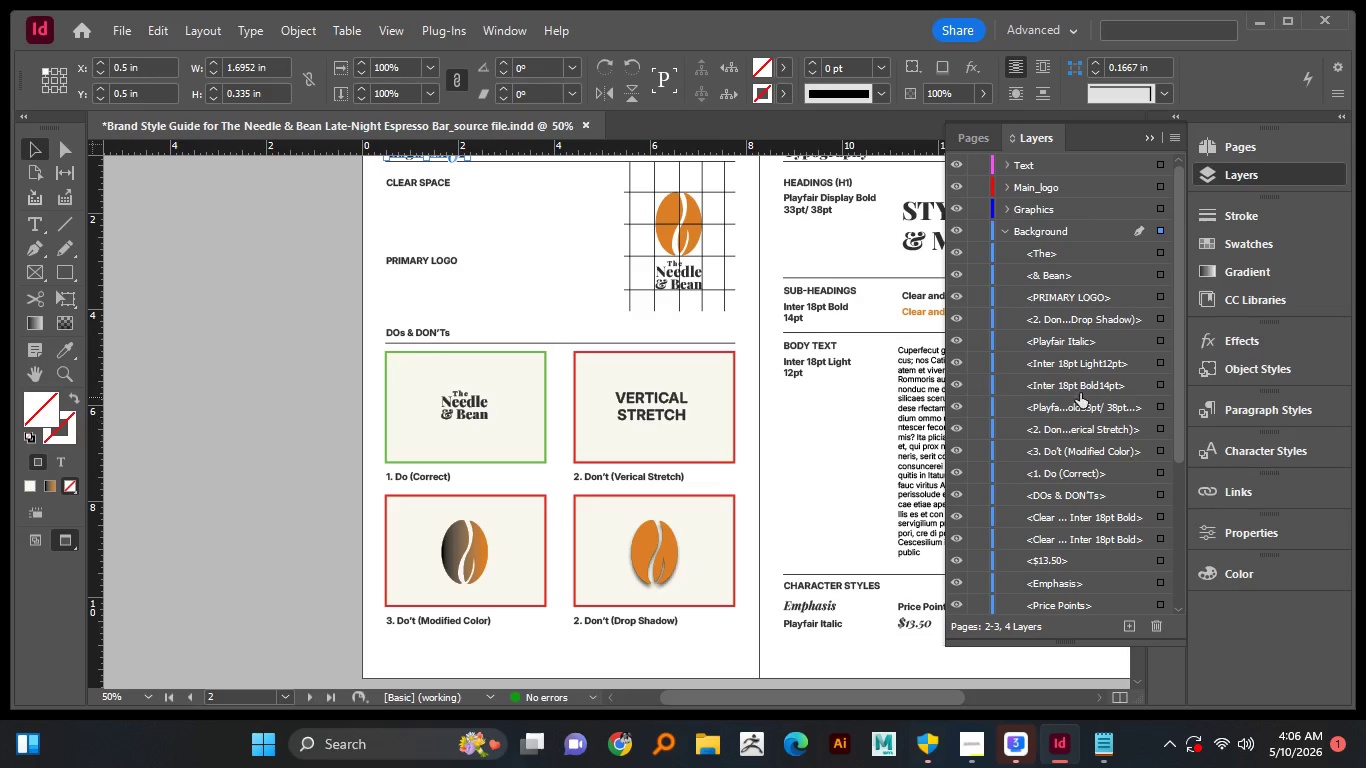 
left_click([1053, 256])
 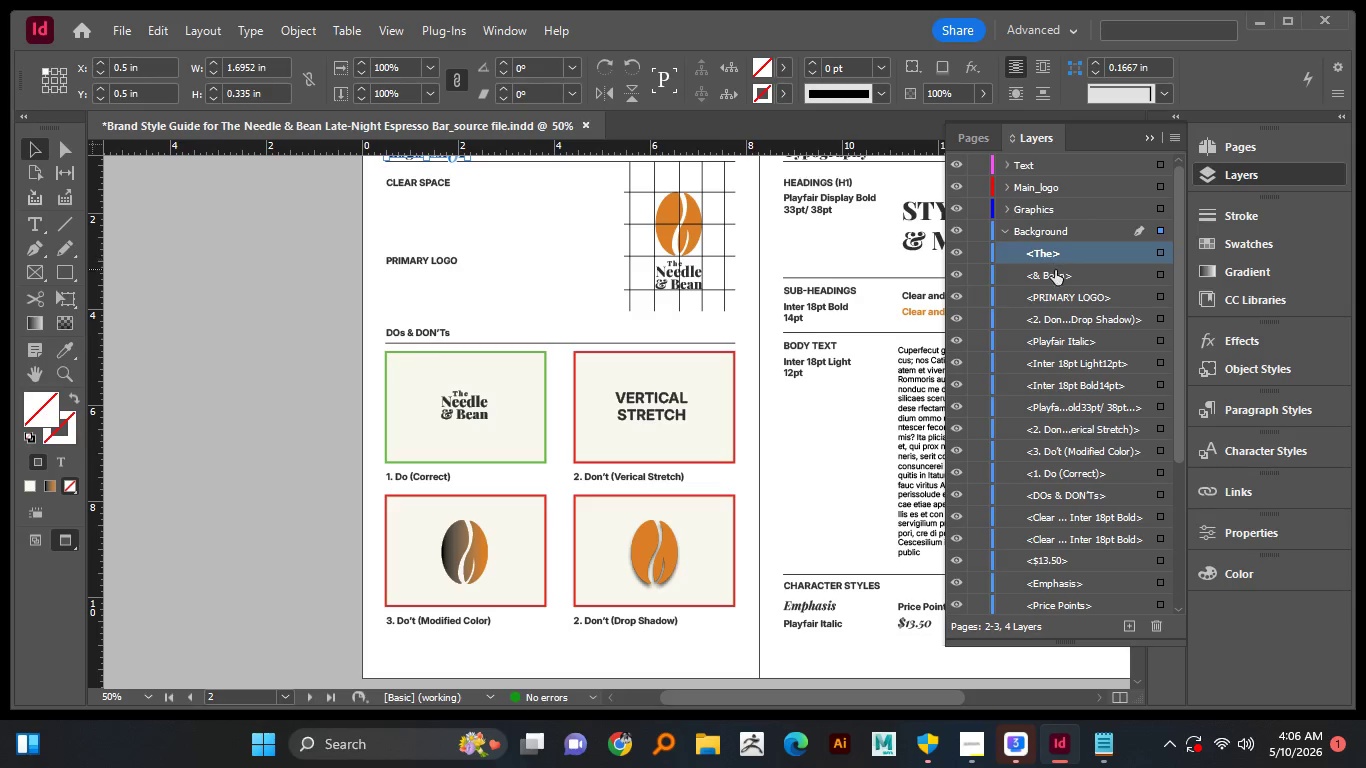 
hold_key(key=ControlLeft, duration=1.52)
left_click([1055, 279])
 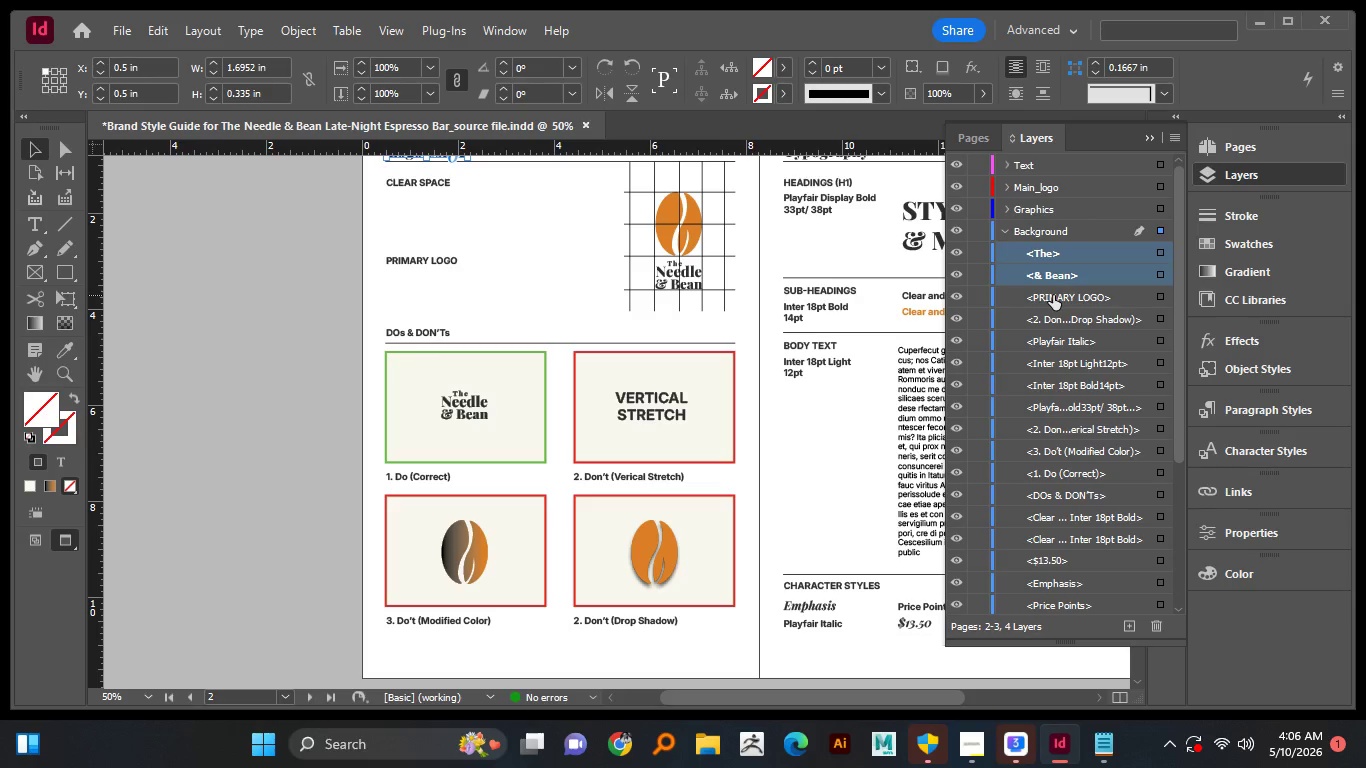 
left_click([1053, 295])
 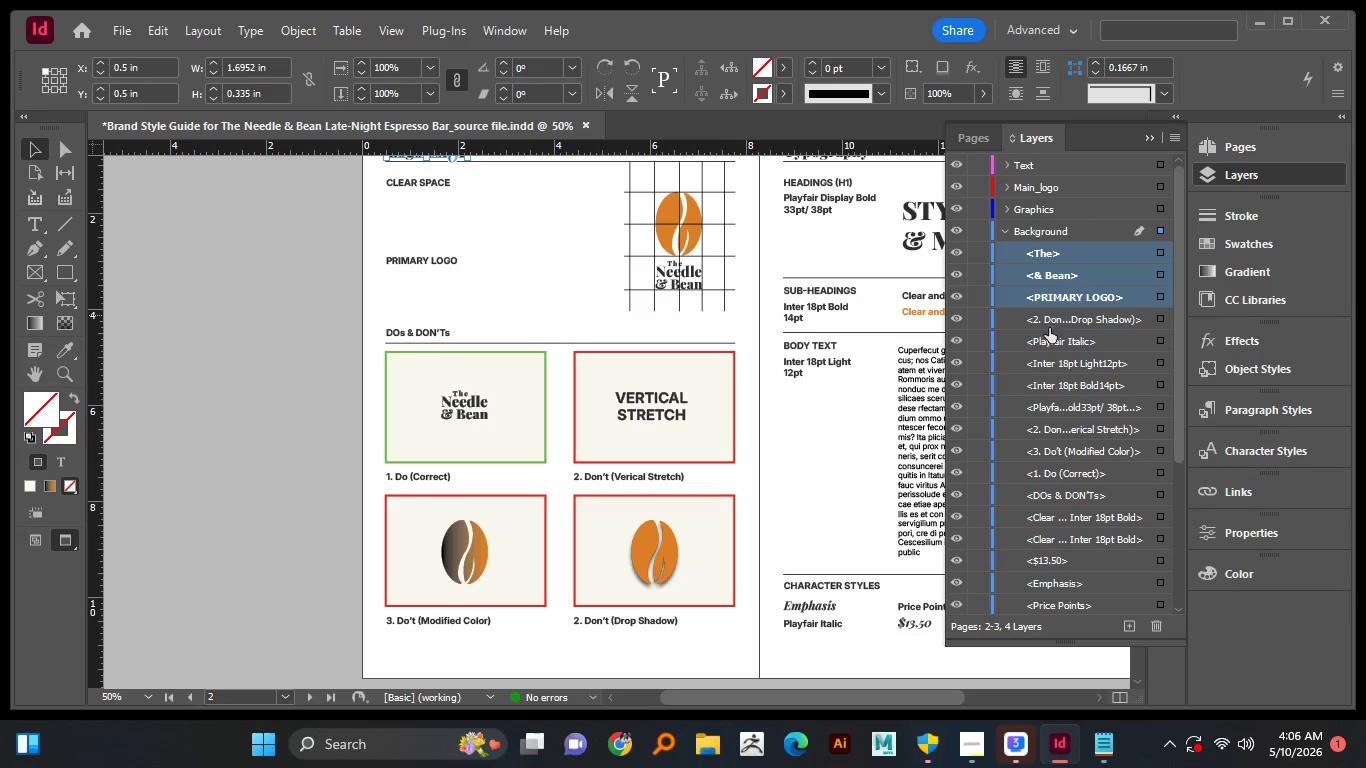 
hold_key(key=ControlLeft, duration=1.51)
left_click([1054, 325])
 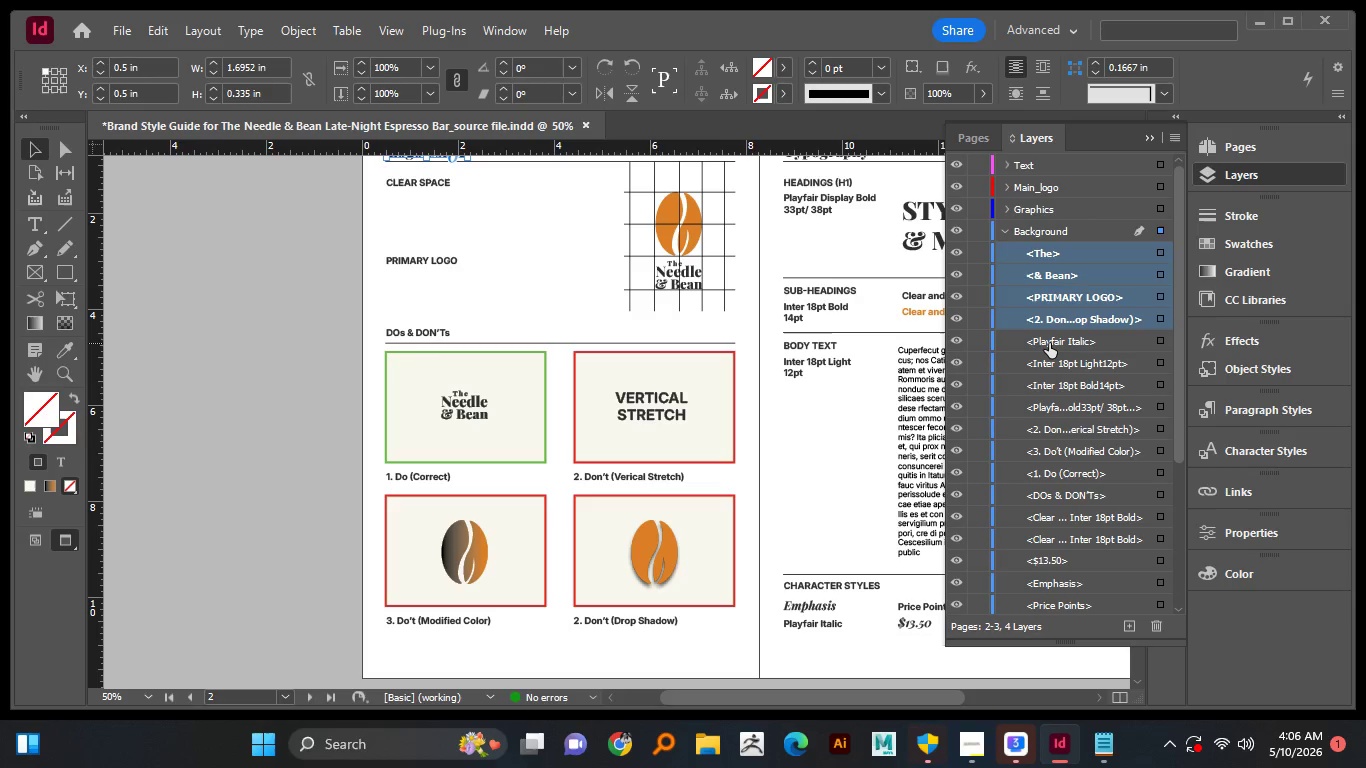 
hold_key(key=ControlLeft, duration=1.5)
left_click([1049, 343])
 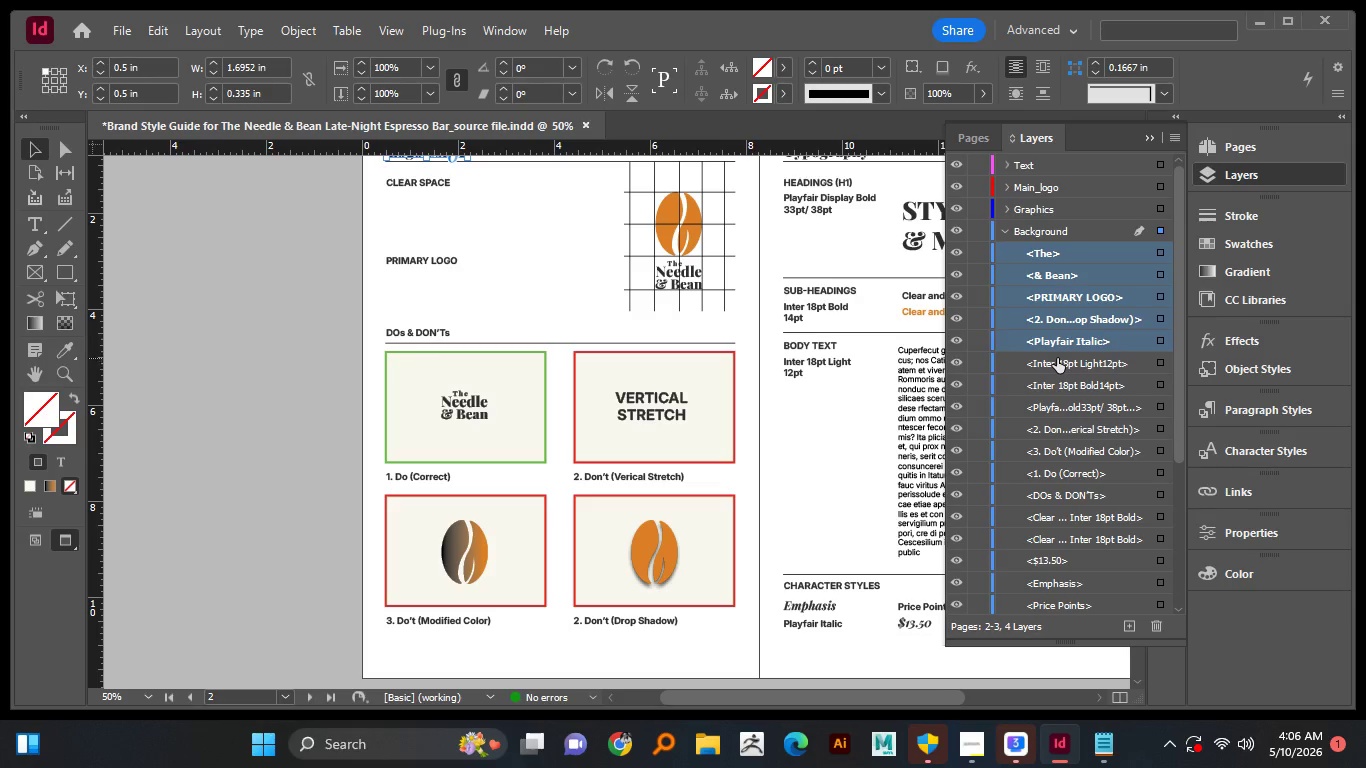 
left_click([1057, 362])
 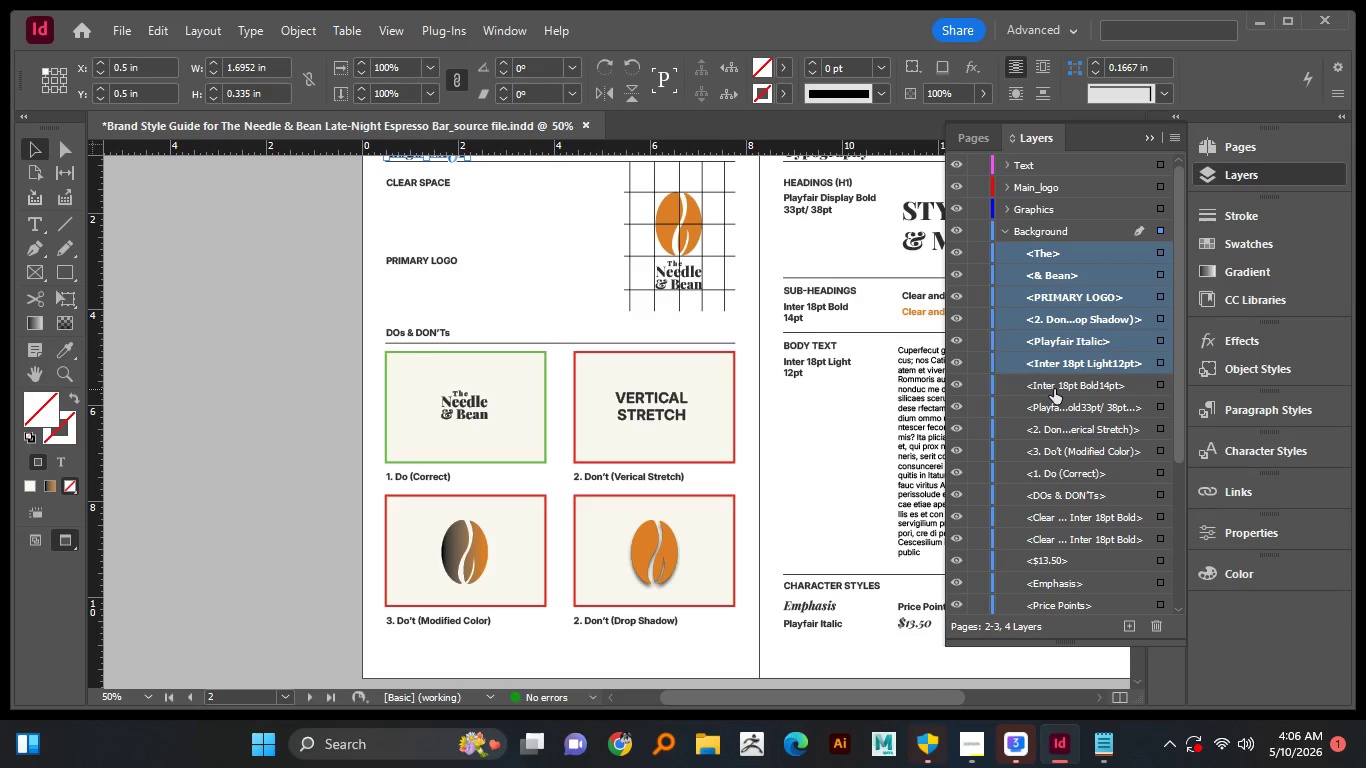 
hold_key(key=ControlLeft, duration=1.5)
double_click([1054, 389])
 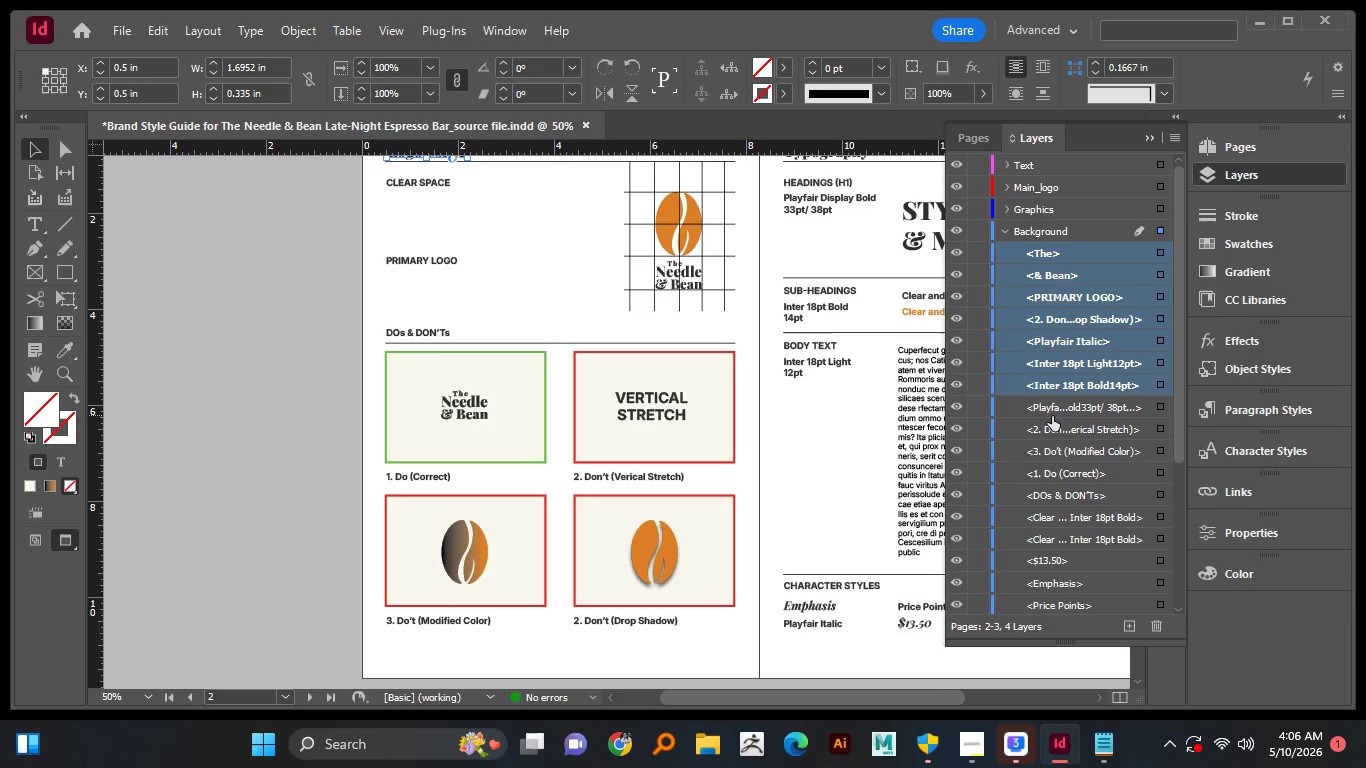 
triple_click([1052, 416])
 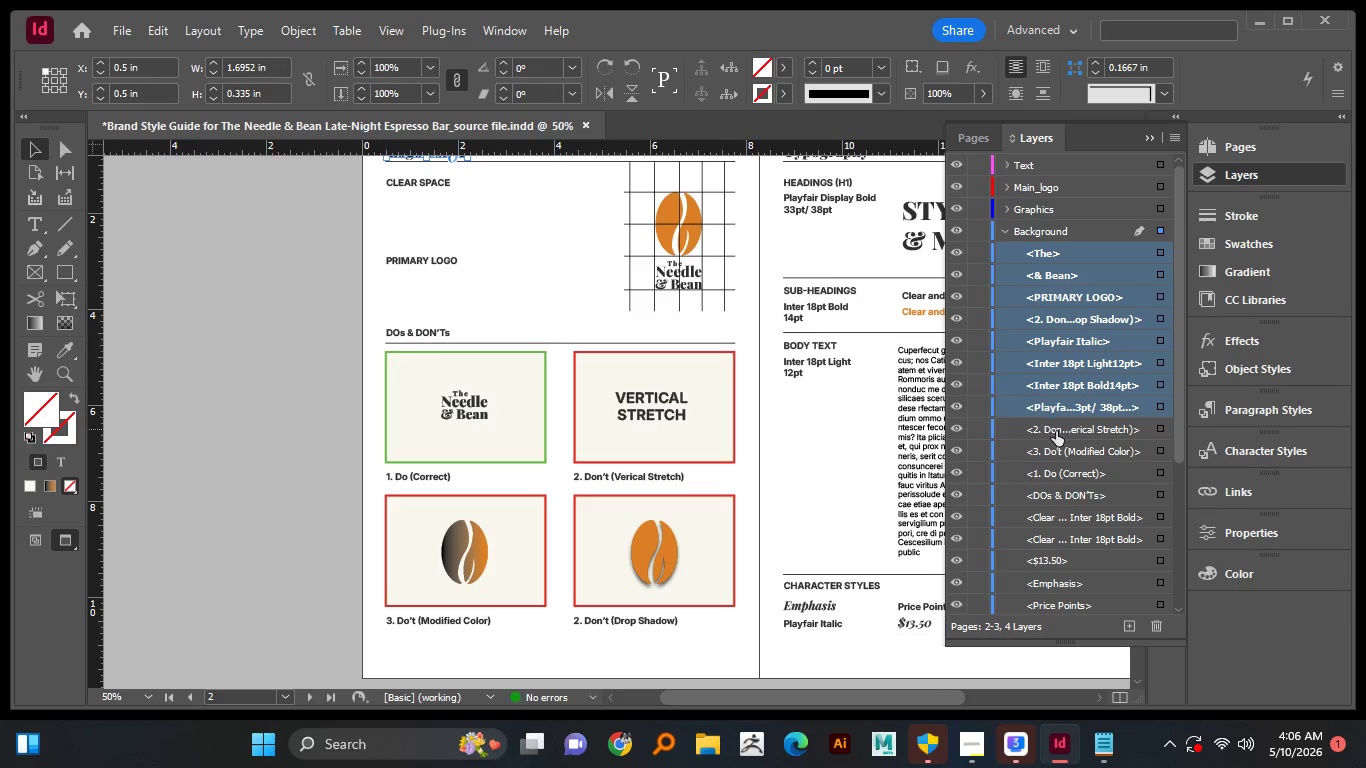 
left_click([1056, 431])
 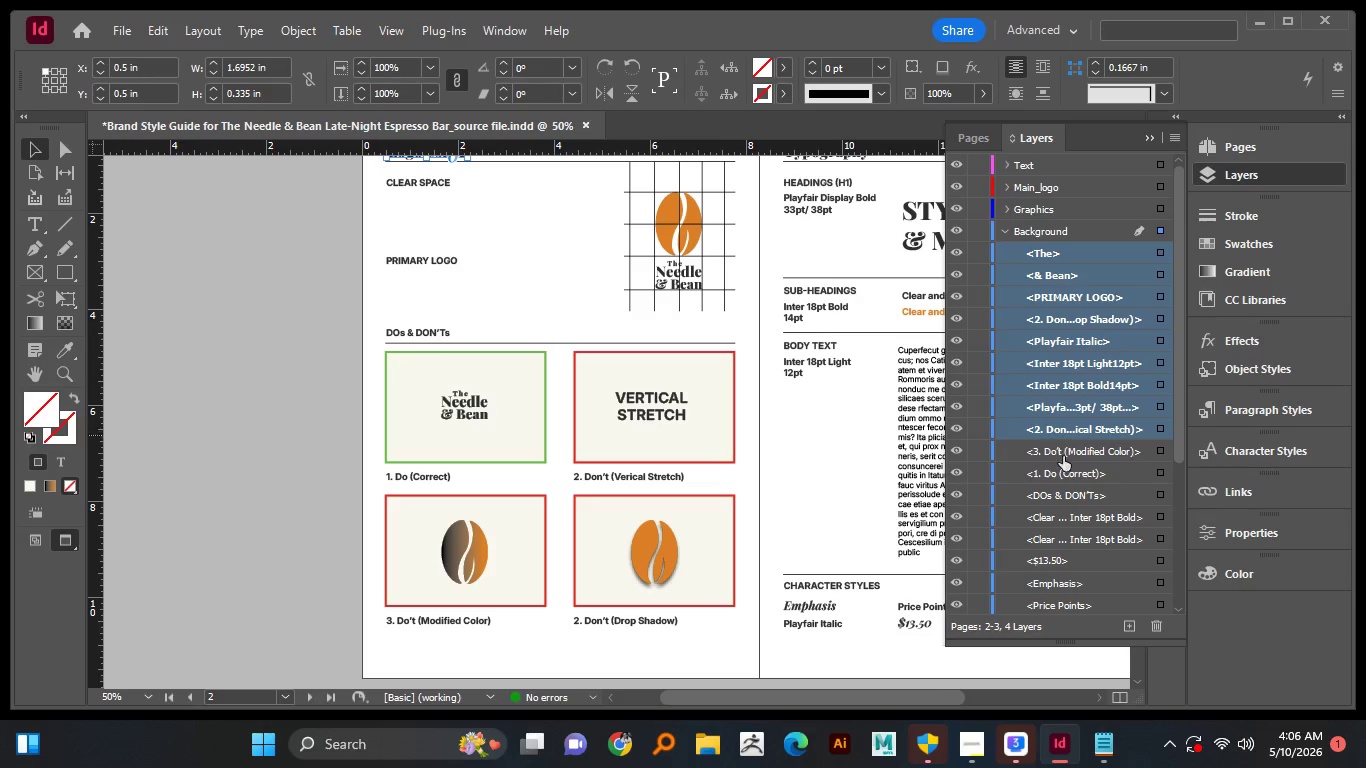 
hold_key(key=ControlLeft, duration=1.5)
left_click([1064, 462])
 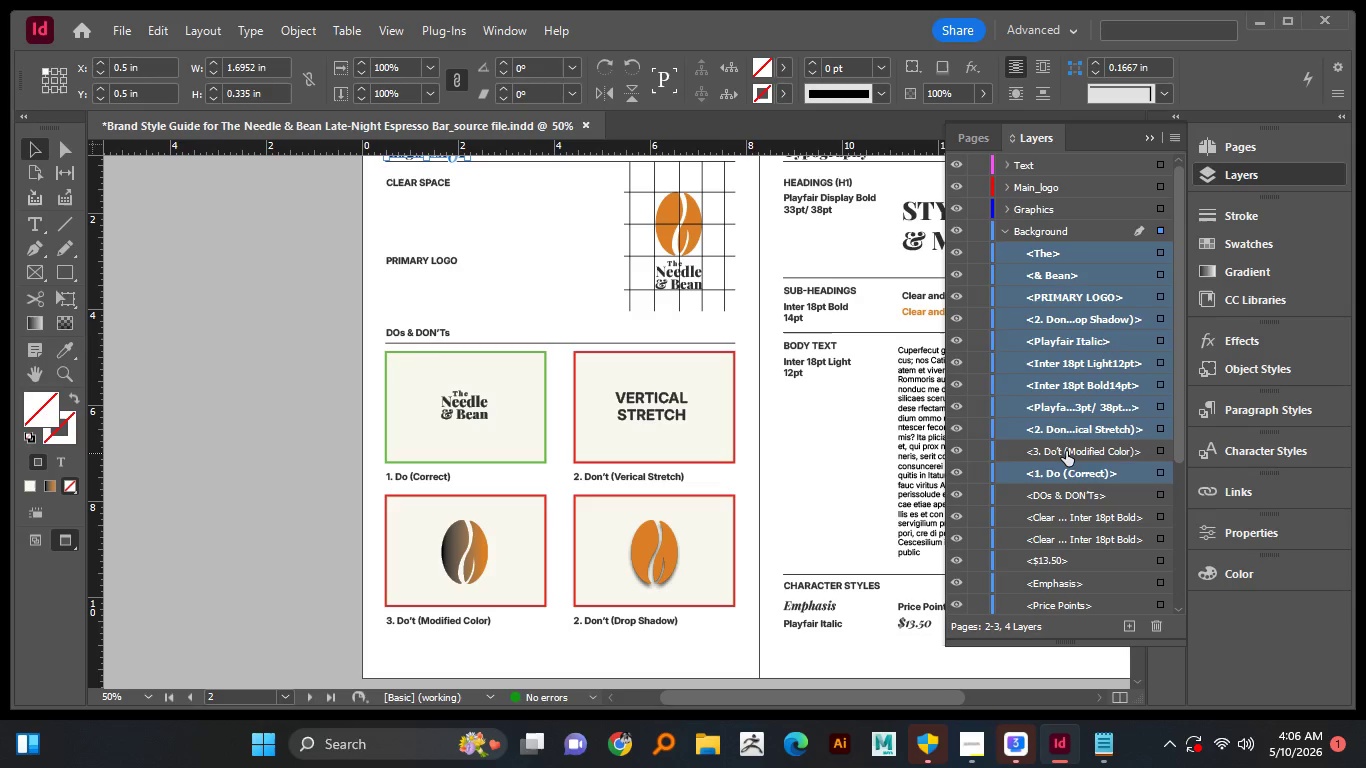 
hold_key(key=ControlLeft, duration=1.5)
left_click([1066, 448])
 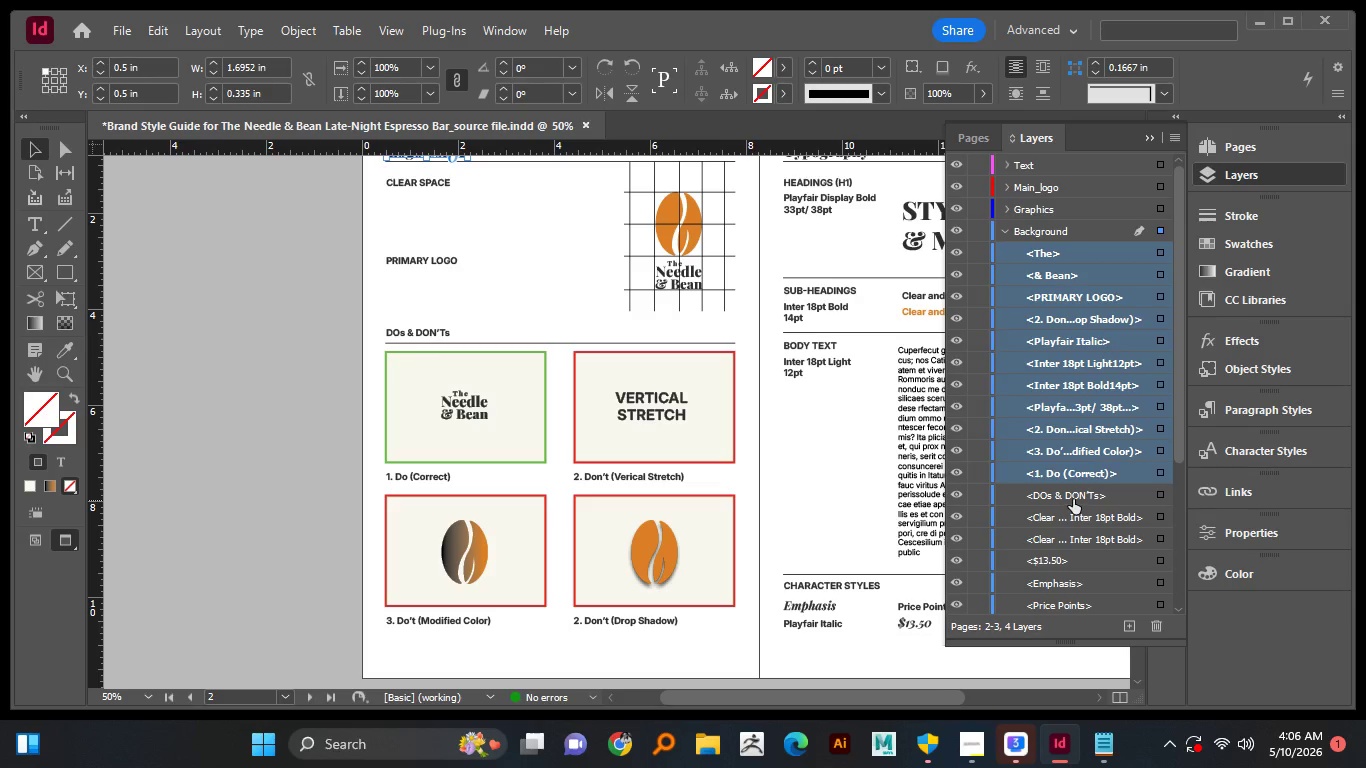 
left_click([1073, 498])
 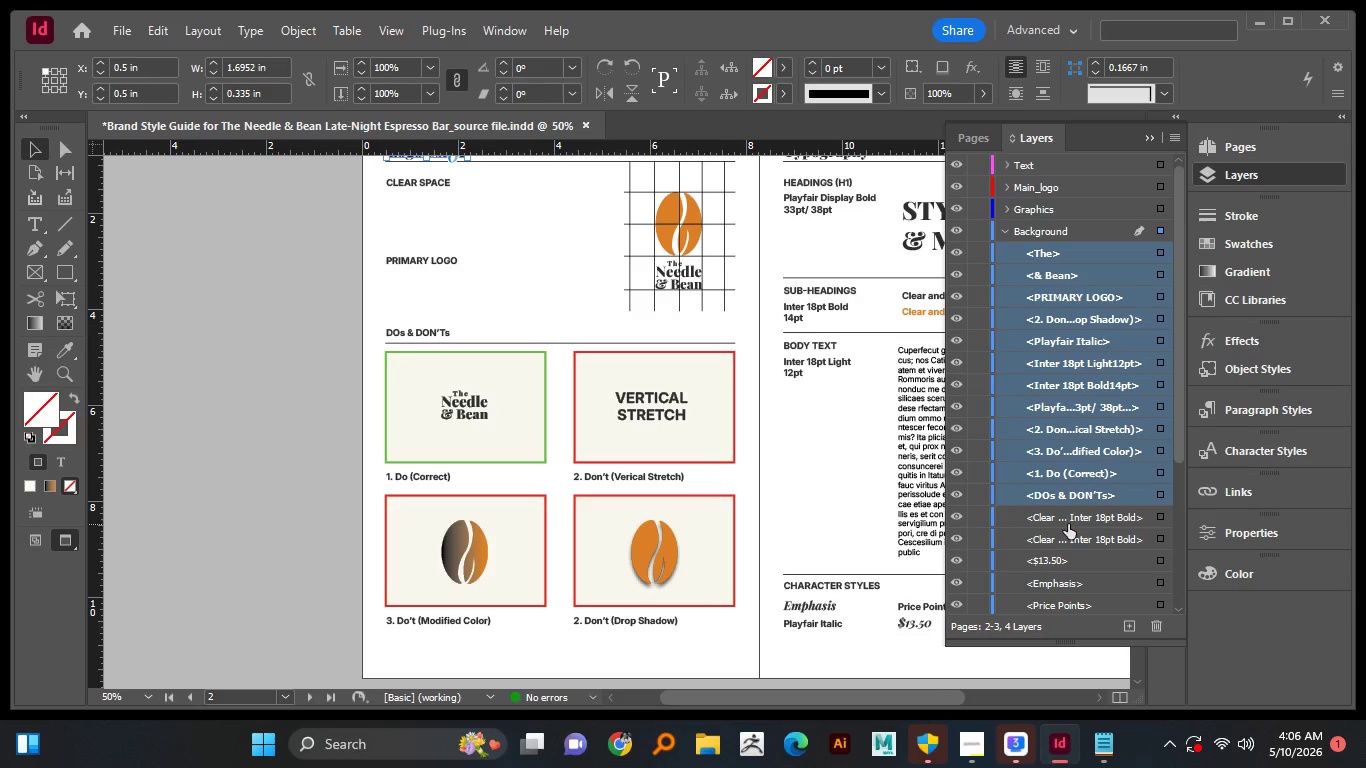 
left_click([1068, 524])
 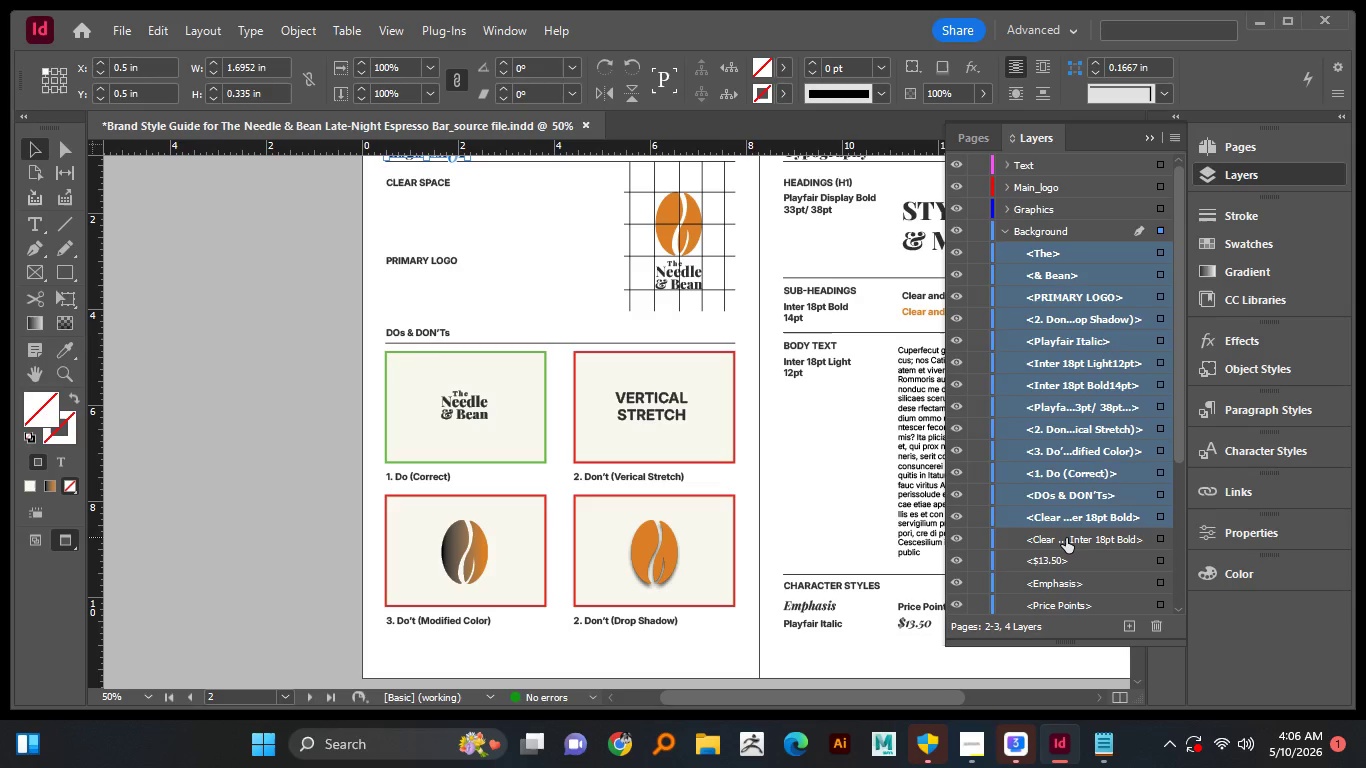 
hold_key(key=ControlLeft, duration=0.67)
left_click([1066, 538])
 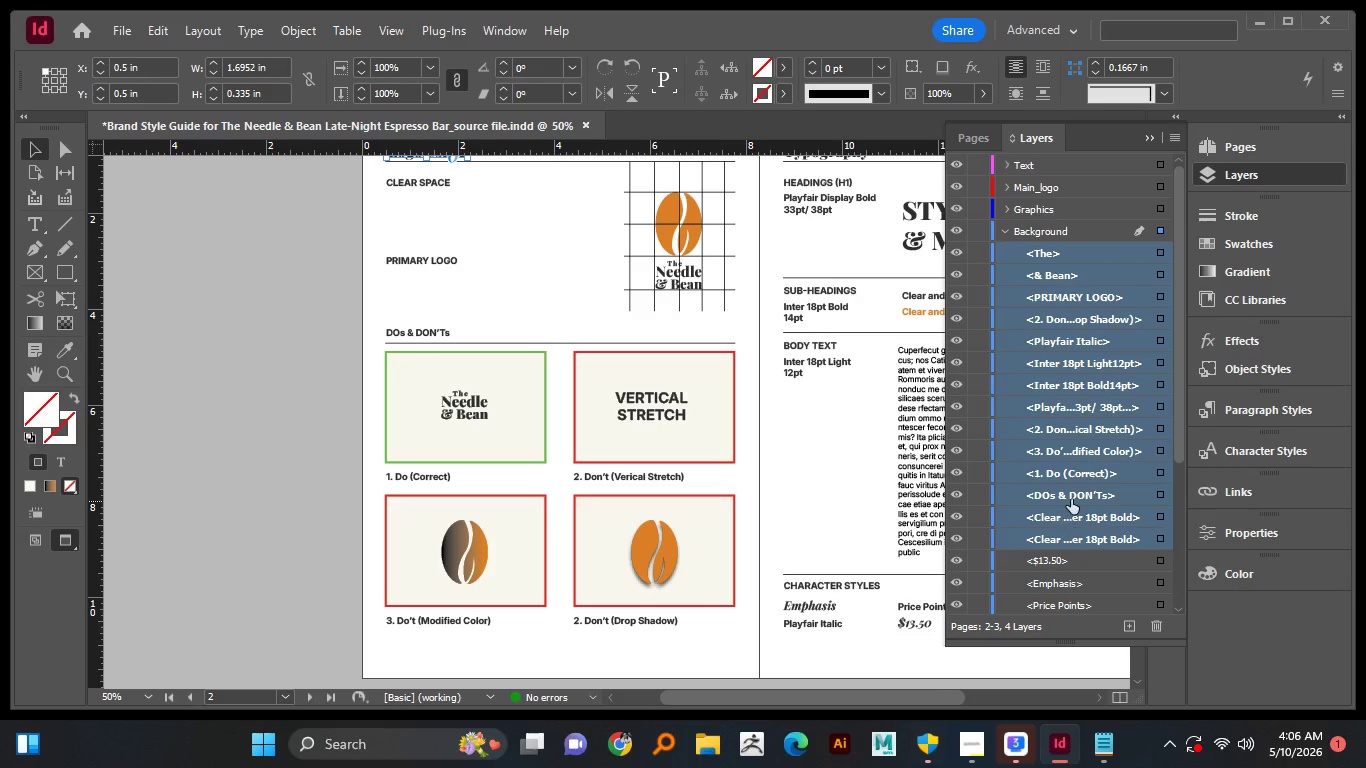 
scroll: coordinate [1071, 498], scroll_direction: down, amount: 2.0
 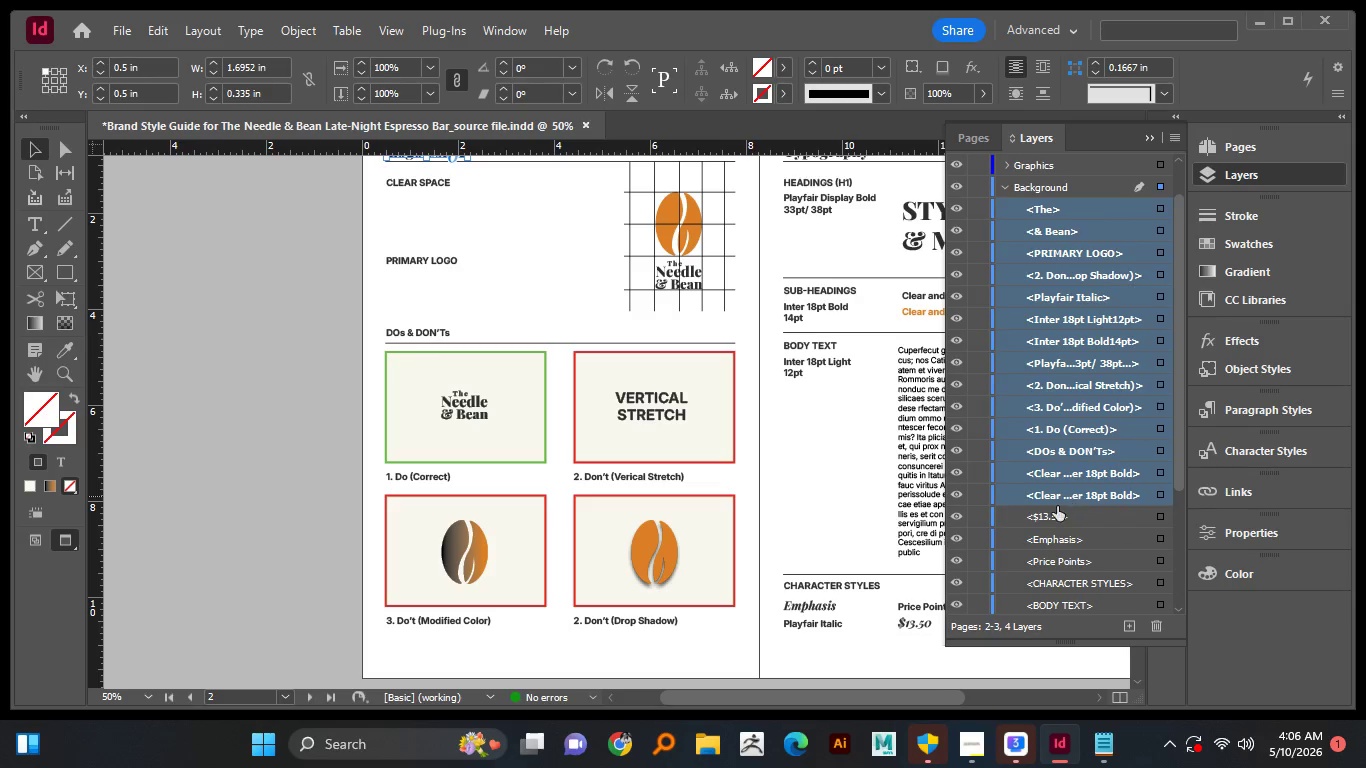 
hold_key(key=ControlLeft, duration=0.73)
left_click([1056, 509])
 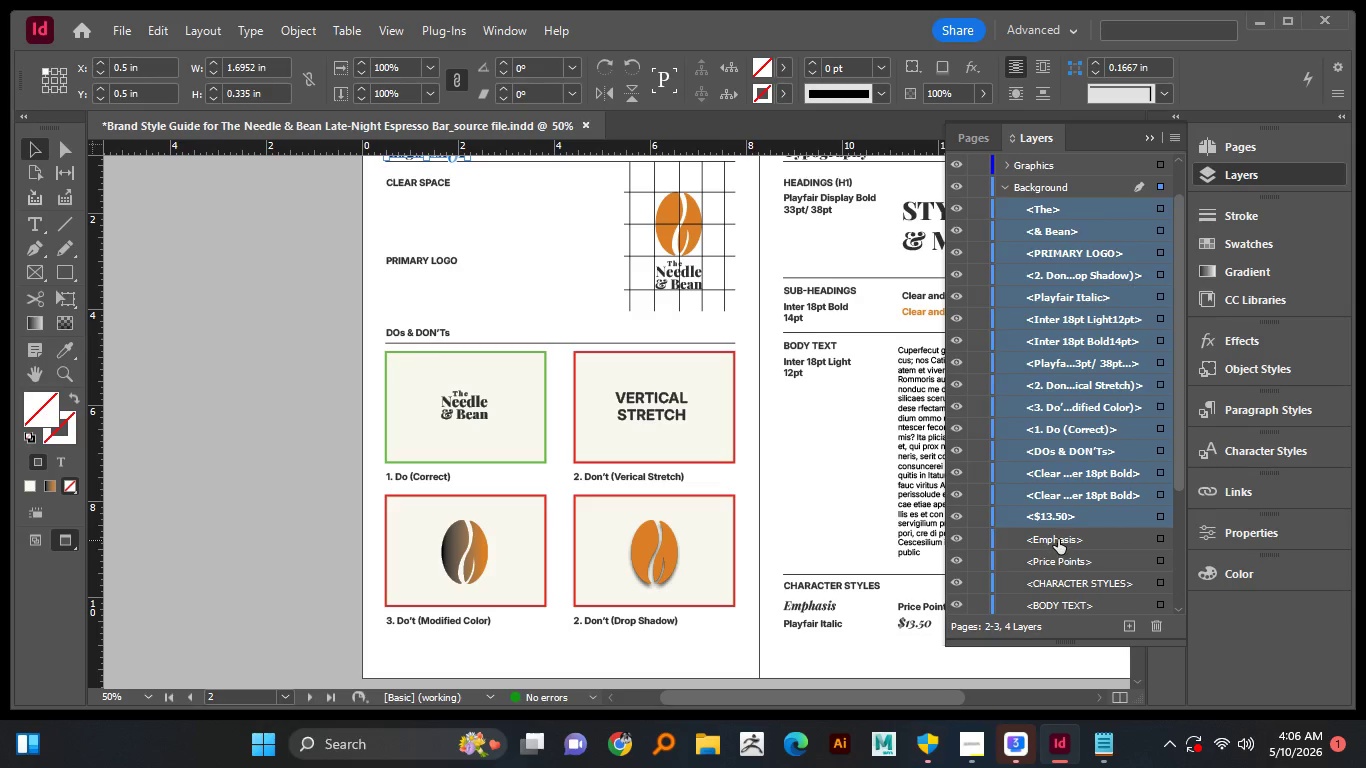 
hold_key(key=ControlLeft, duration=0.34)
left_click([1059, 538])
 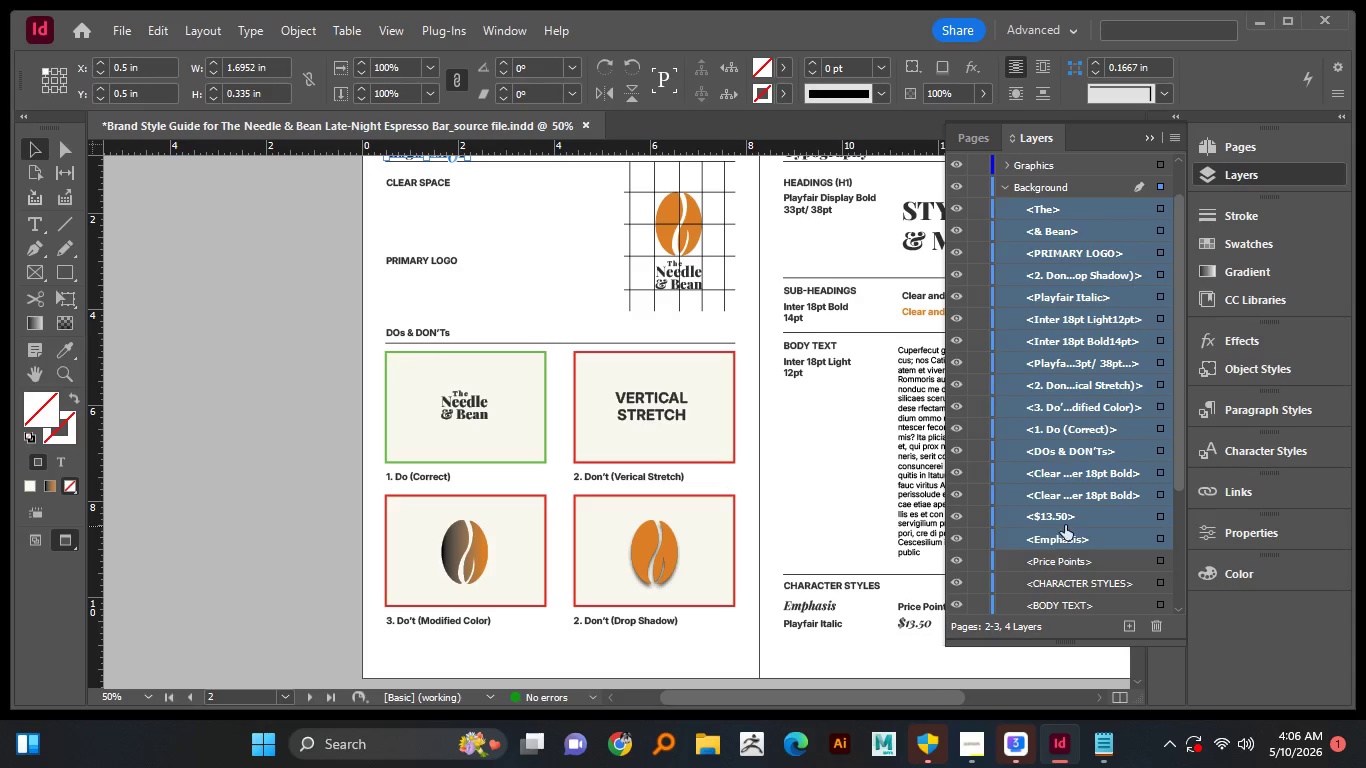 
scroll: coordinate [1065, 525], scroll_direction: down, amount: 1.0
 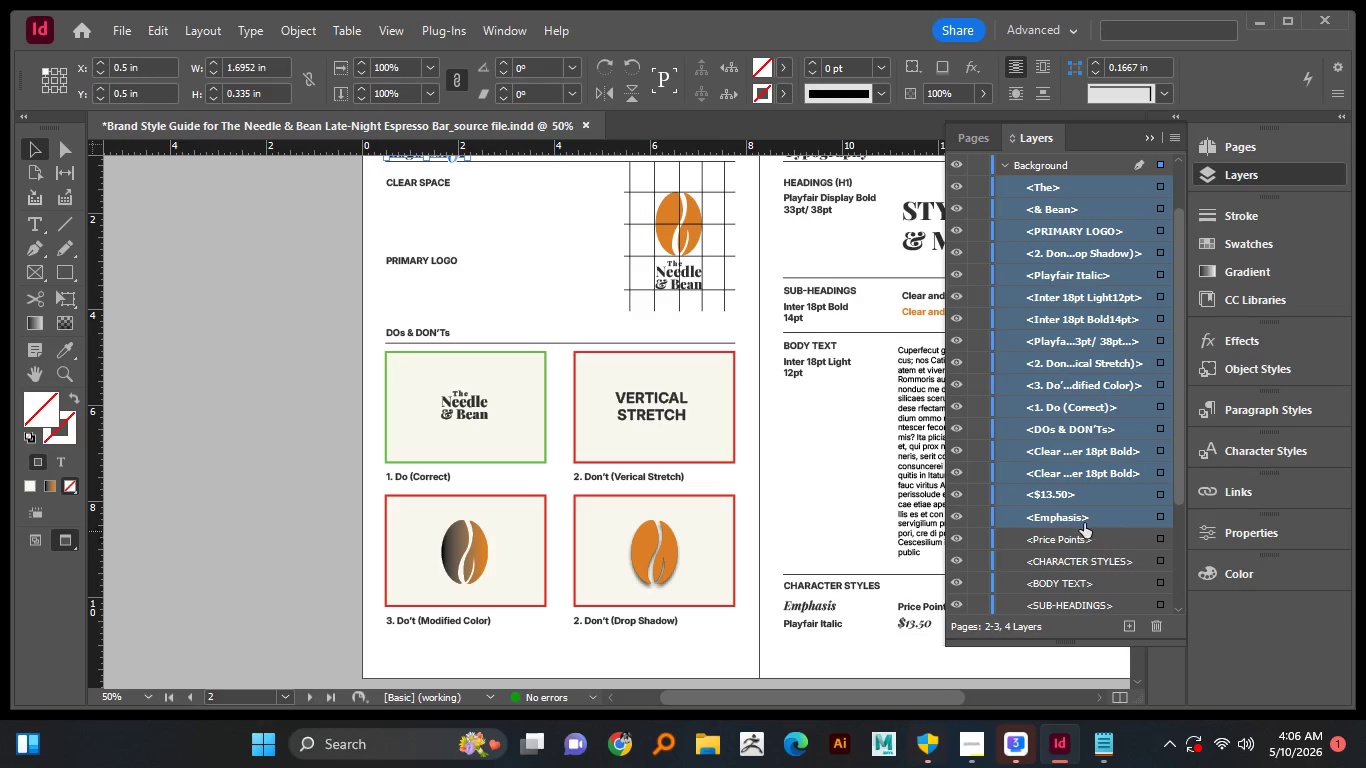 
left_click_drag(start_coordinate=[1076, 297], to_coordinate=[1046, 223])
 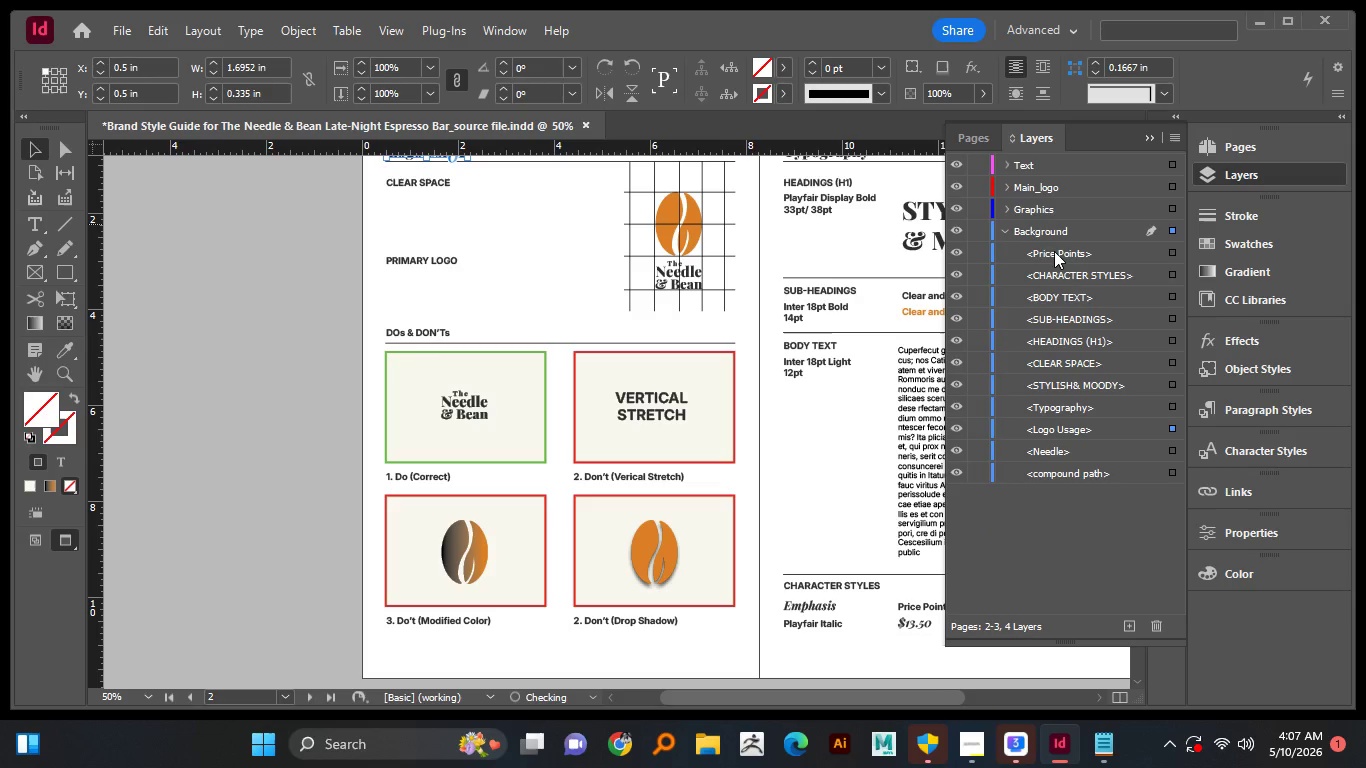 
scroll: coordinate [1082, 502], scroll_direction: up, amount: 5.0
 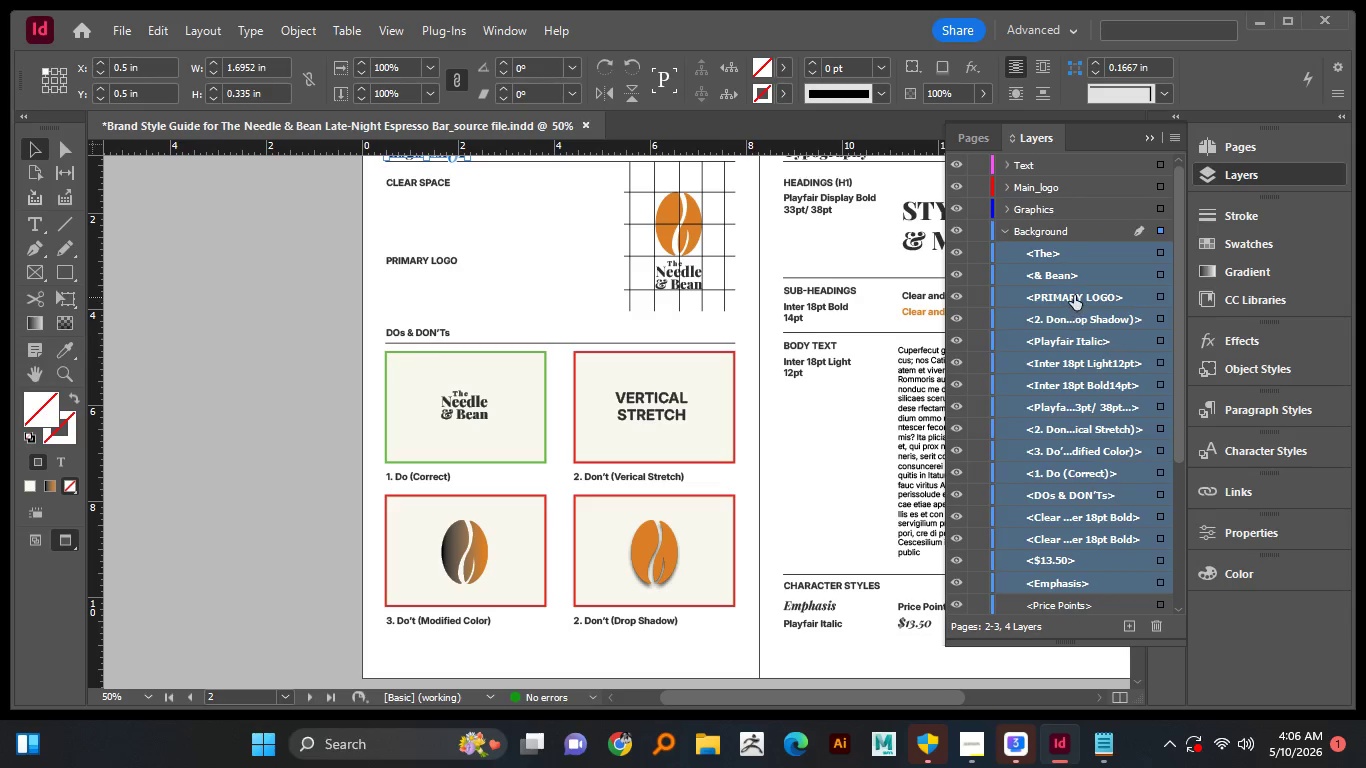 
left_click([1054, 251])
 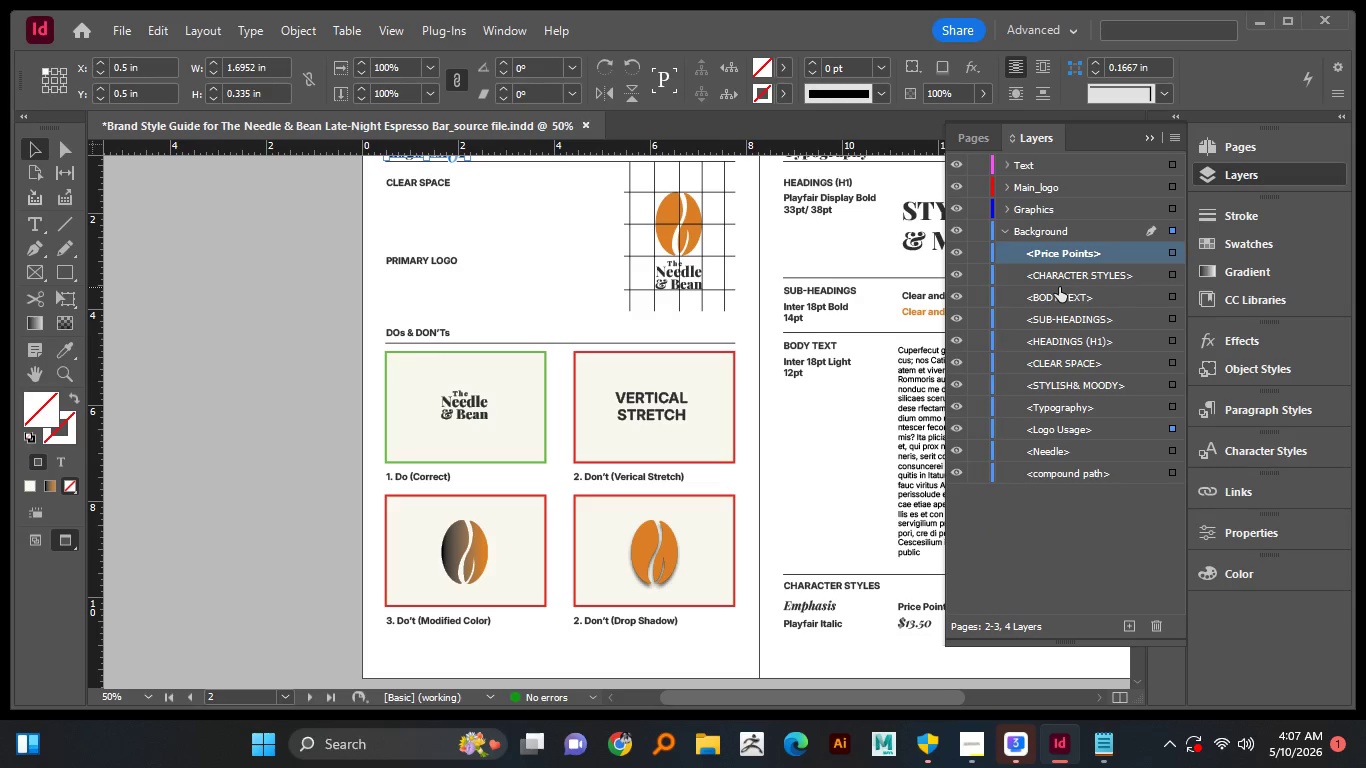 
hold_key(key=ControlLeft, duration=1.52)
double_click([1062, 282])
 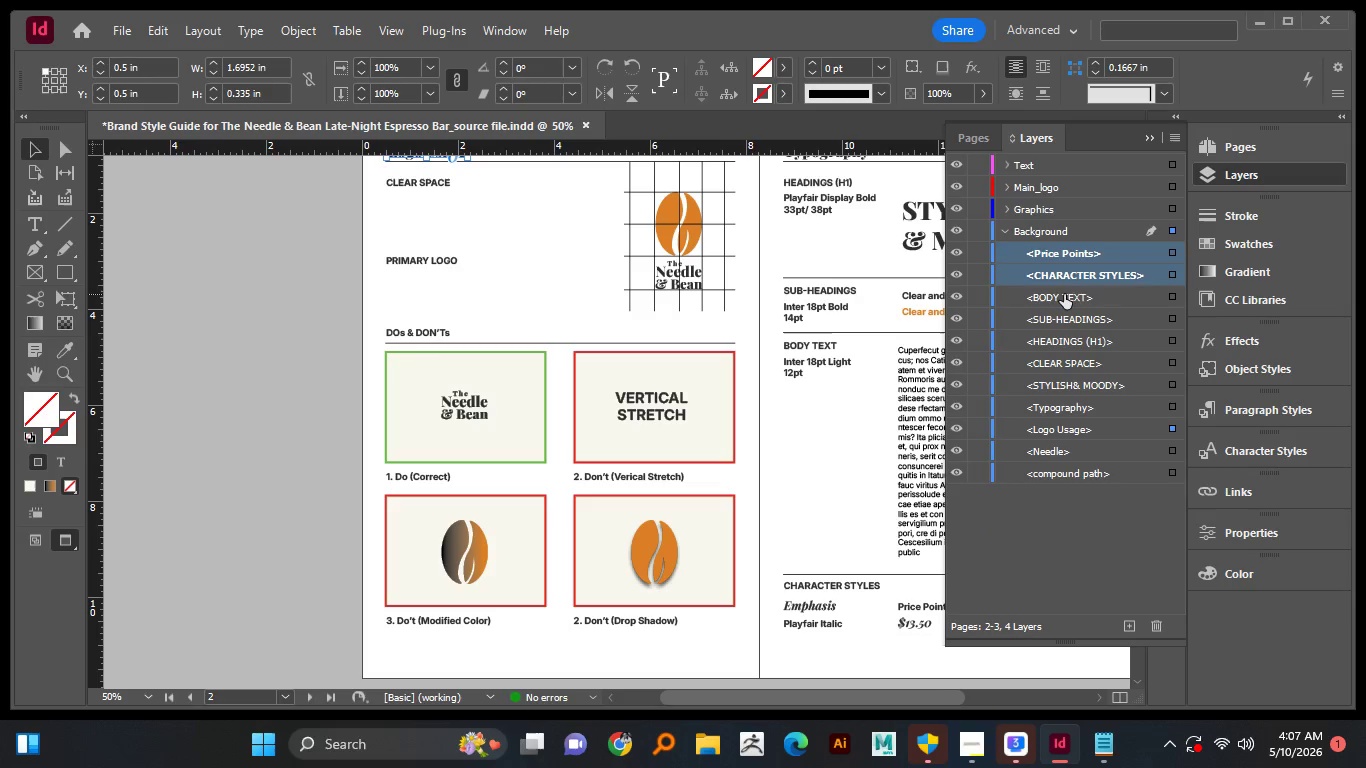 
left_click([1064, 294])
 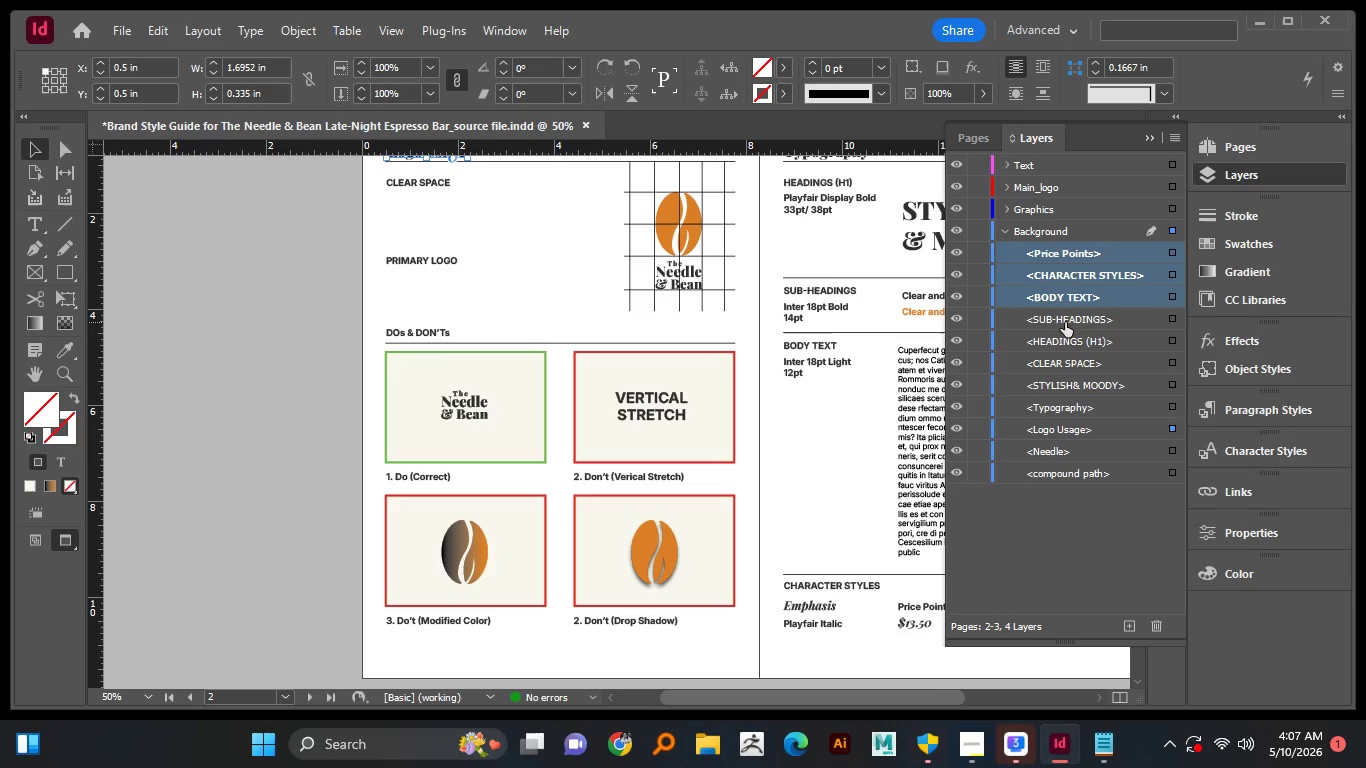 
hold_key(key=ControlLeft, duration=1.5)
left_click([1065, 322])
 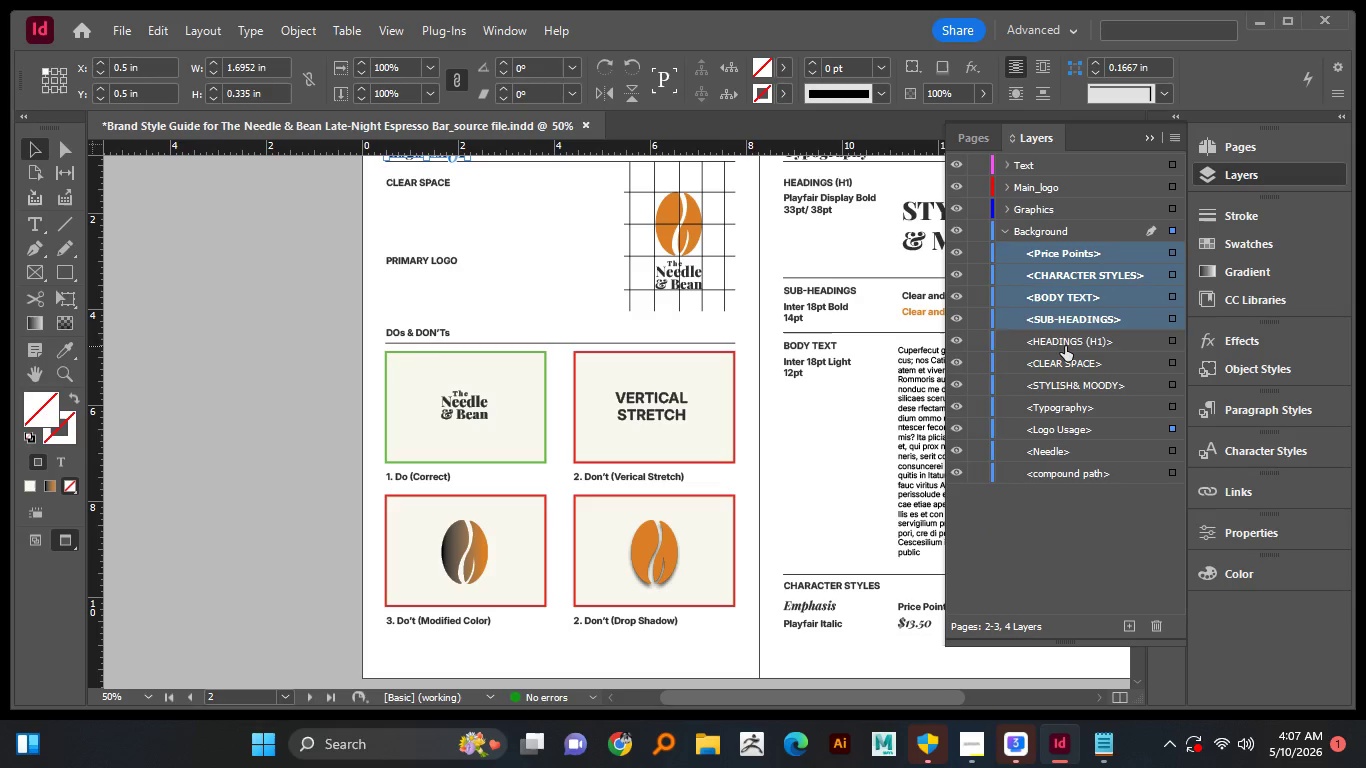 
left_click([1065, 346])
 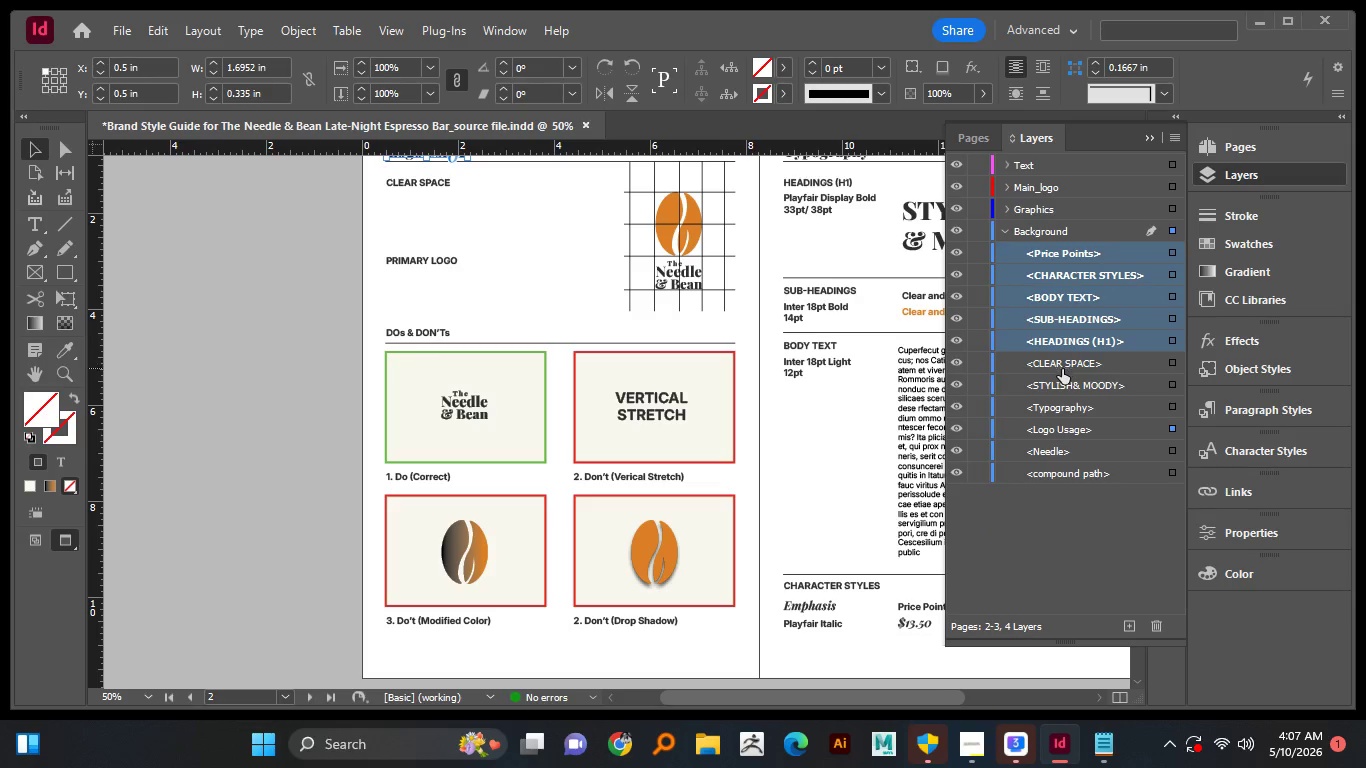 
left_click([1062, 369])
 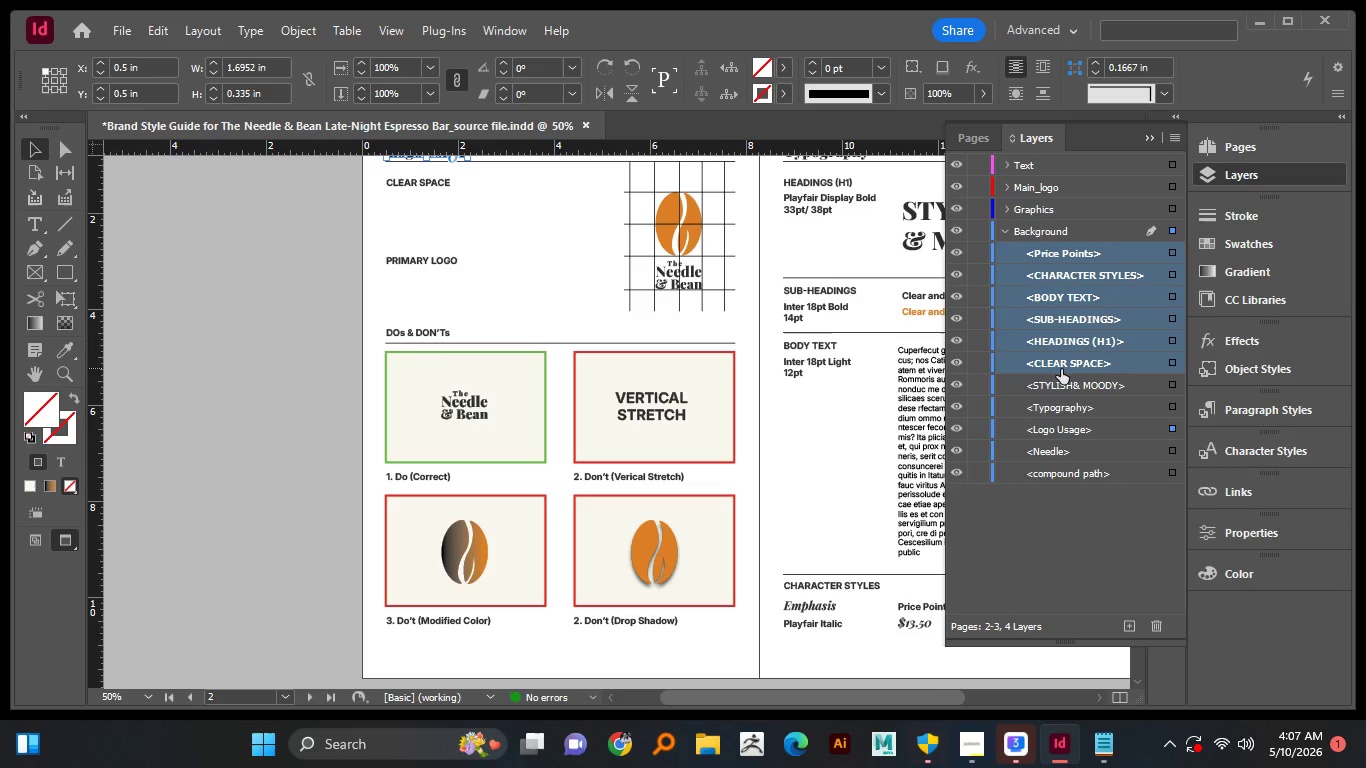 
hold_key(key=ControlLeft, duration=1.5)
left_click([1054, 385])
 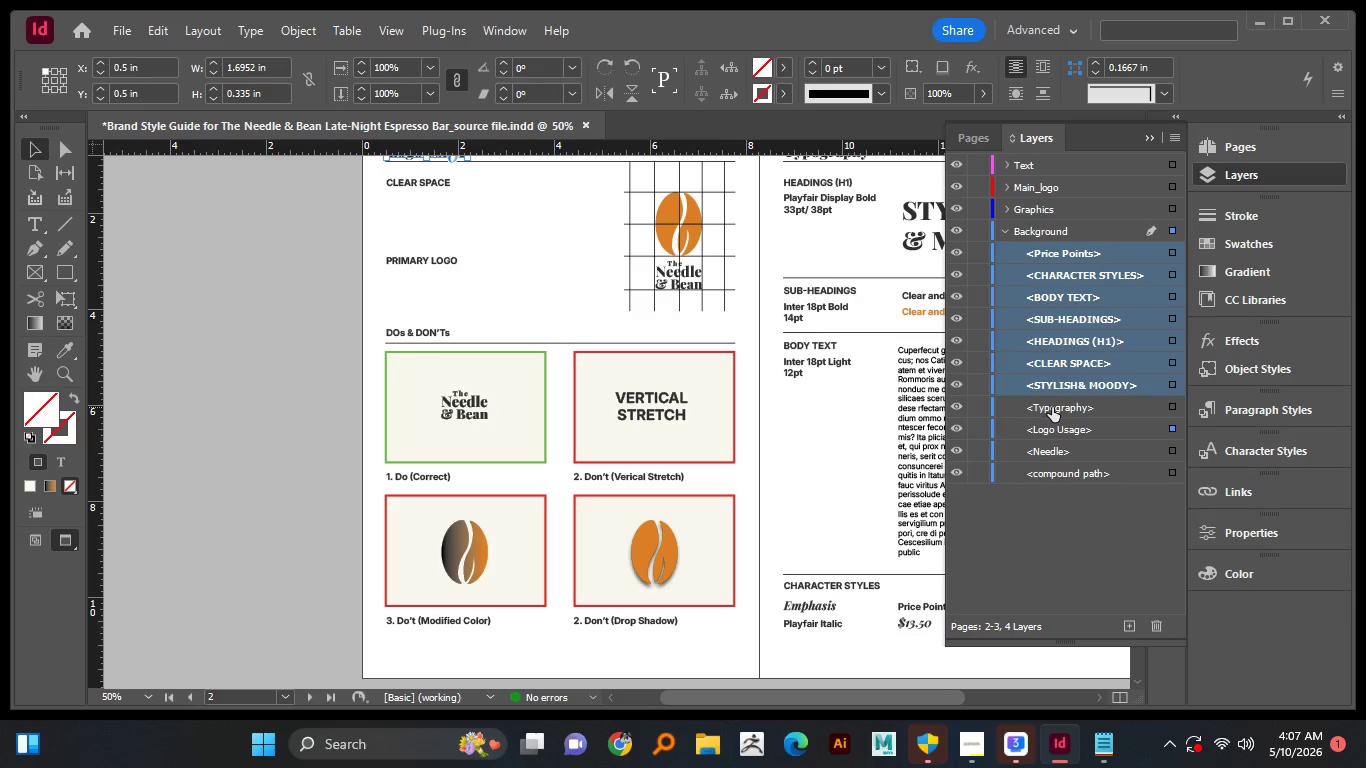 
left_click([1052, 407])
 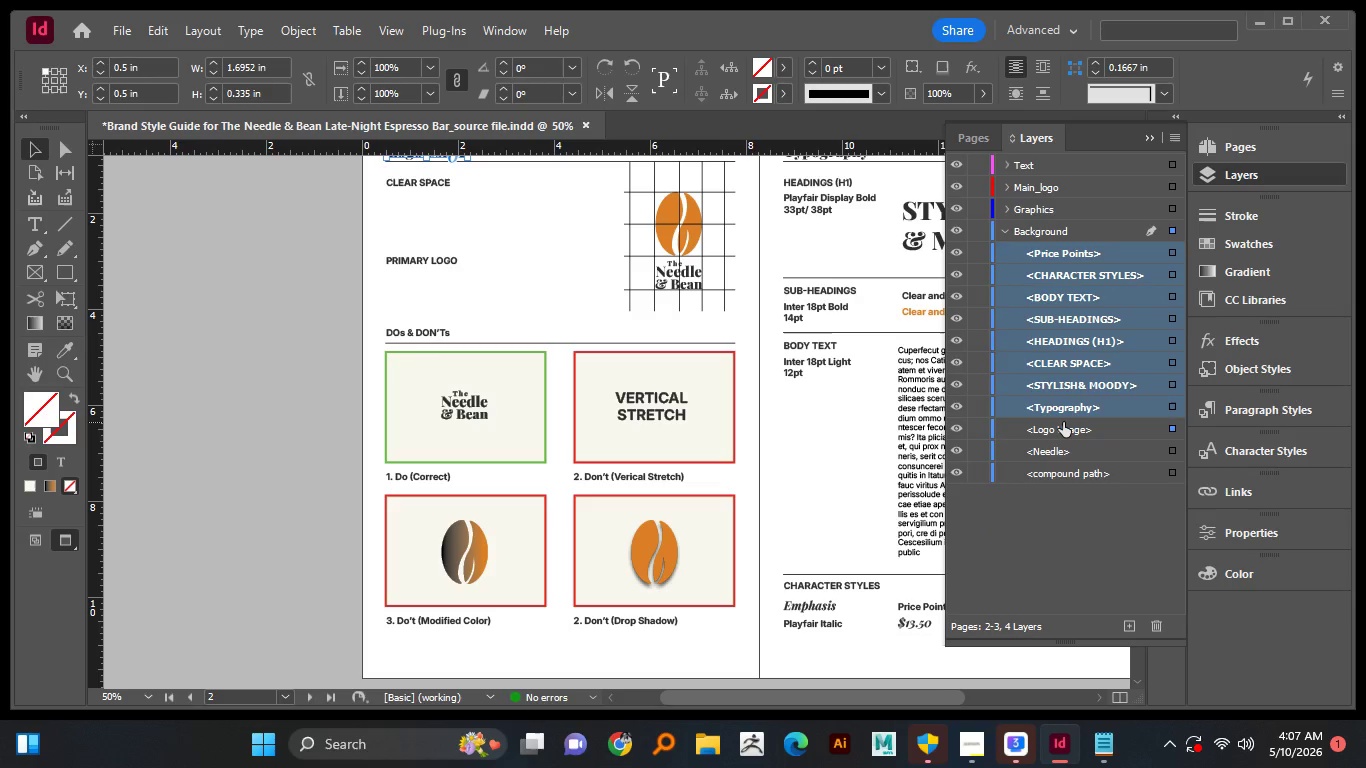 
hold_key(key=ControlLeft, duration=1.28)
left_click([1063, 422])
 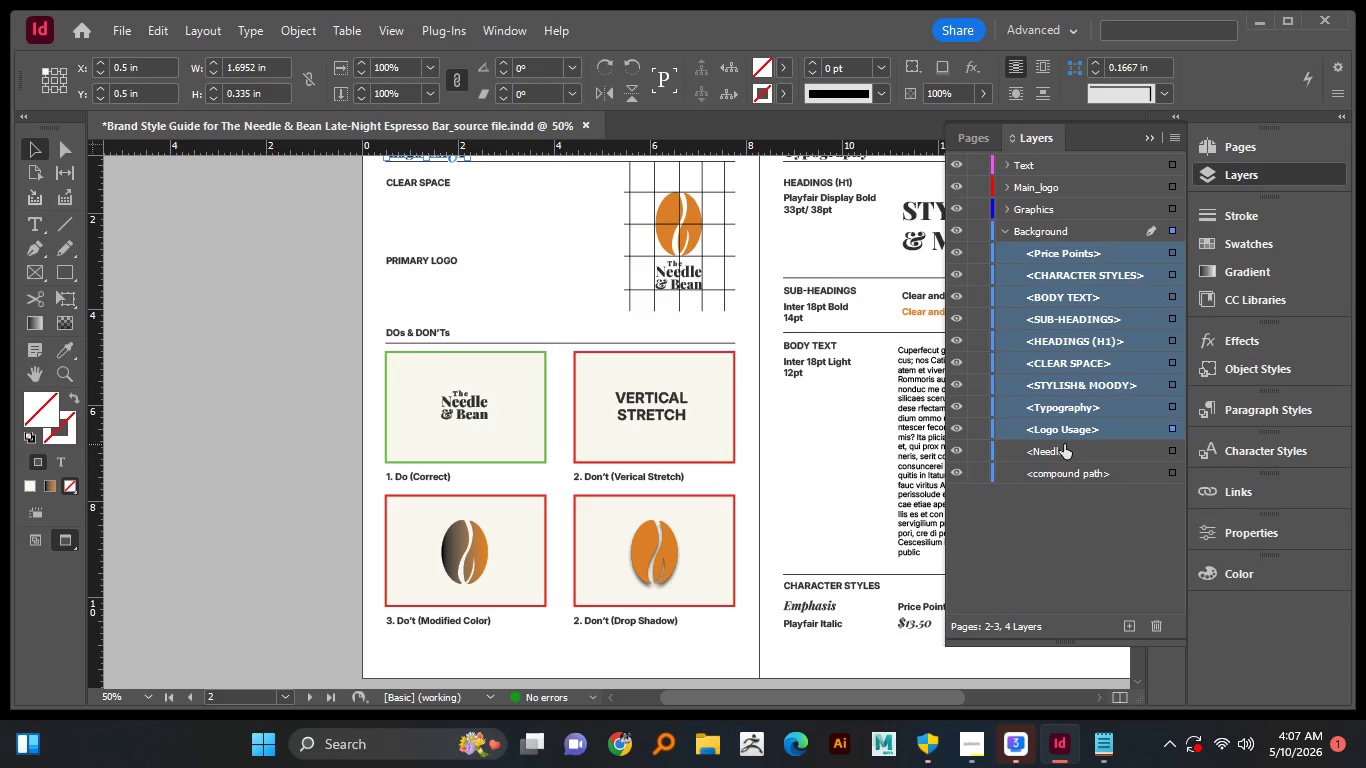 
left_click([1064, 444])
 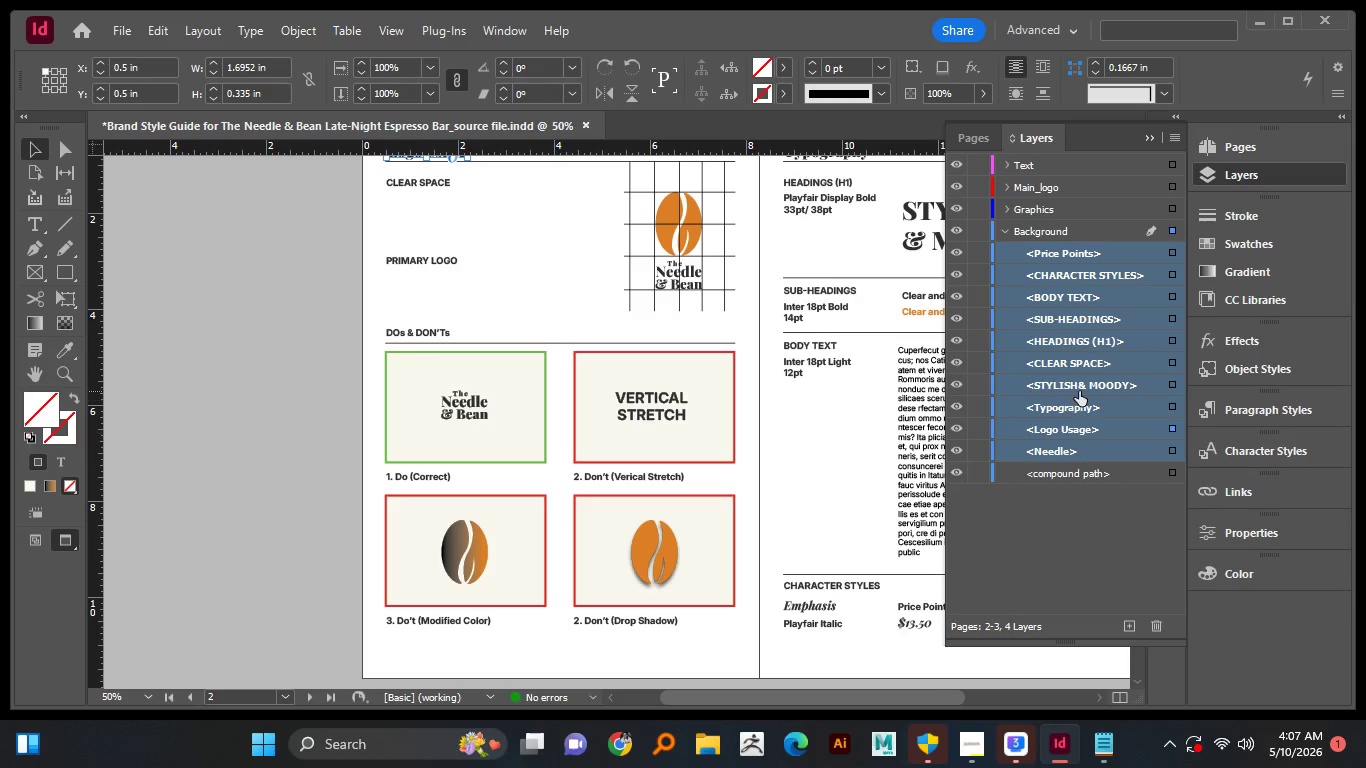 
left_click_drag(start_coordinate=[1082, 275], to_coordinate=[1063, 182])
 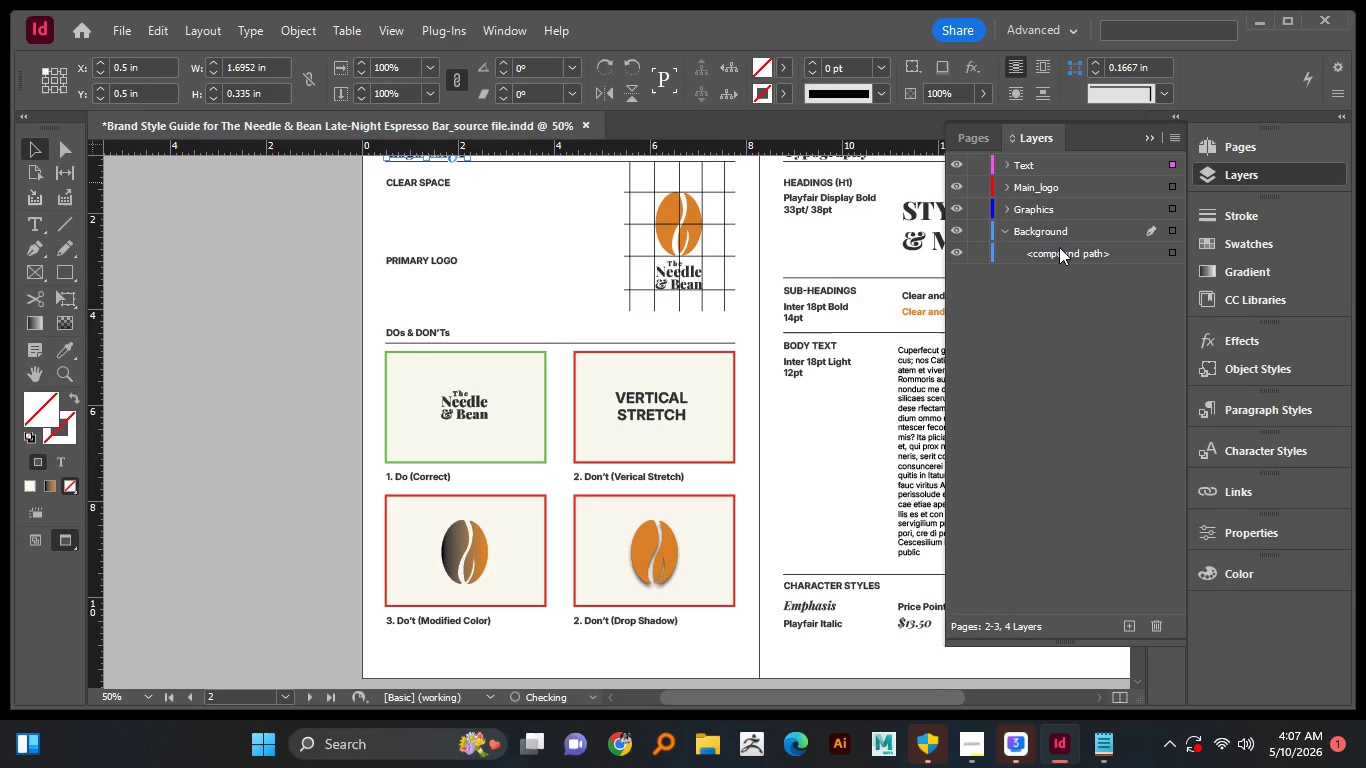 
scroll: coordinate [1079, 391], scroll_direction: up, amount: 2.0
 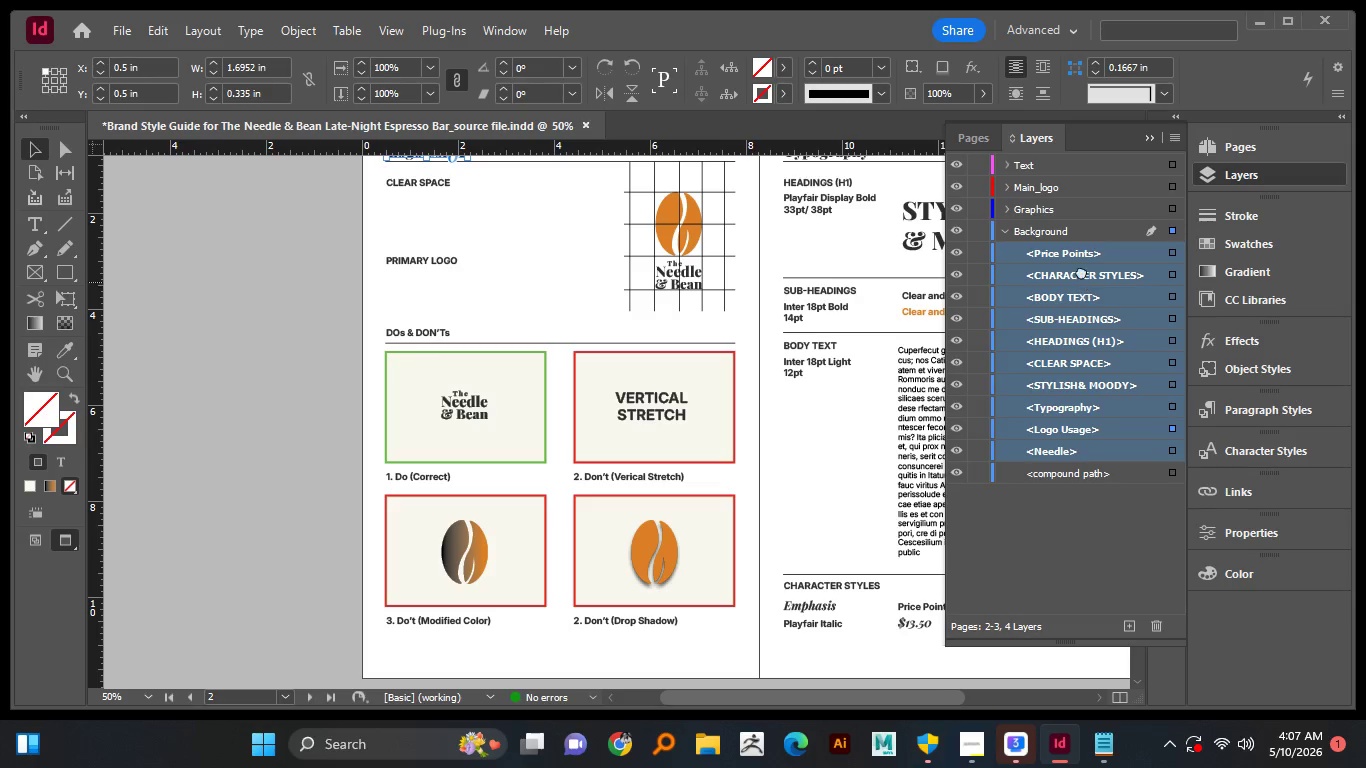 
left_click([1059, 246])
 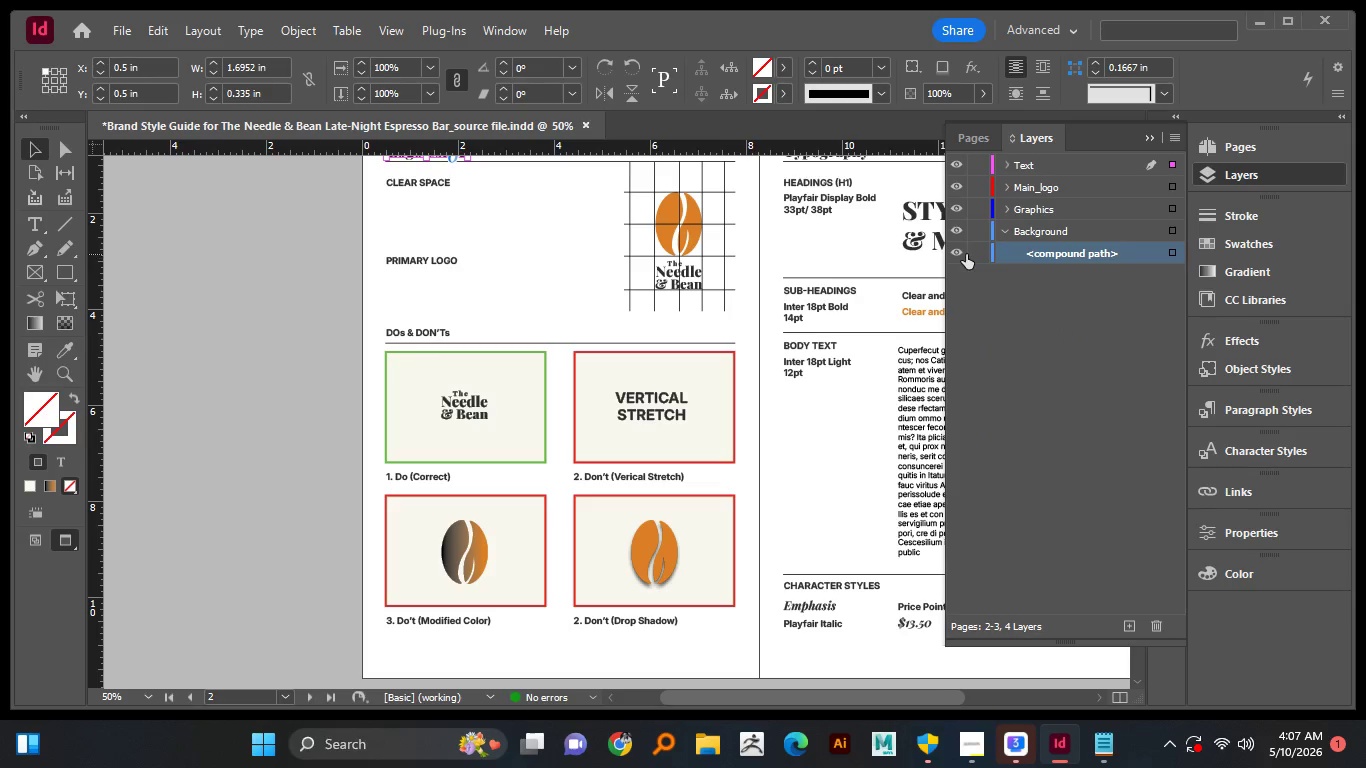 
left_click([966, 254])
 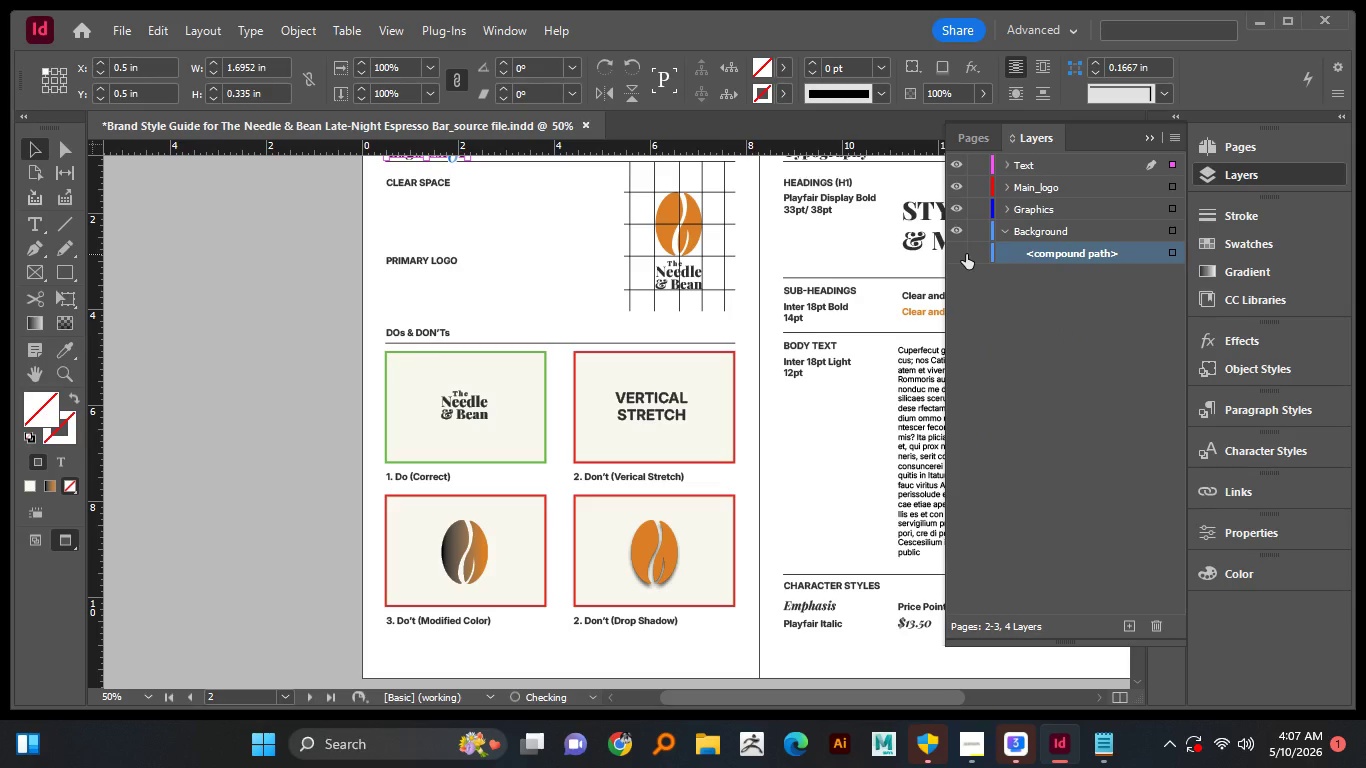 
left_click([966, 254])
 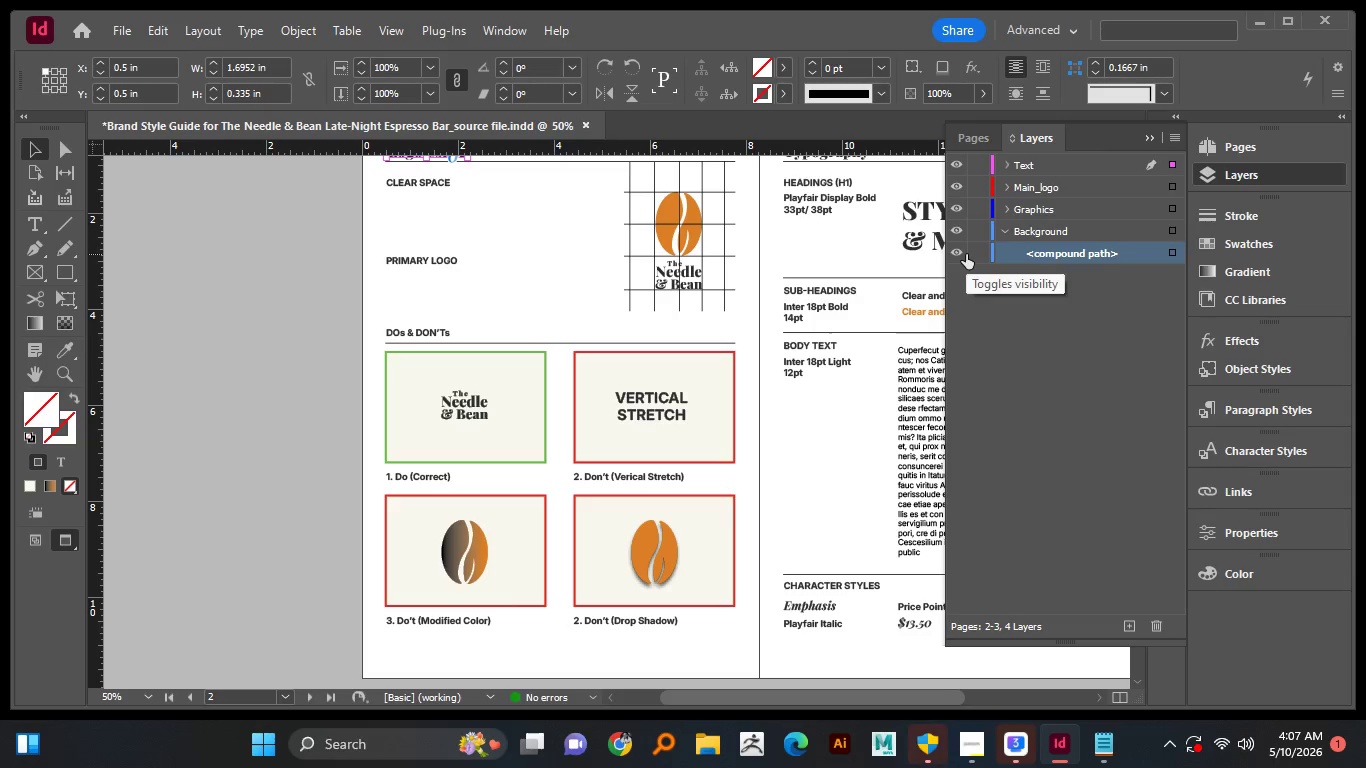 
left_click([966, 254])
 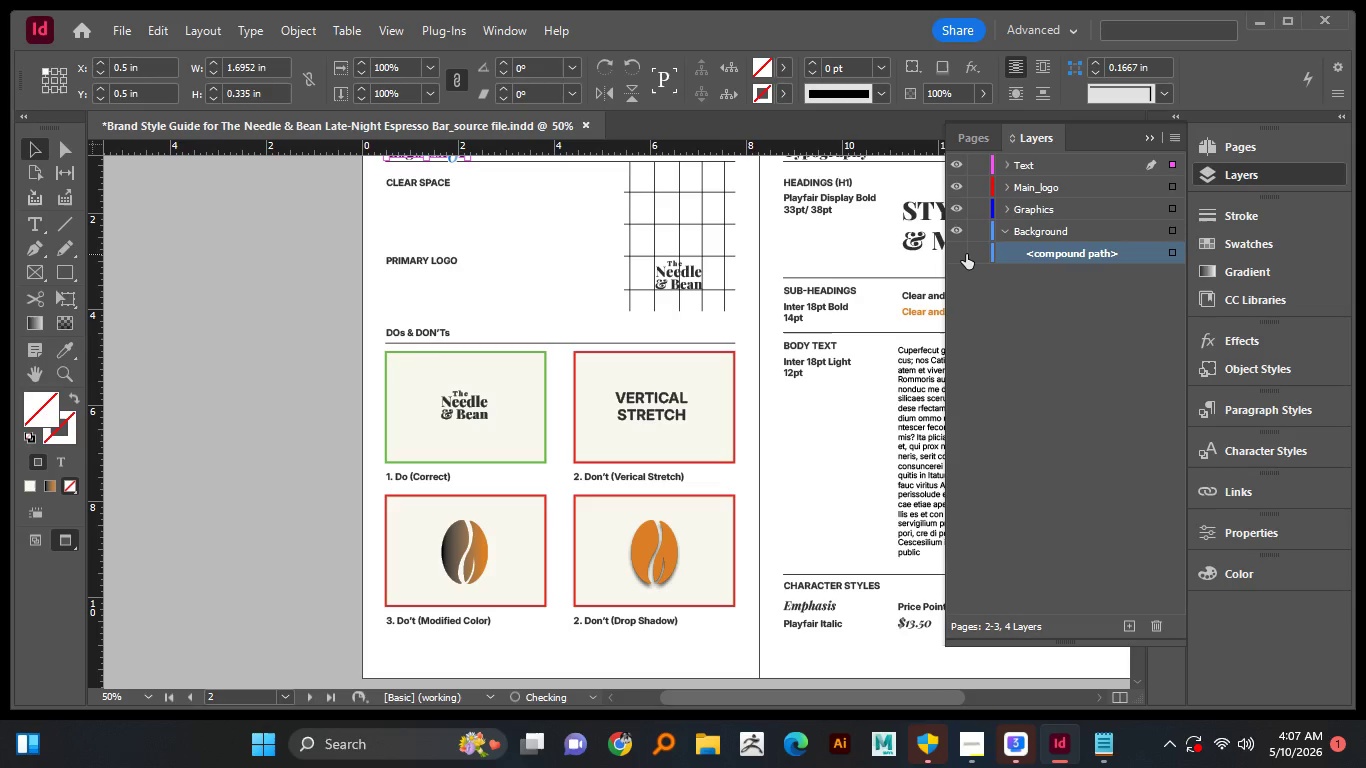 
left_click([966, 254])
 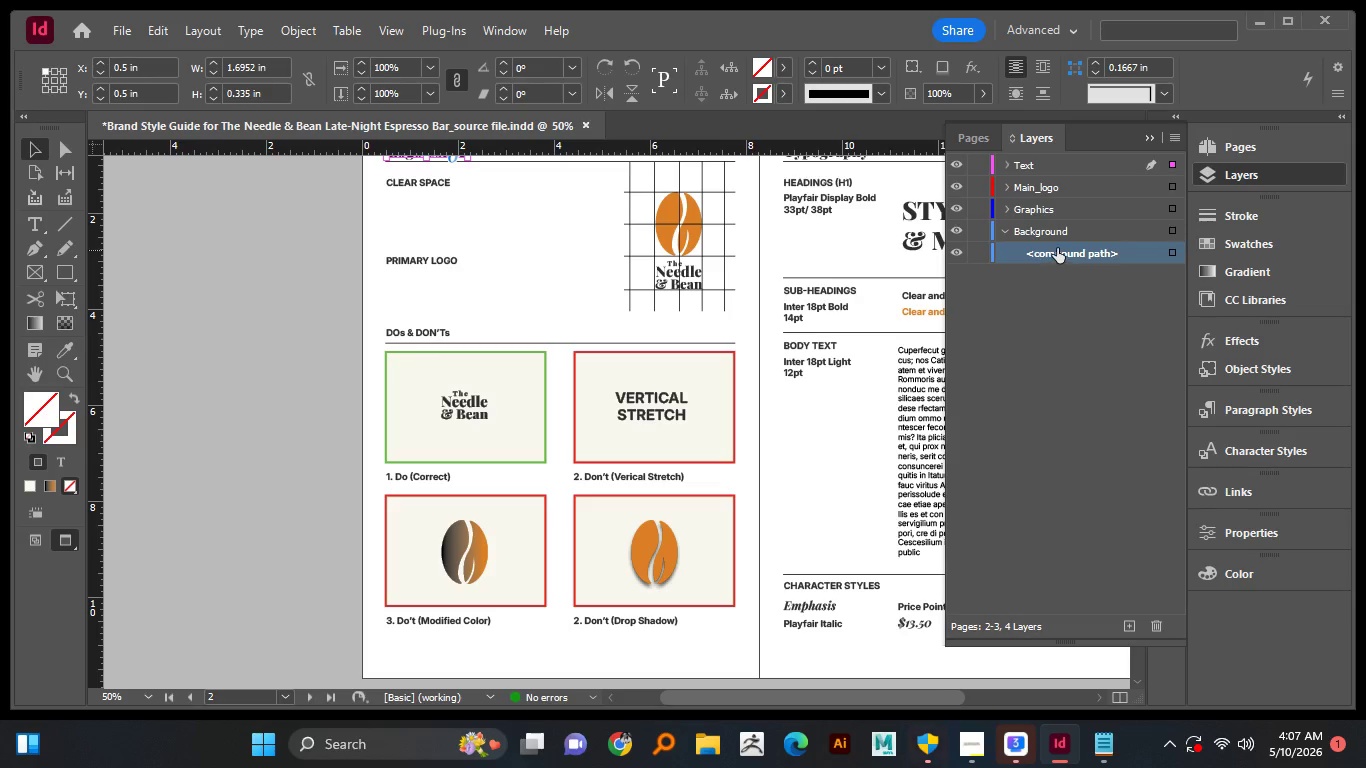 
left_click_drag(start_coordinate=[1057, 247], to_coordinate=[1057, 192])
 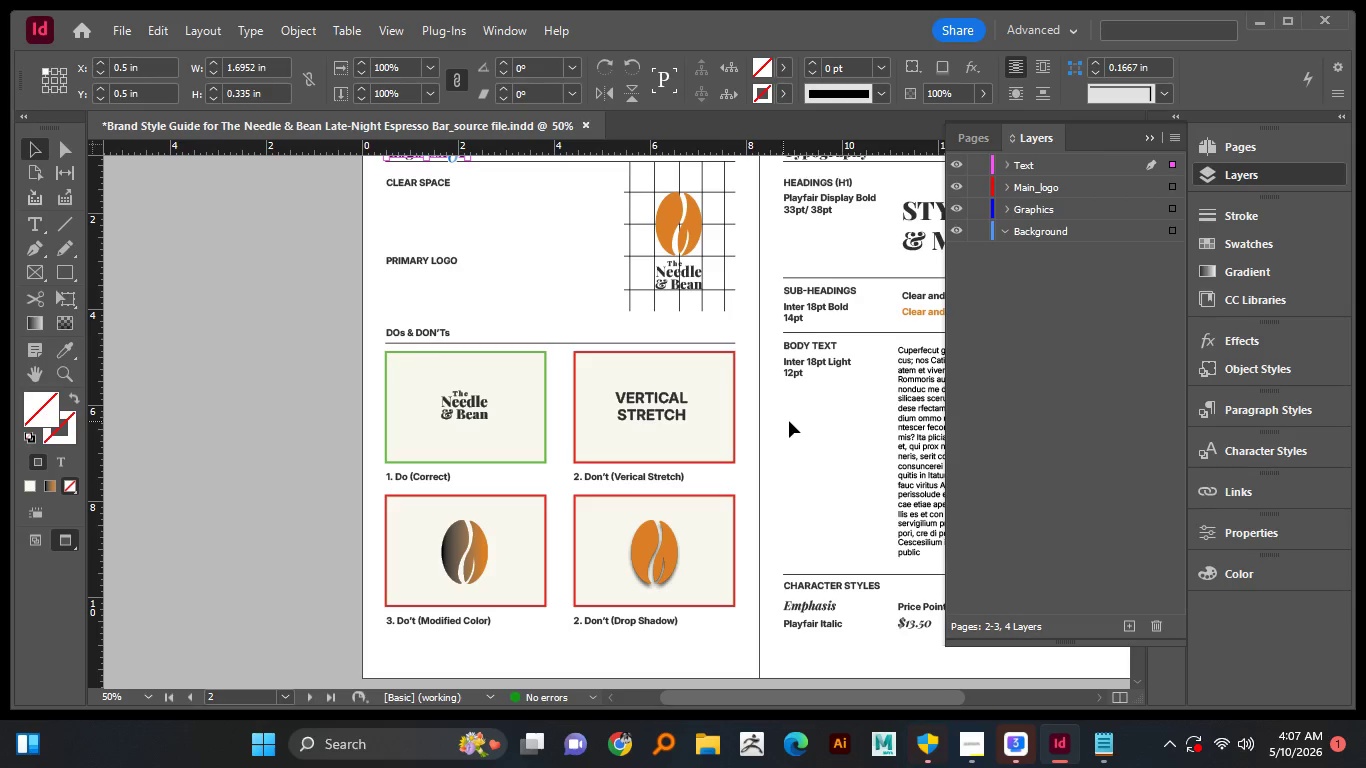 
hold_key(key=Space, duration=0.91)
 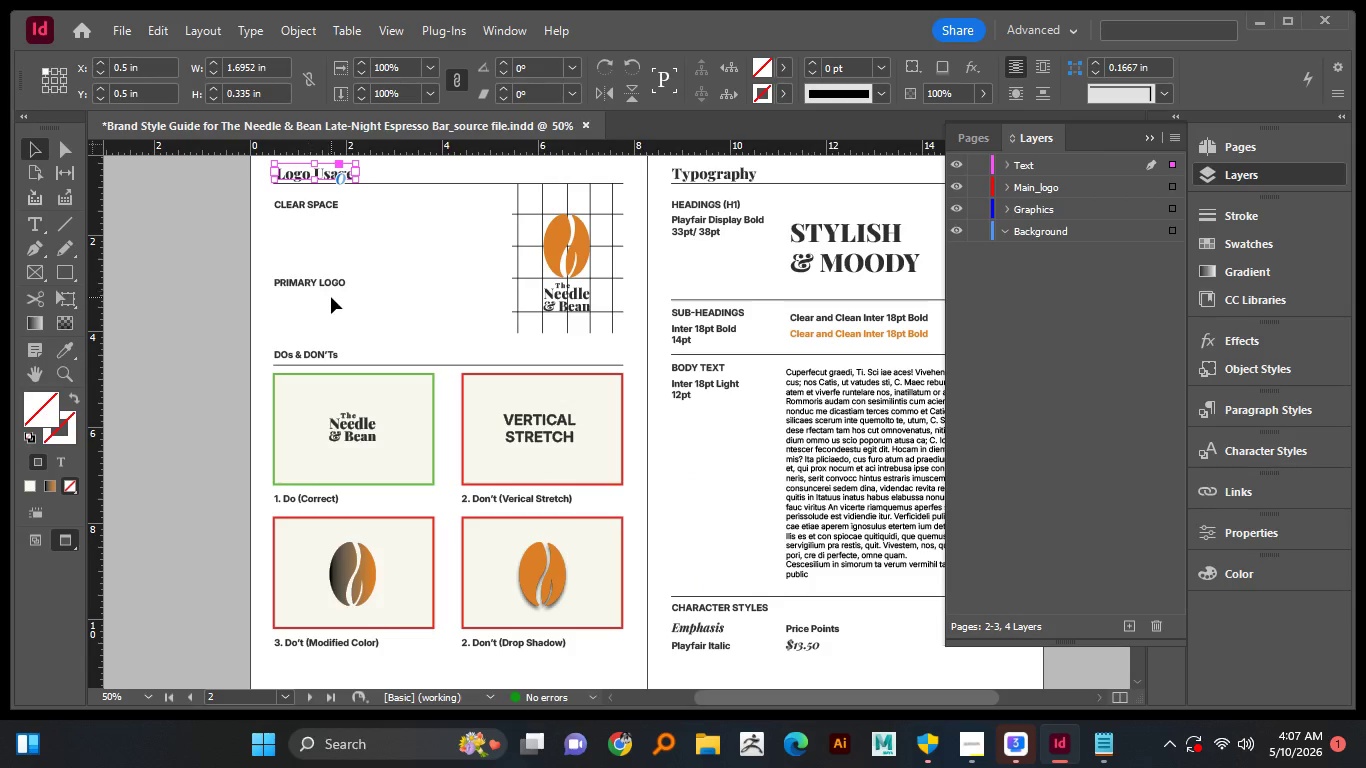 
left_click_drag(start_coordinate=[811, 421], to_coordinate=[699, 443])
 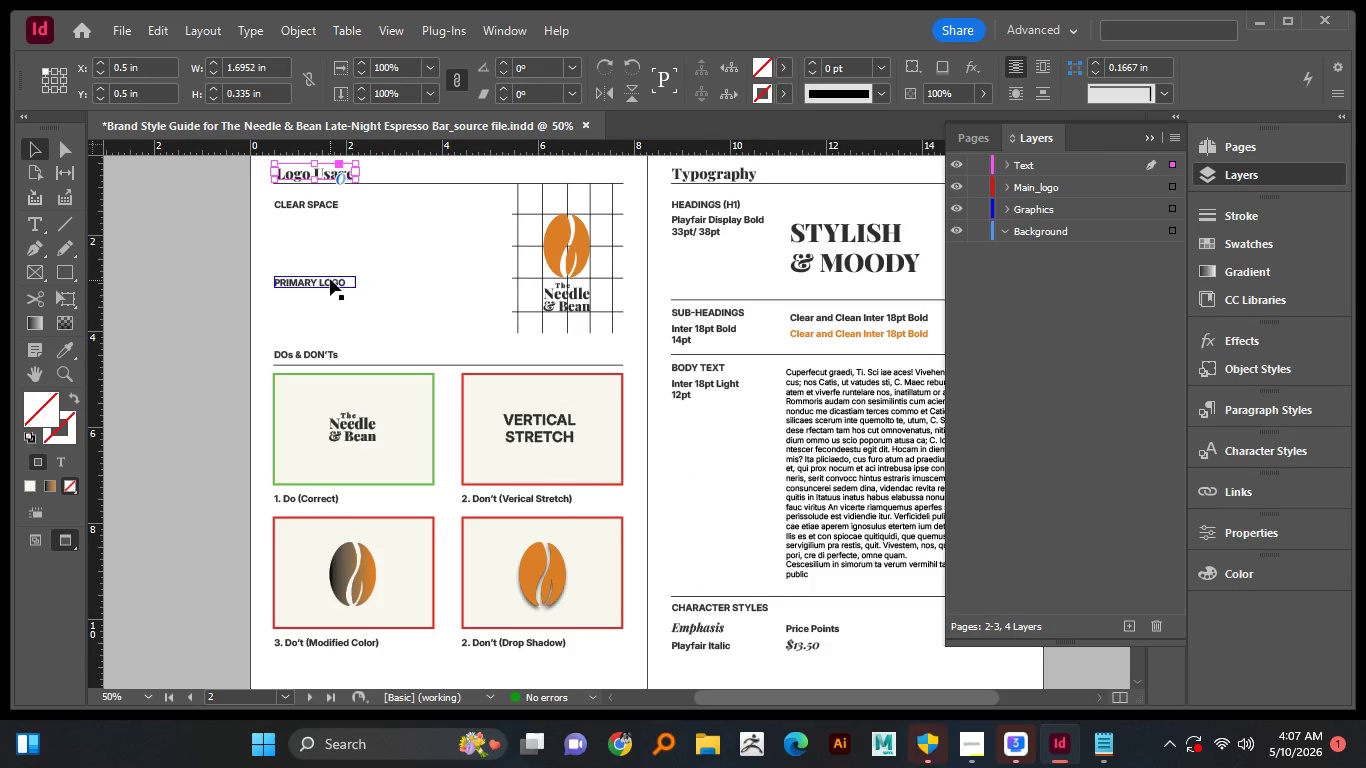 
left_click([329, 278])
 